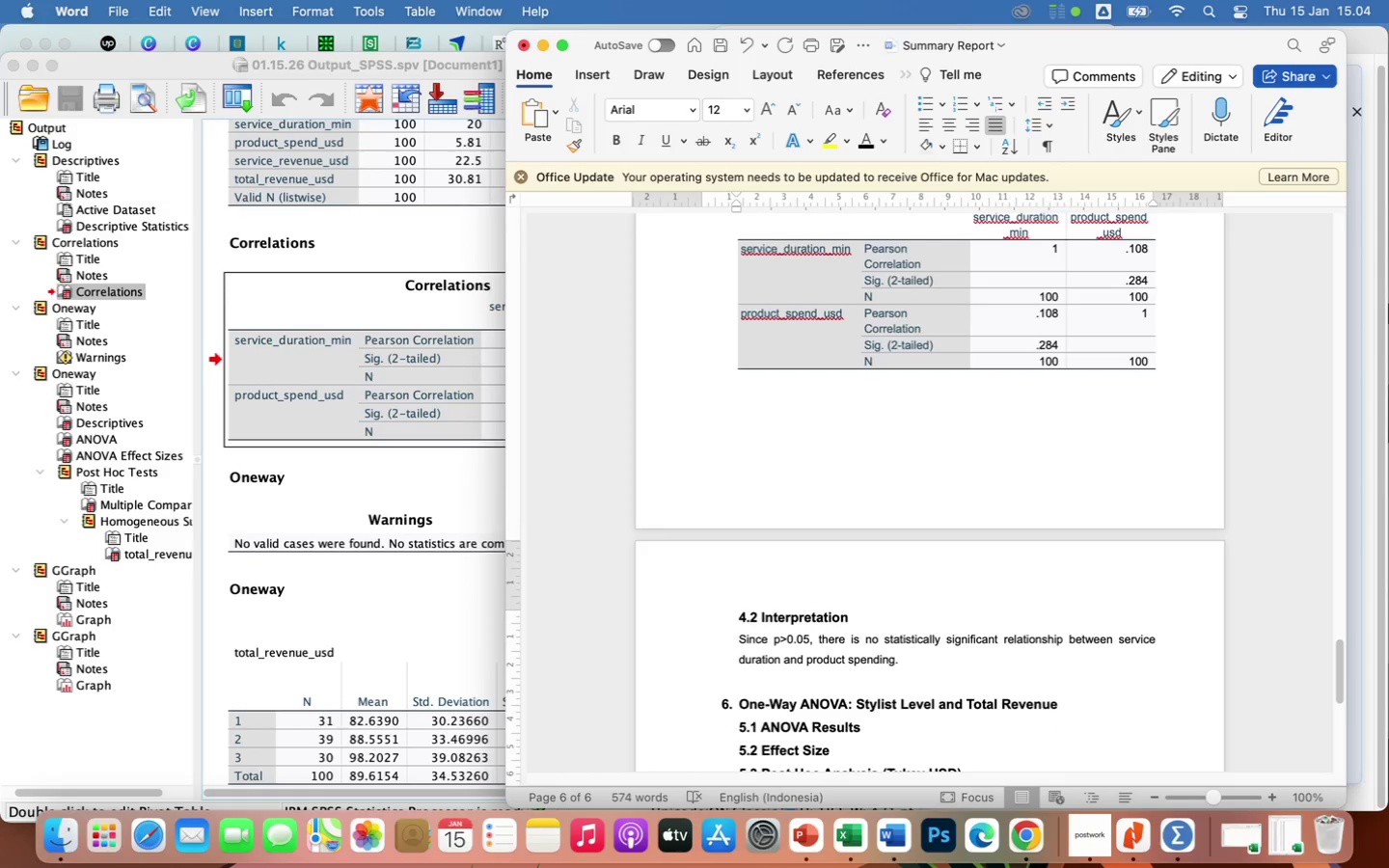 
wait(15.54)
 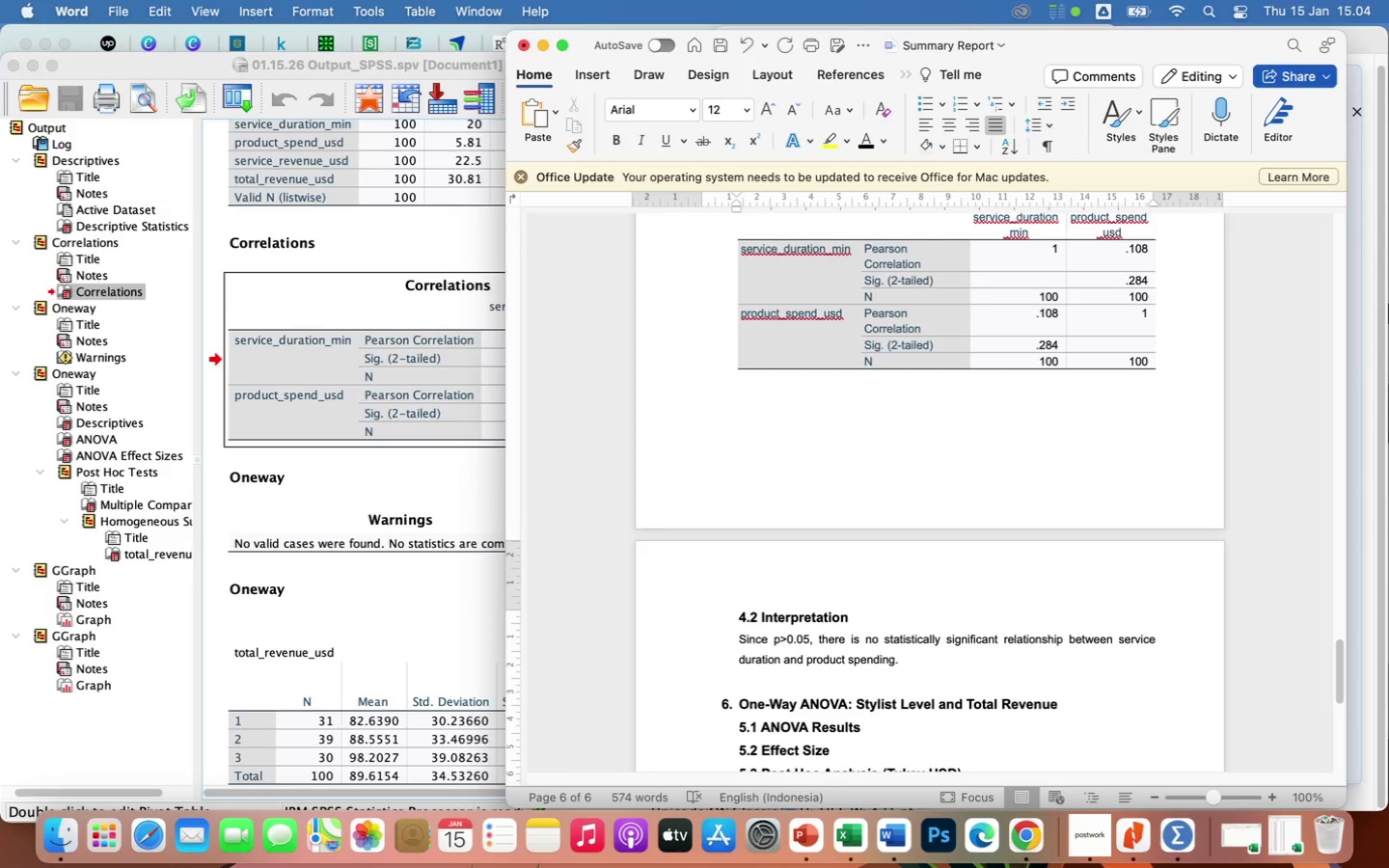 
type(This indicate)
 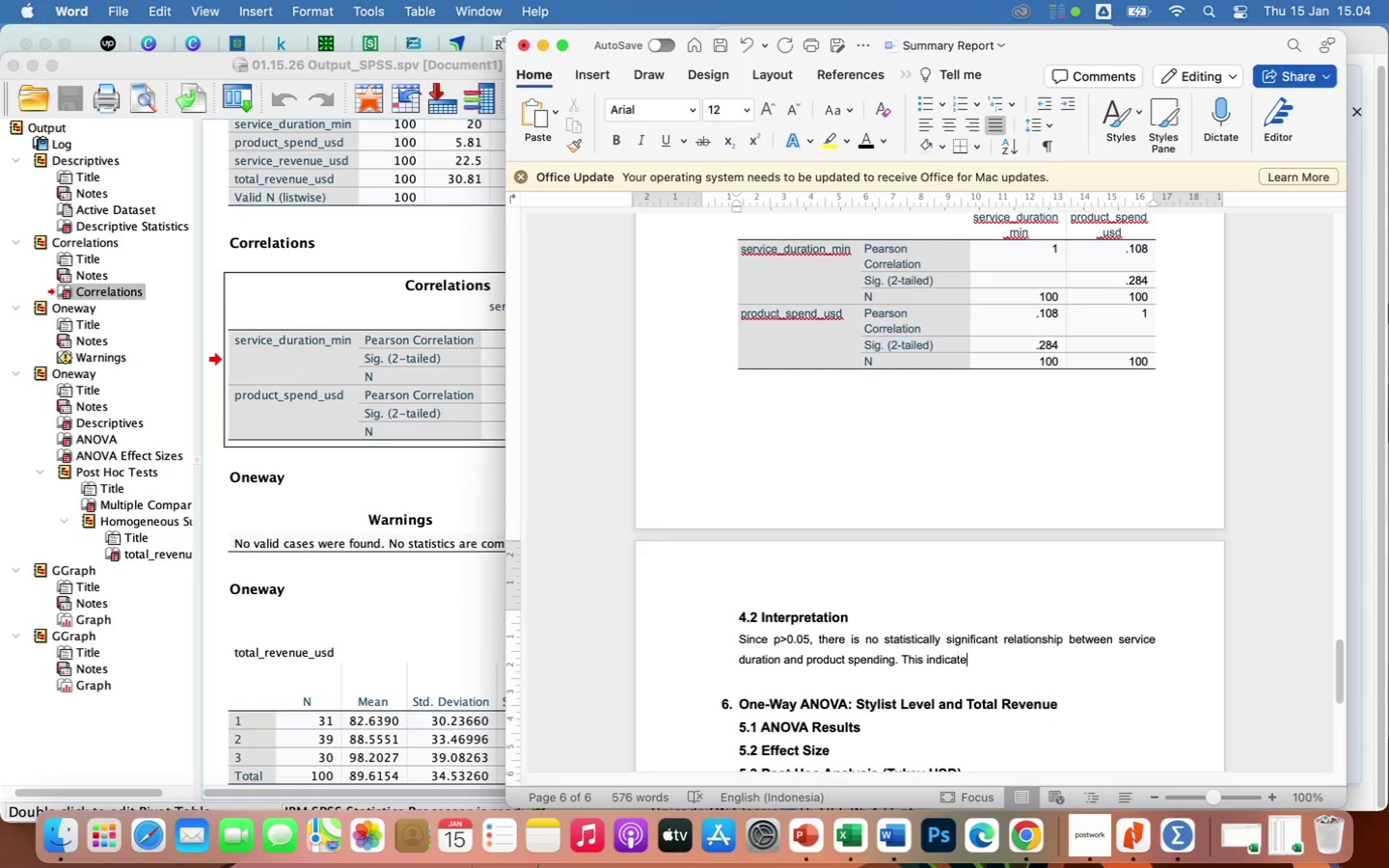 
type(s that longer service time does not necessarily lead to higher product purch)
 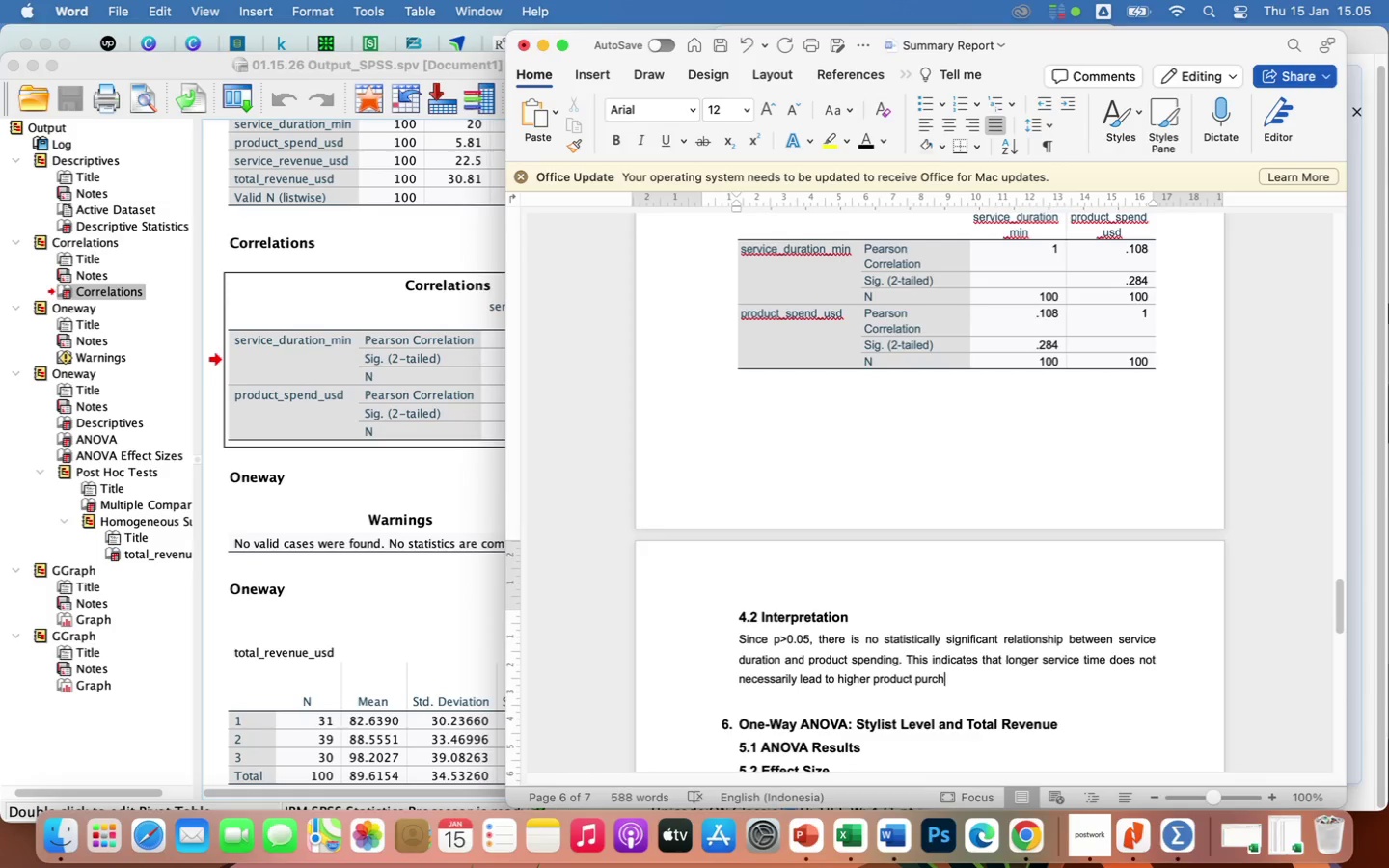 
wait(5.11)
 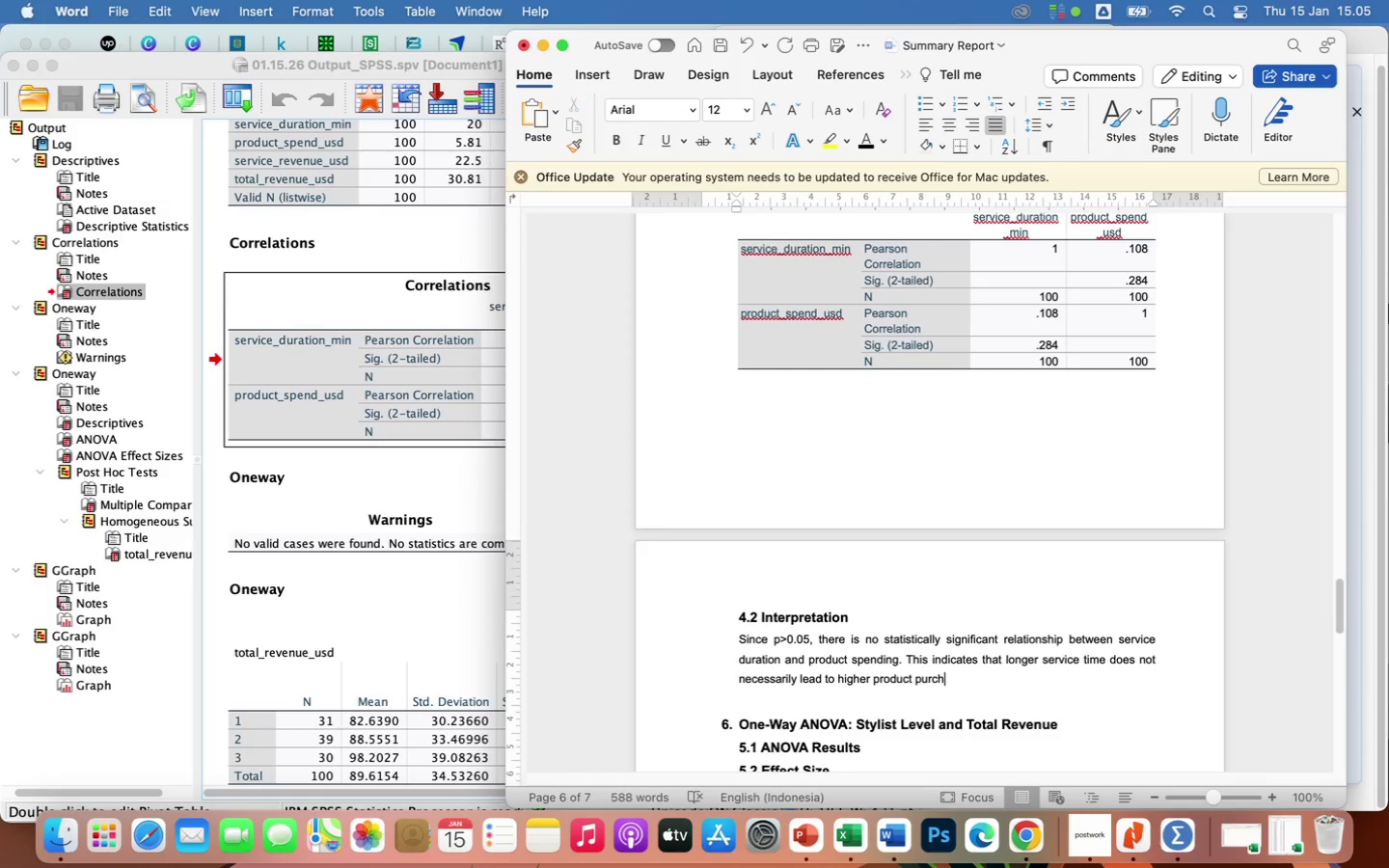 
key(A)
 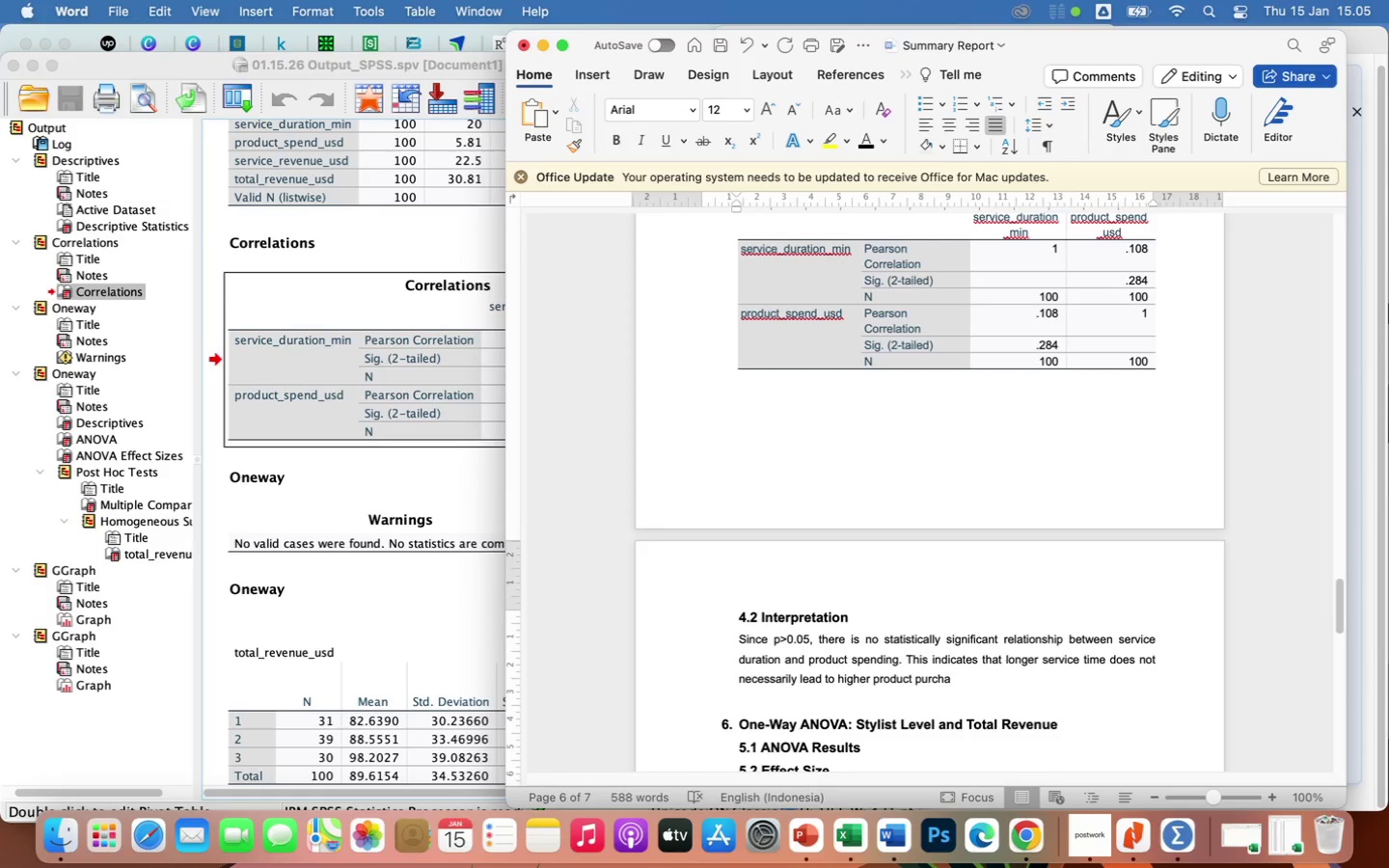 
wait(5.9)
 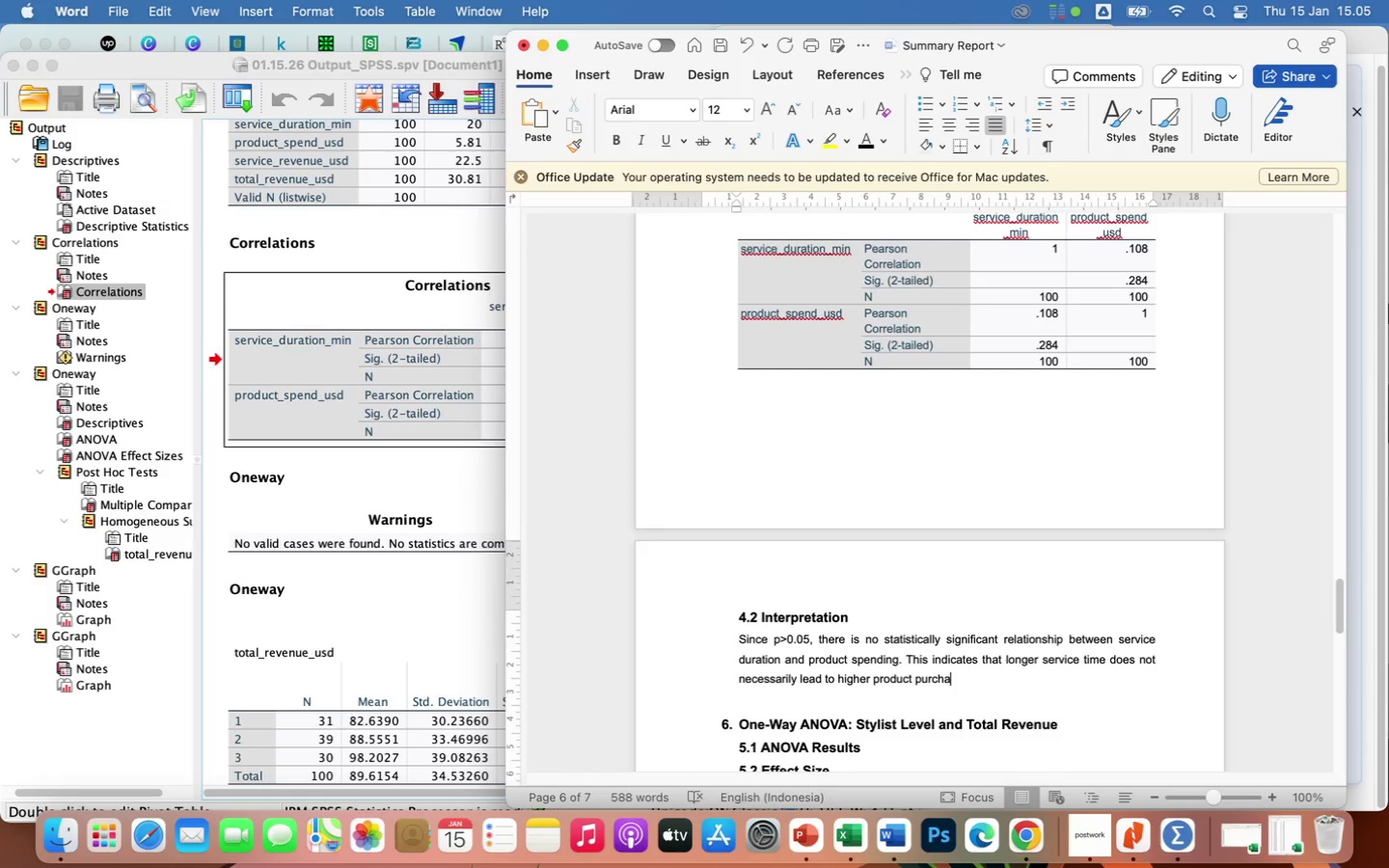 
type(ses)
 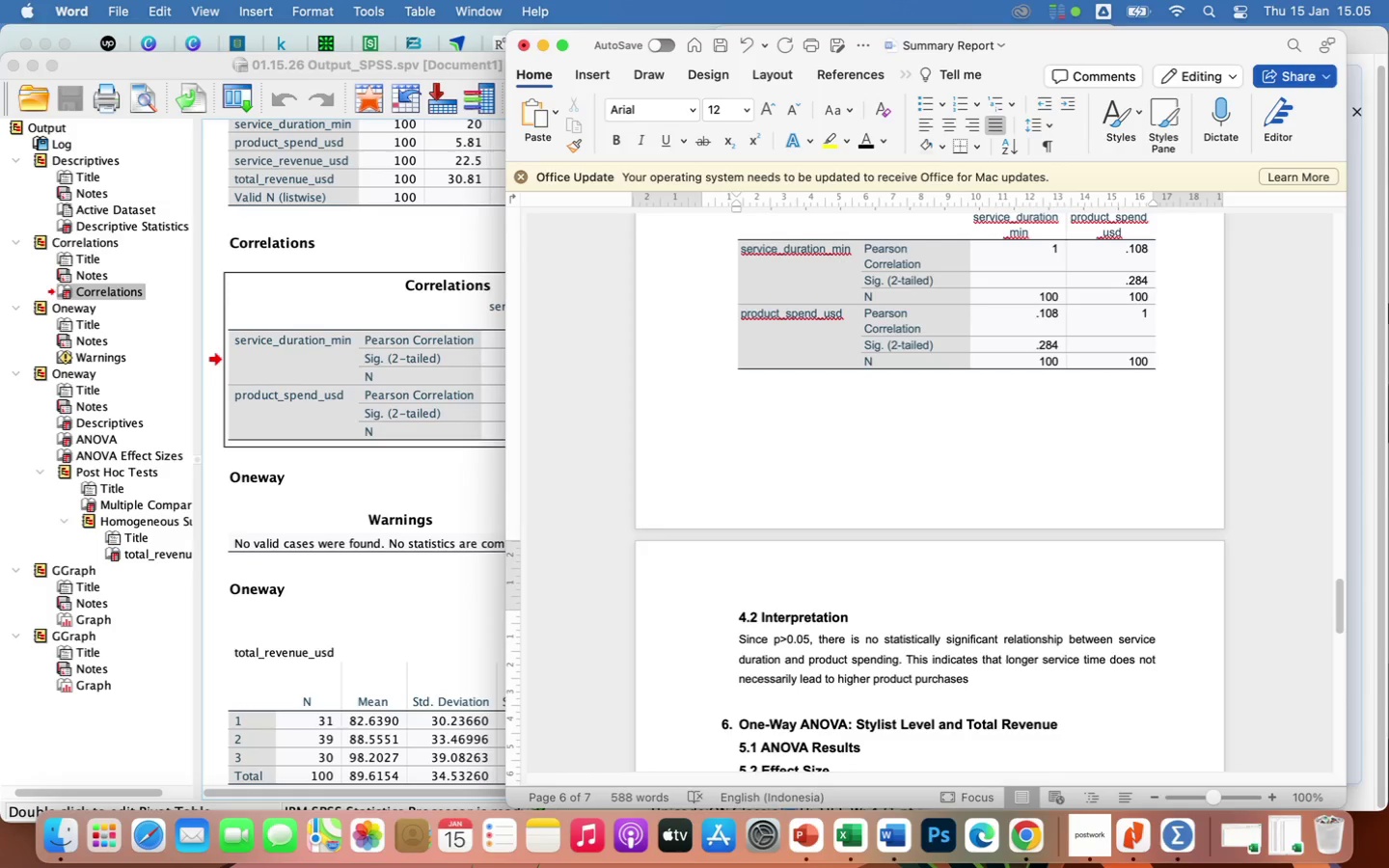 
key(Period)
 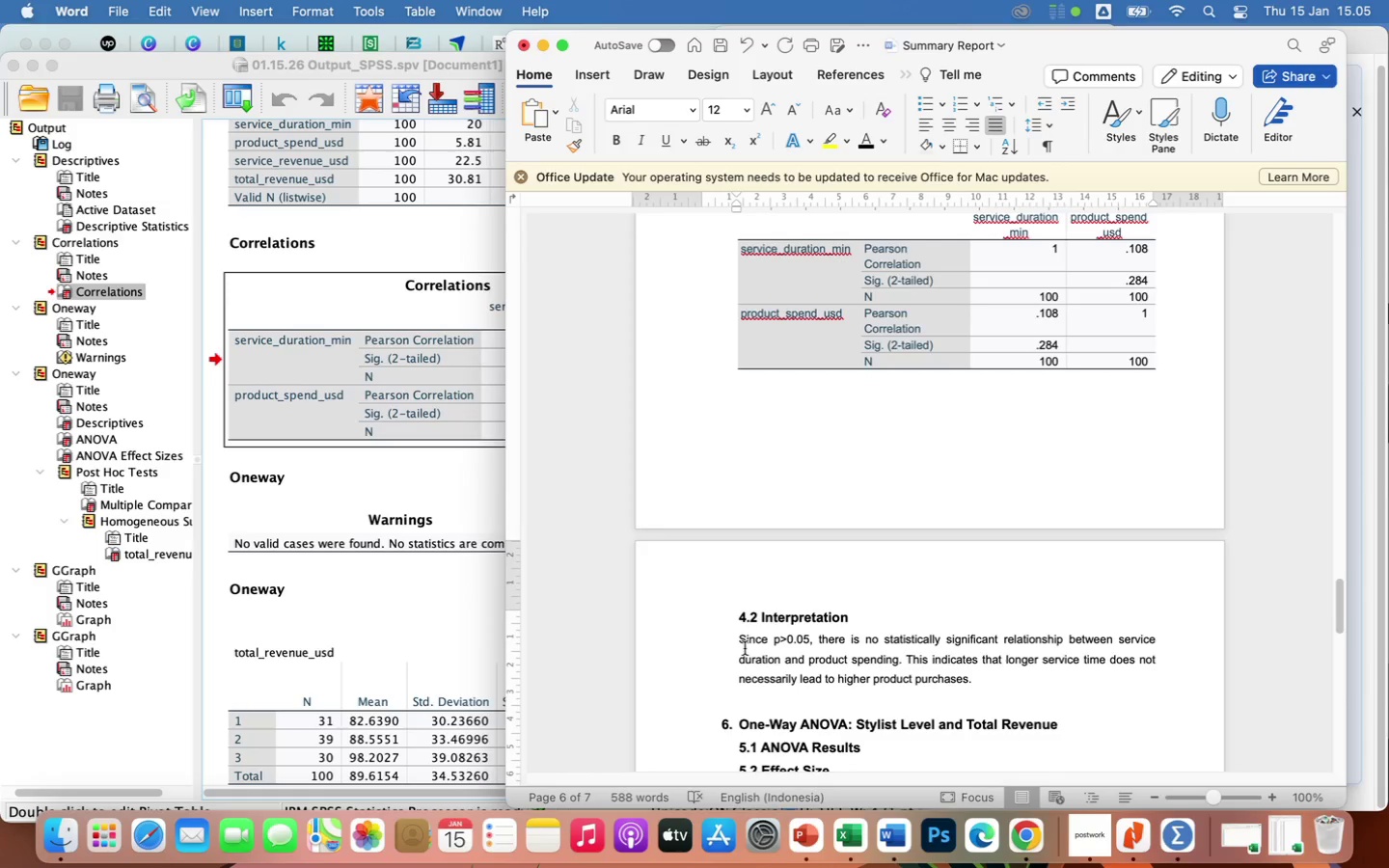 
wait(12.26)
 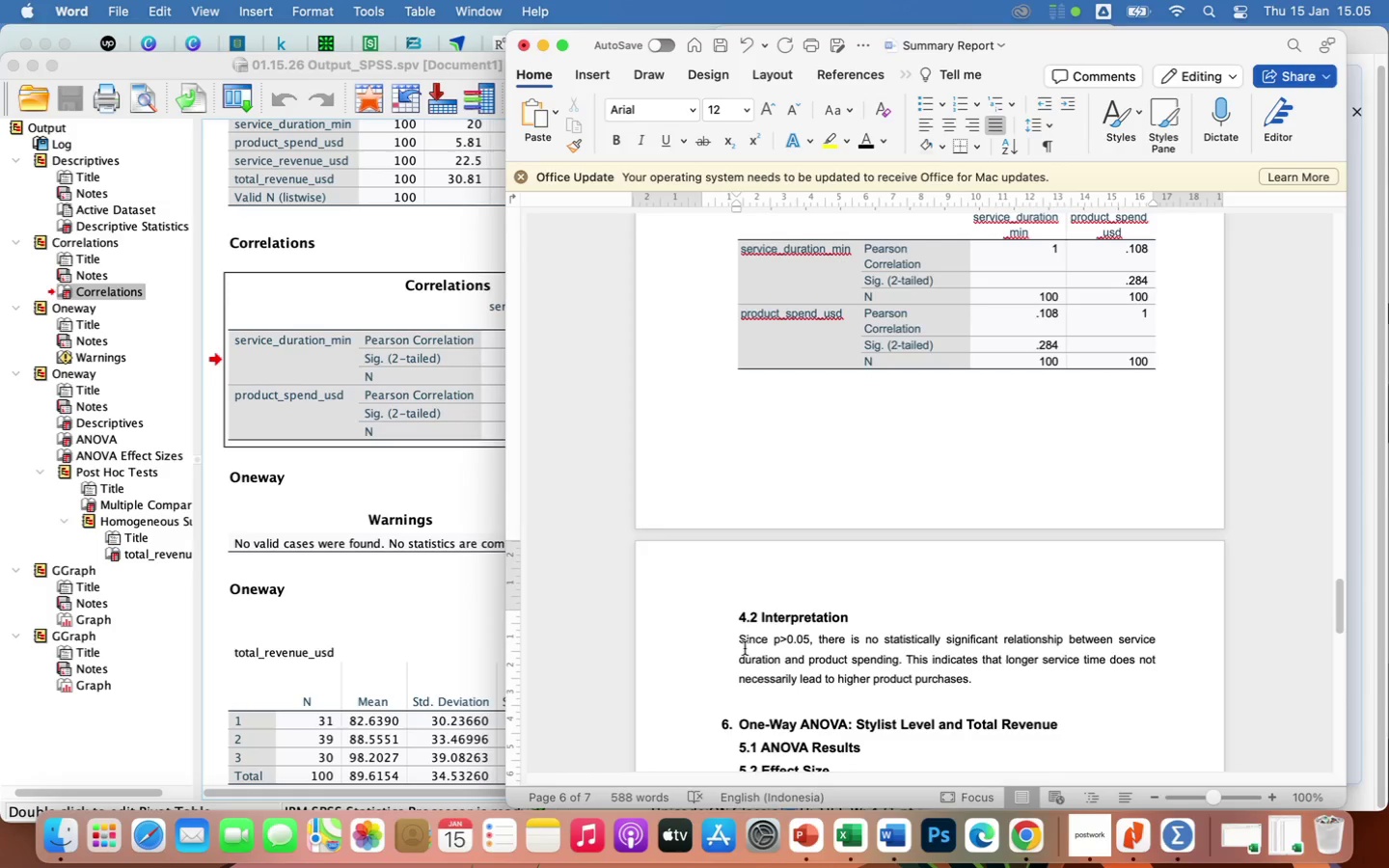 
scroll: coordinate [977, 488], scroll_direction: up, amount: 8.0
 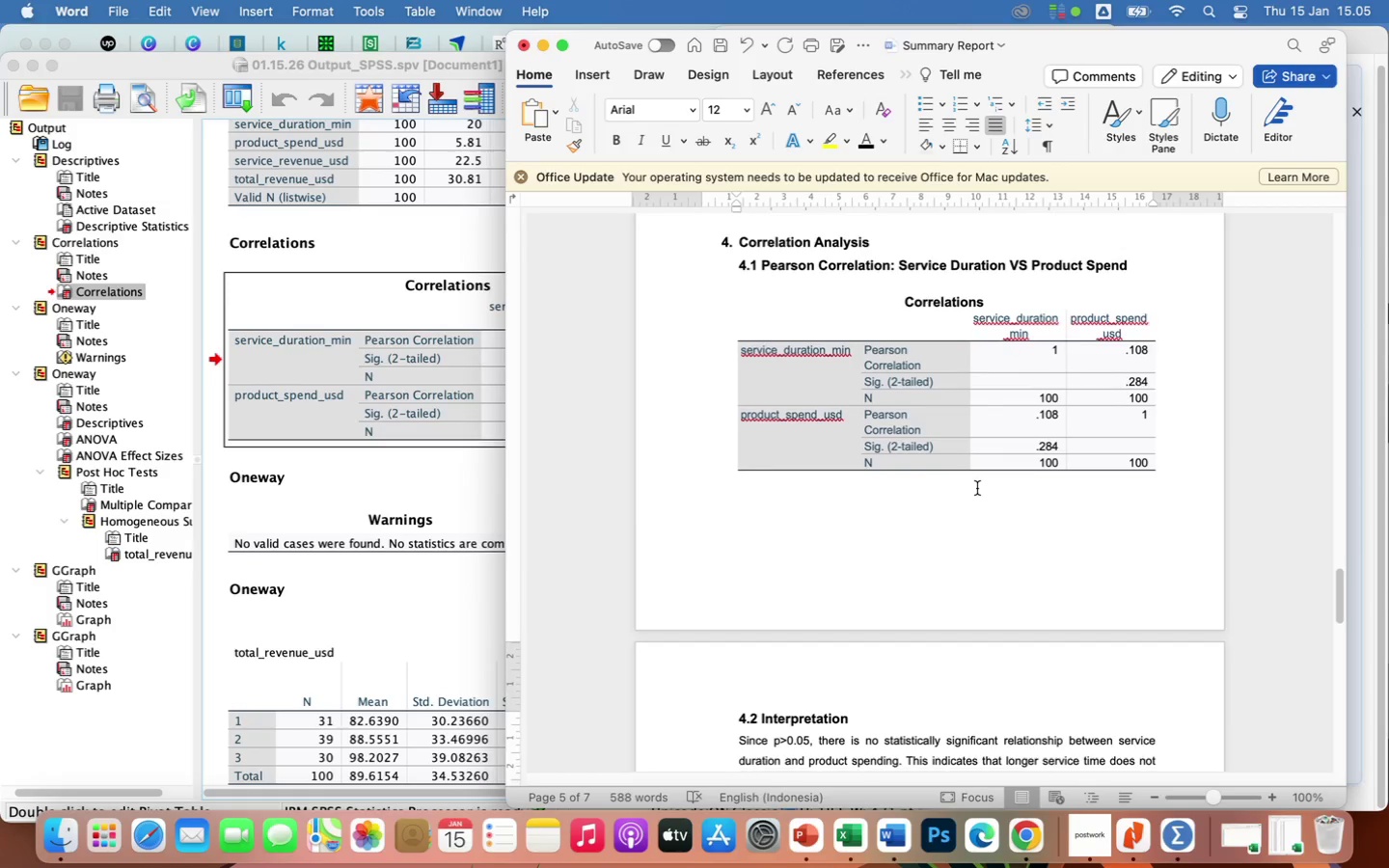 
scroll: coordinate [977, 488], scroll_direction: down, amount: 5.0
 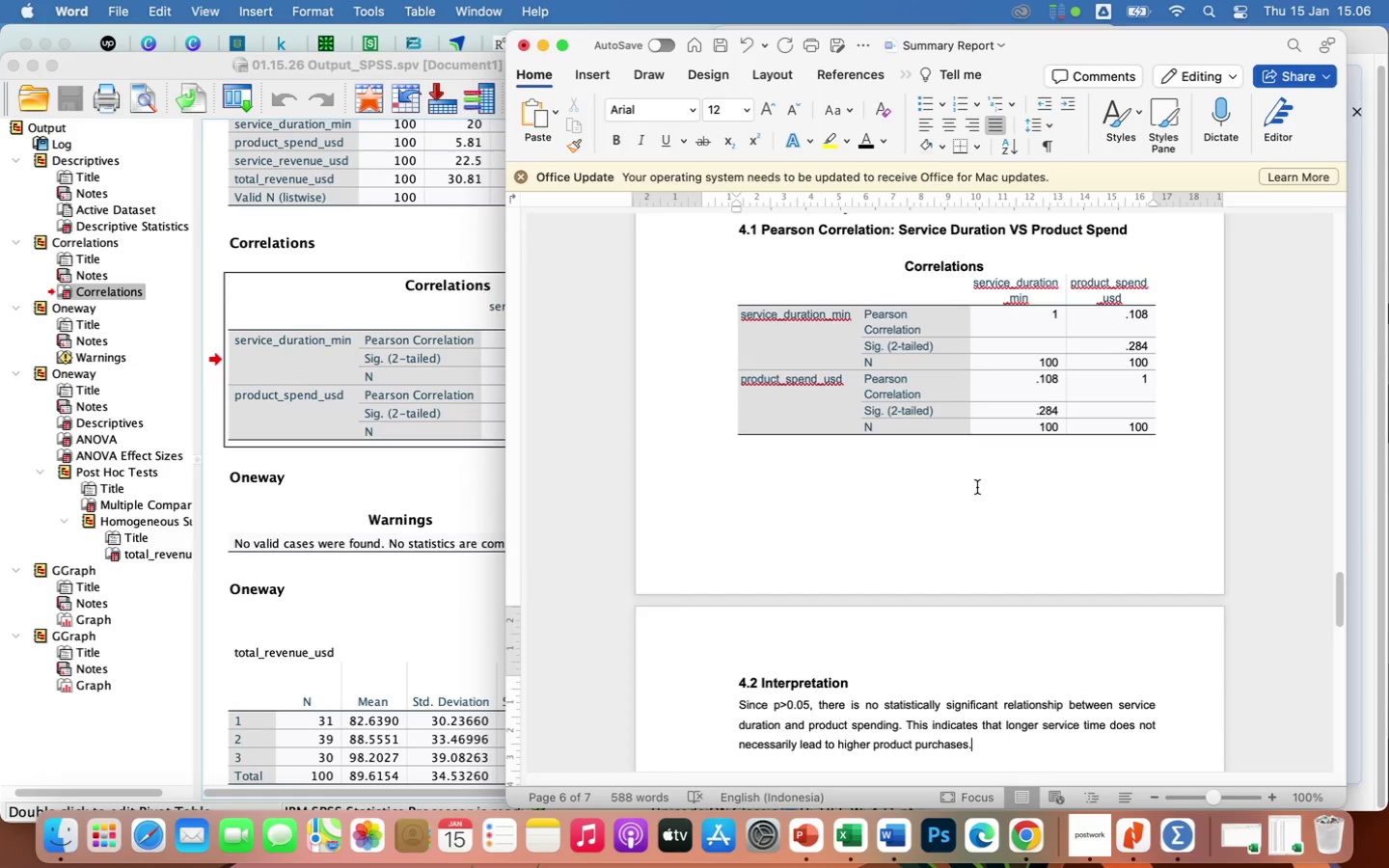 
wait(45.09)
 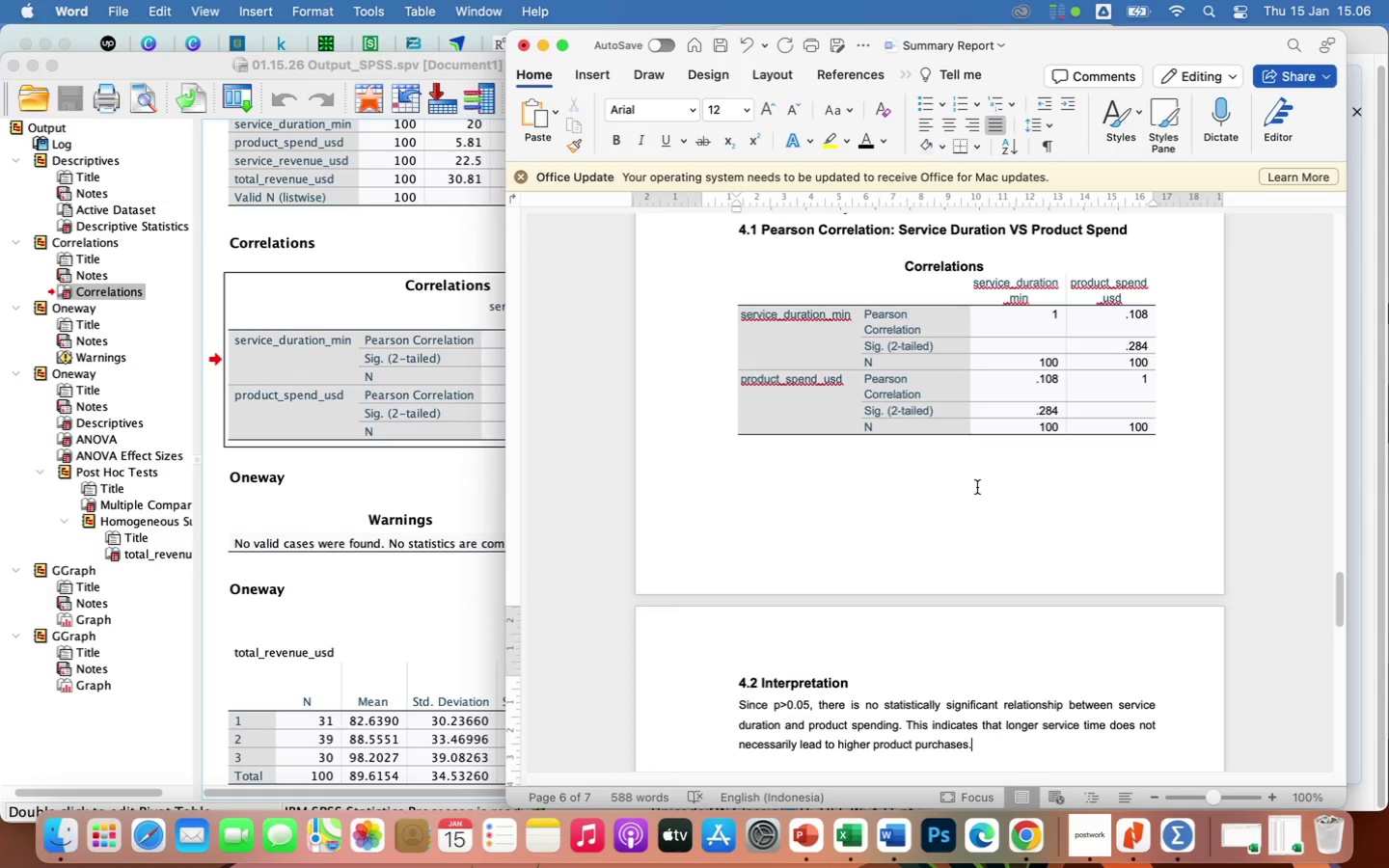 
left_click([730, 699])
 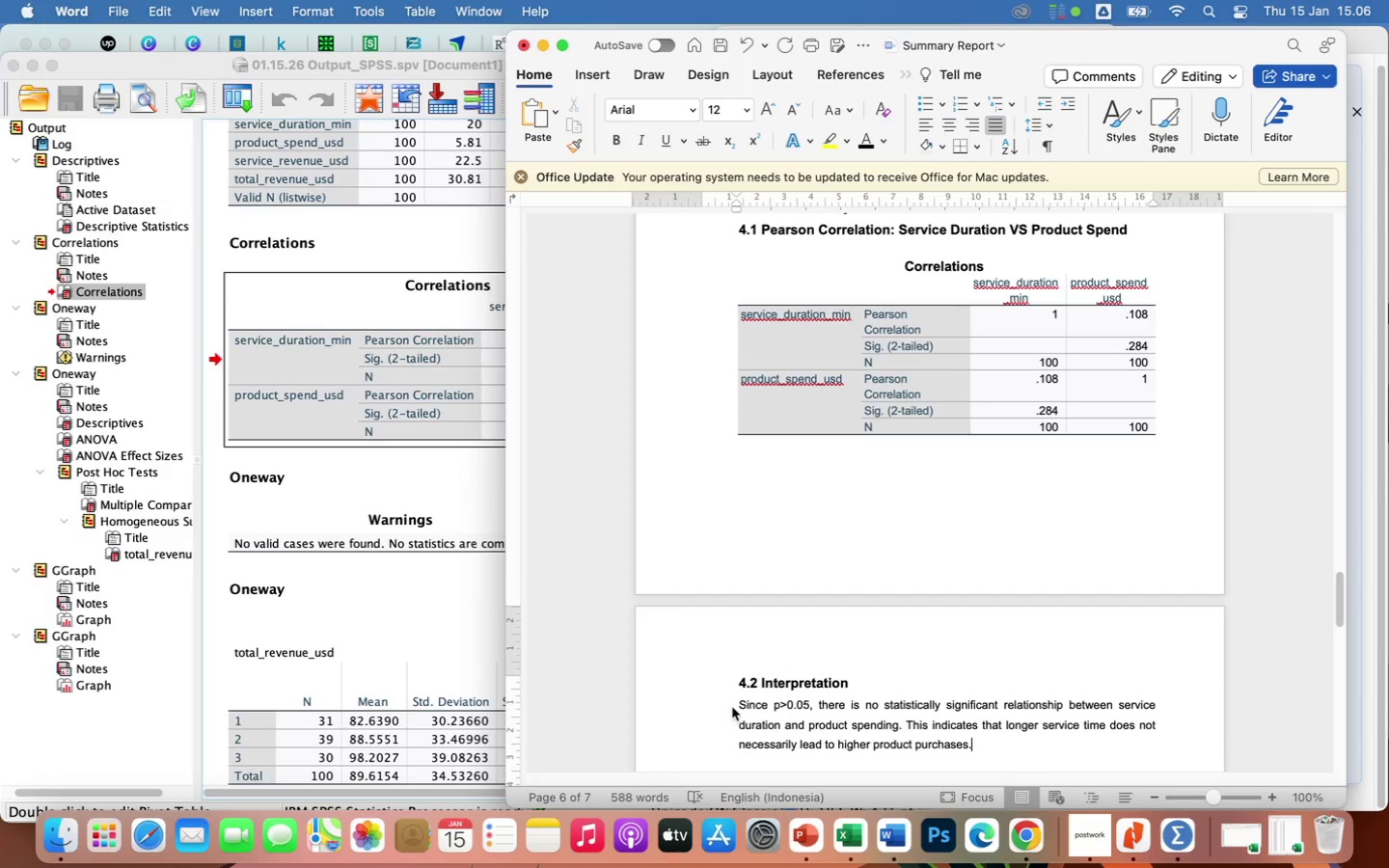 
left_click([732, 707])
 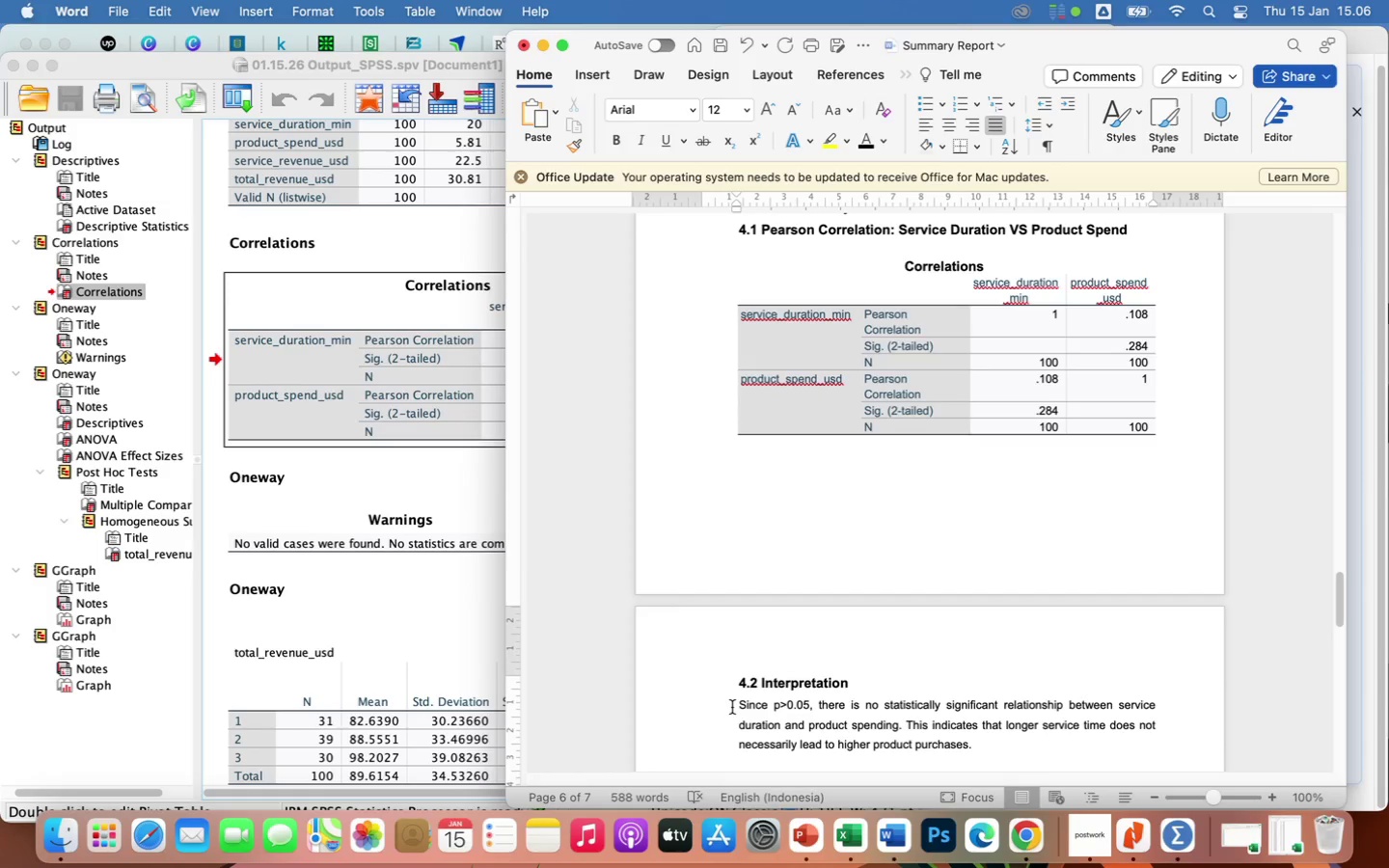 
type(A Pearson correlation was conducted between: service duration (minutes) and product spend (usd))
 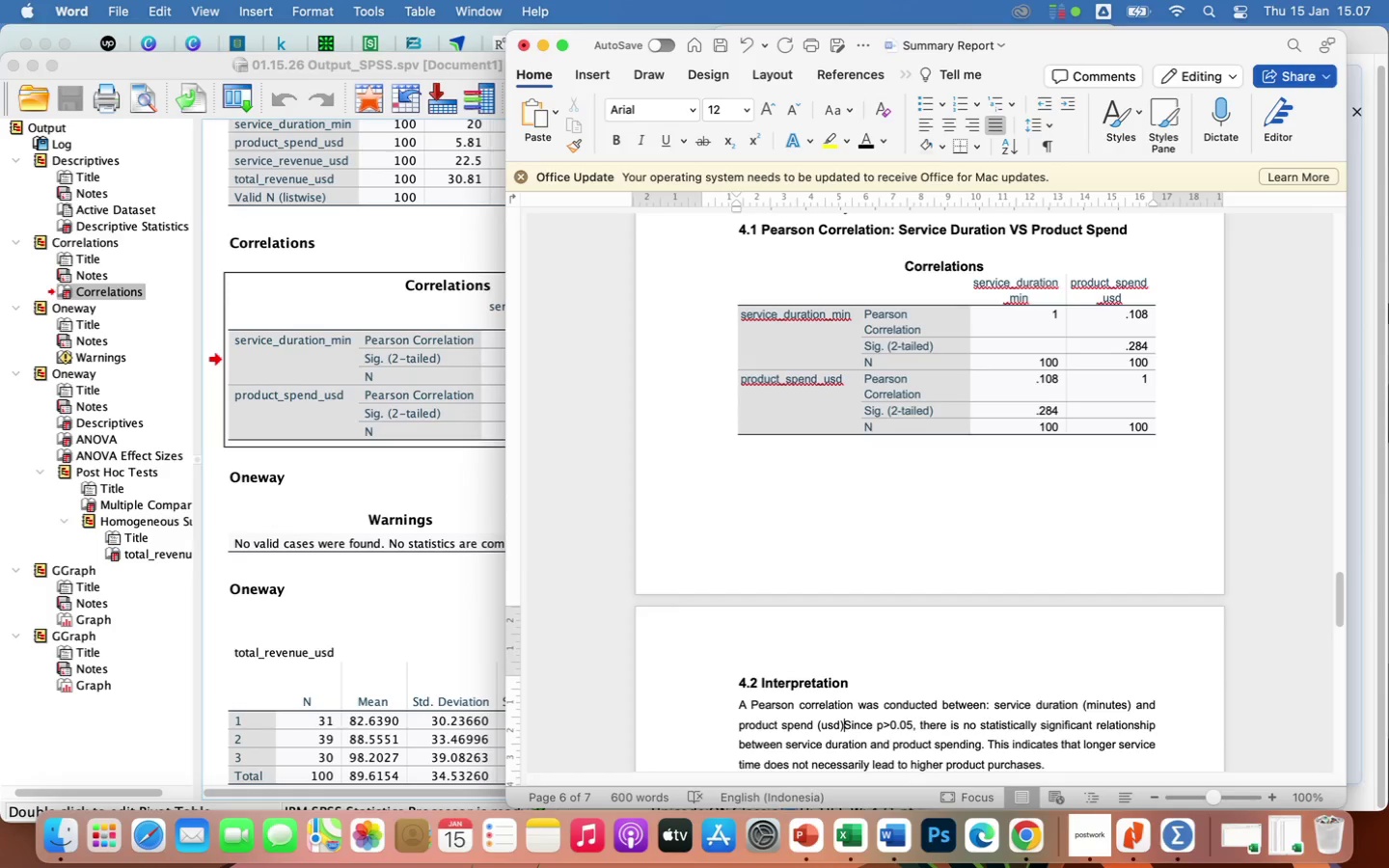 
type(. Result)
 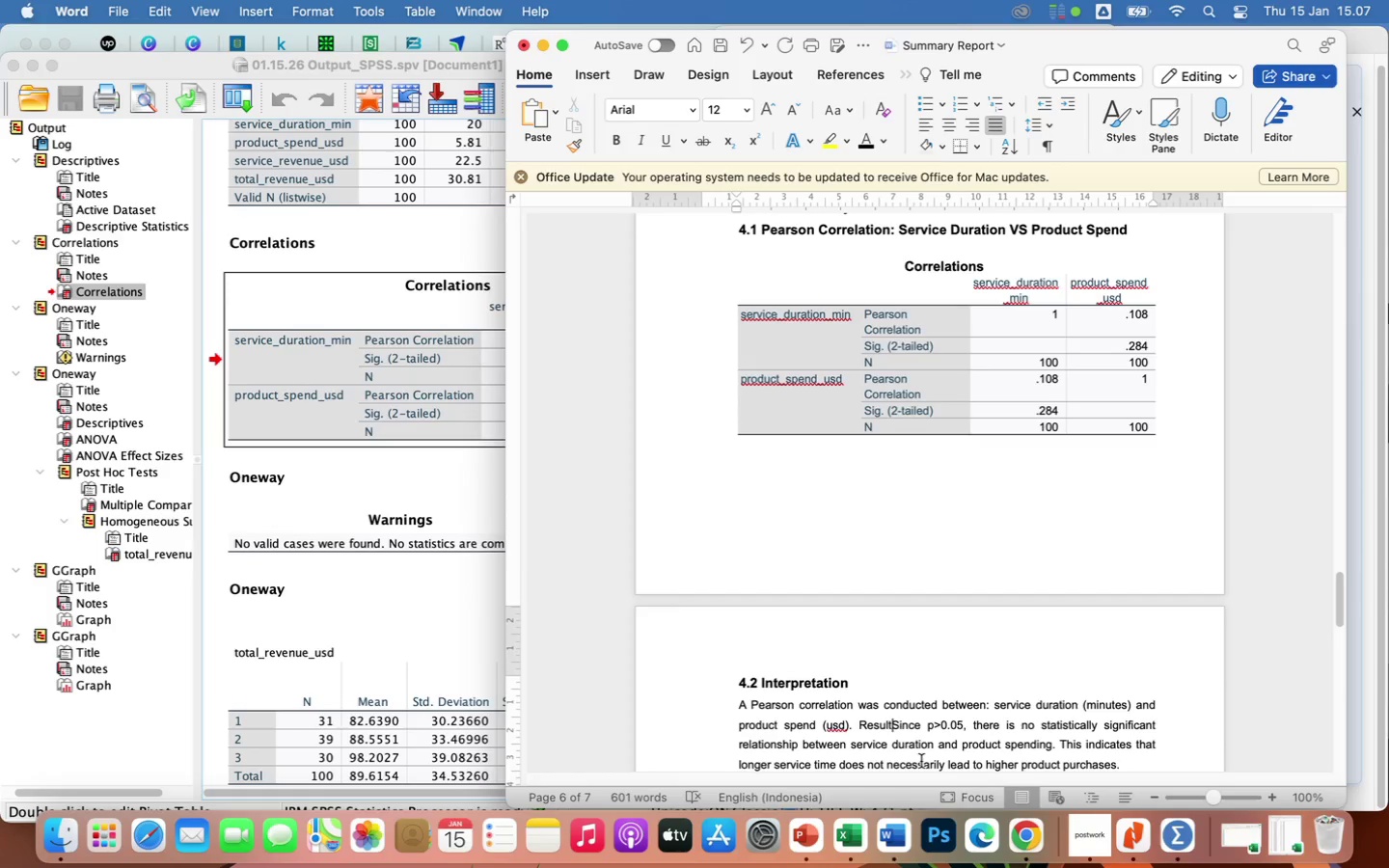 
wait(7.25)
 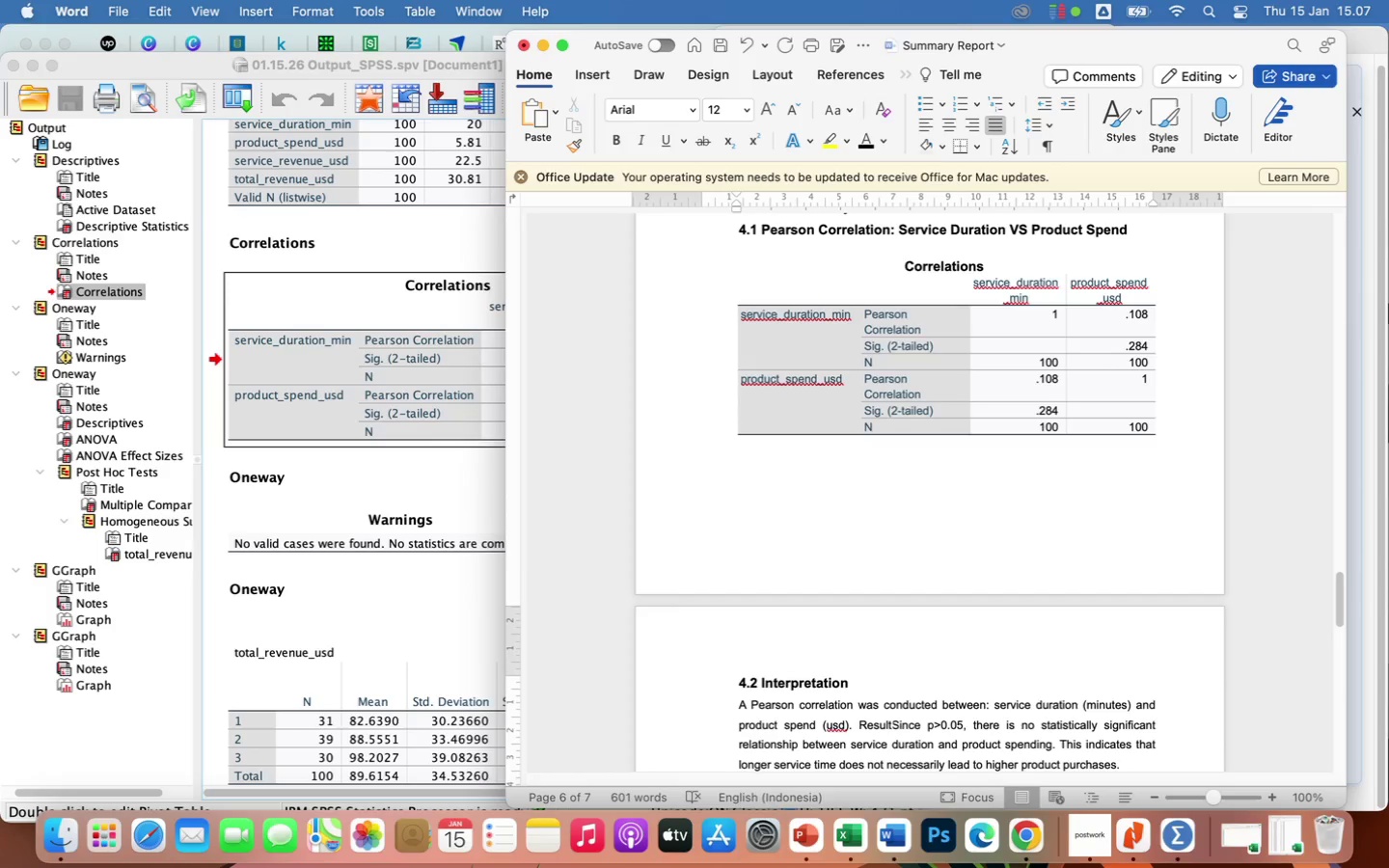 
left_click([859, 725])
 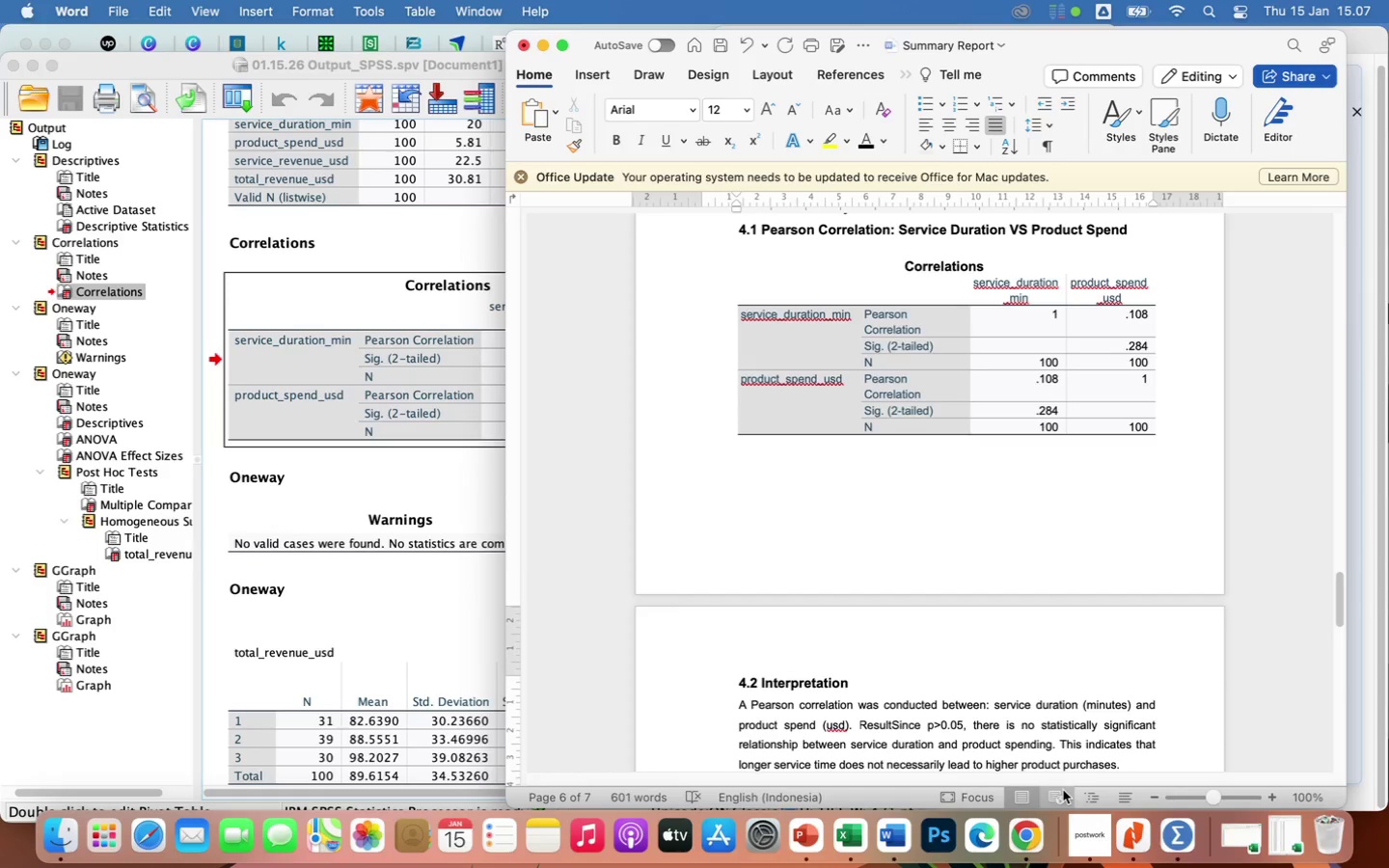 
key(Enter)
 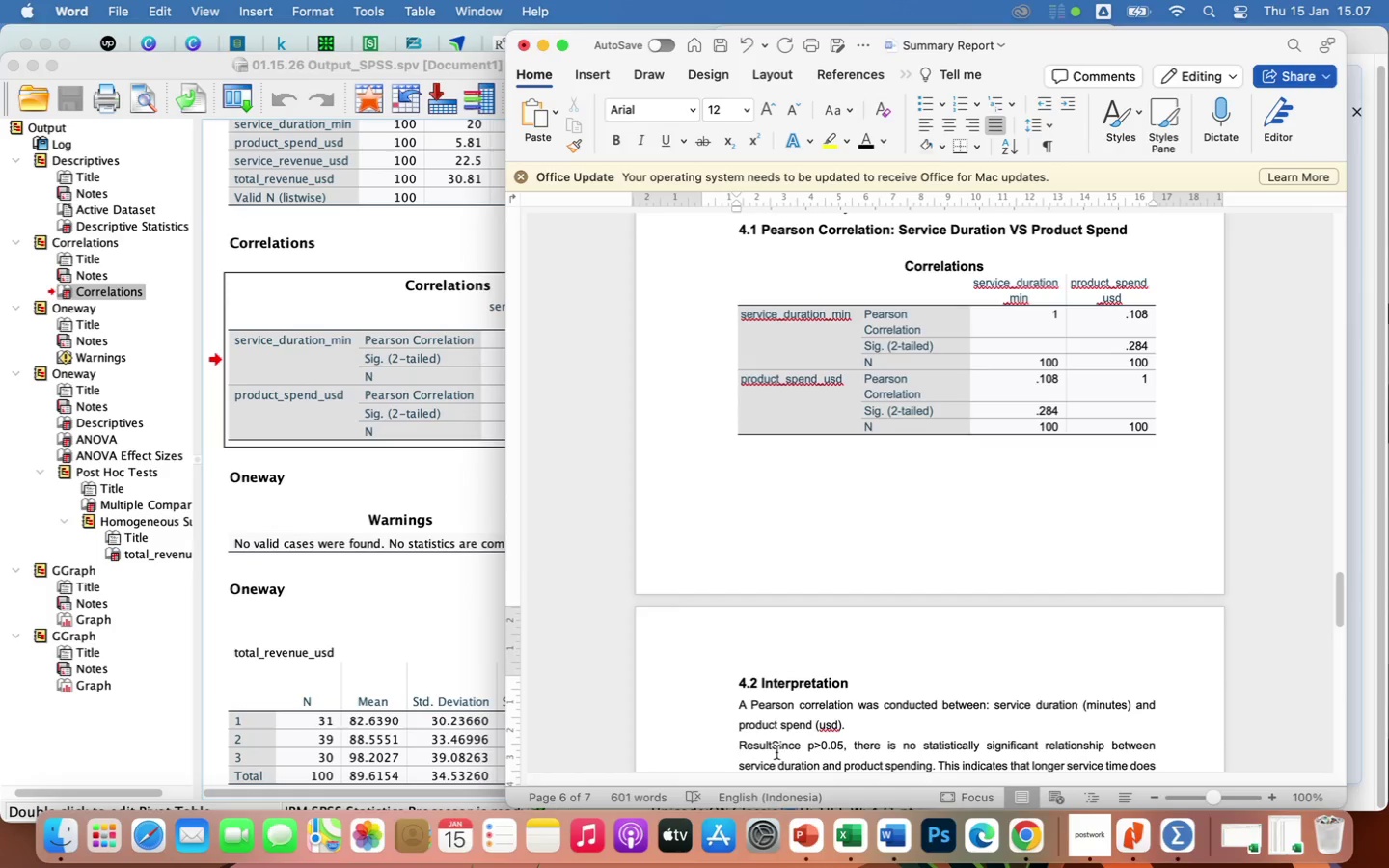 
left_click([776, 747])
 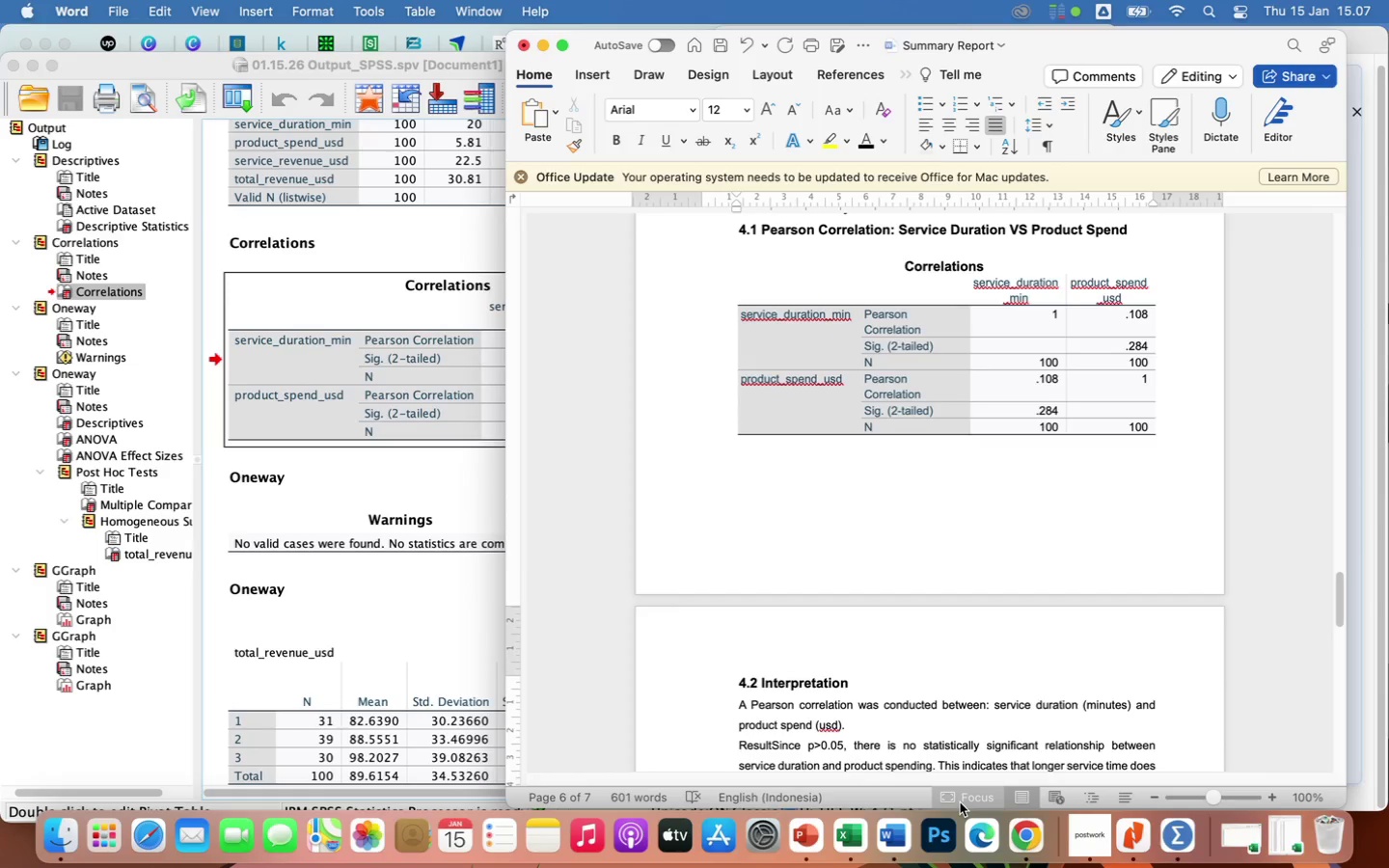 
key(ArrowLeft)
 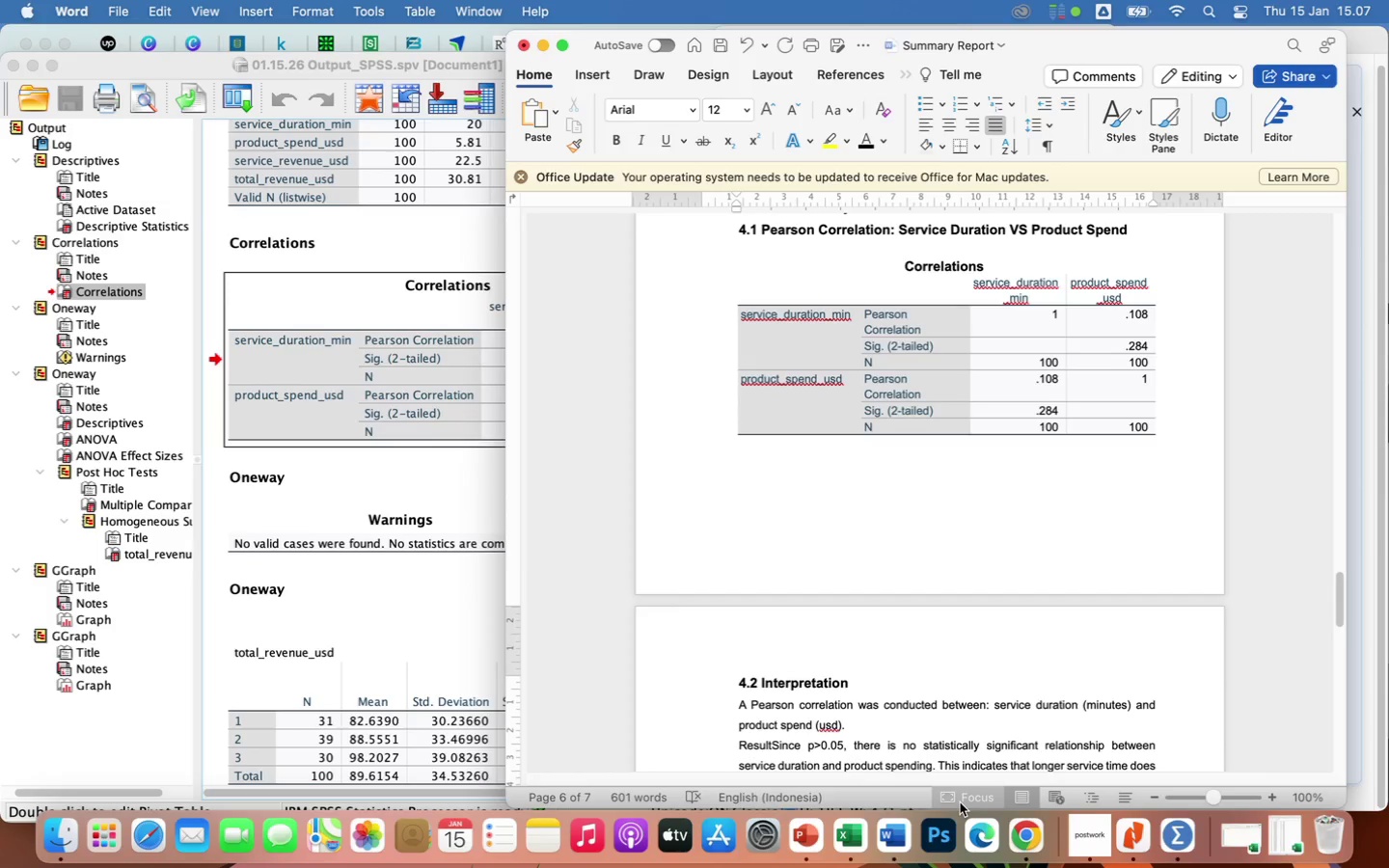 
wait(14.06)
 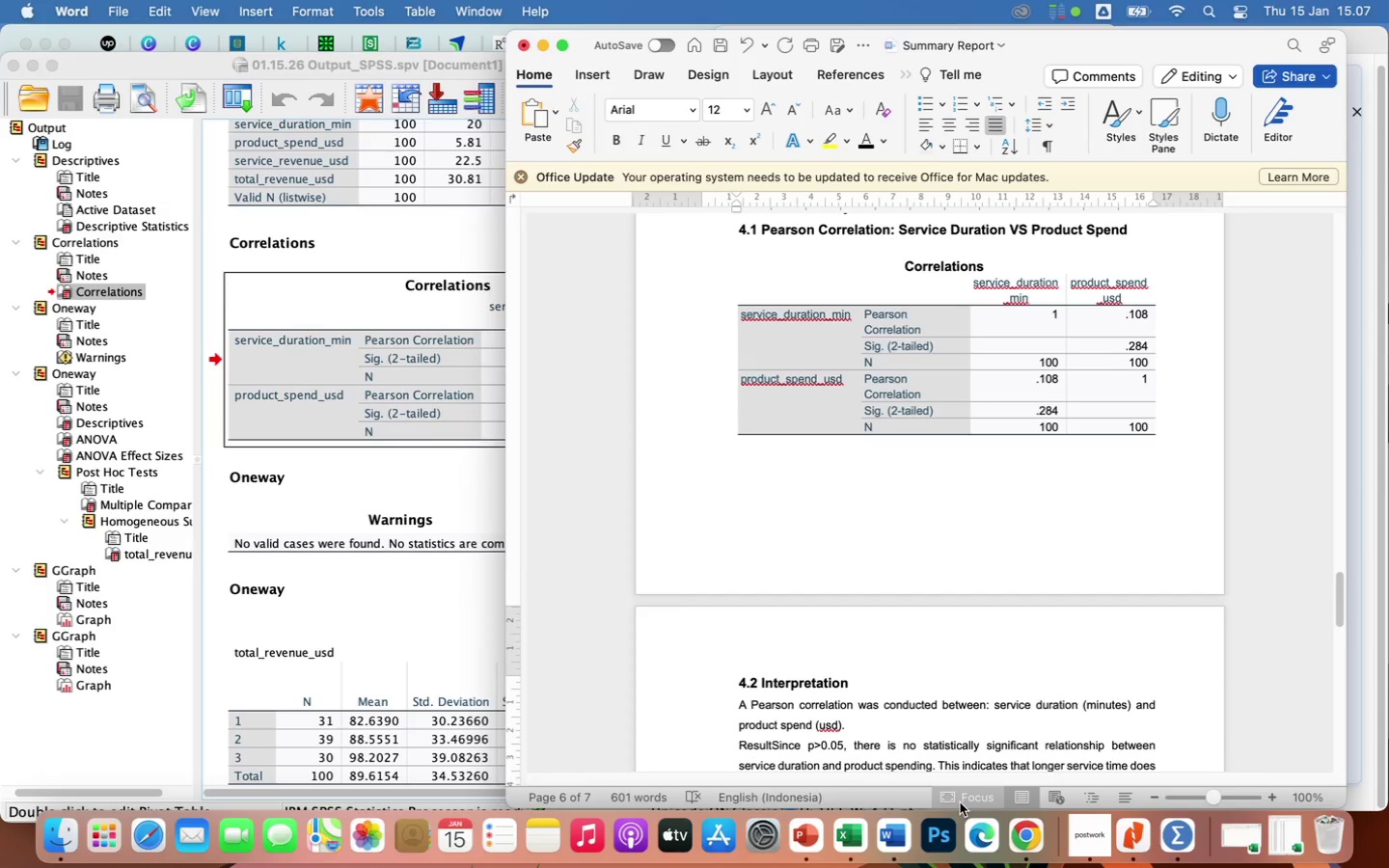 
key(S)
 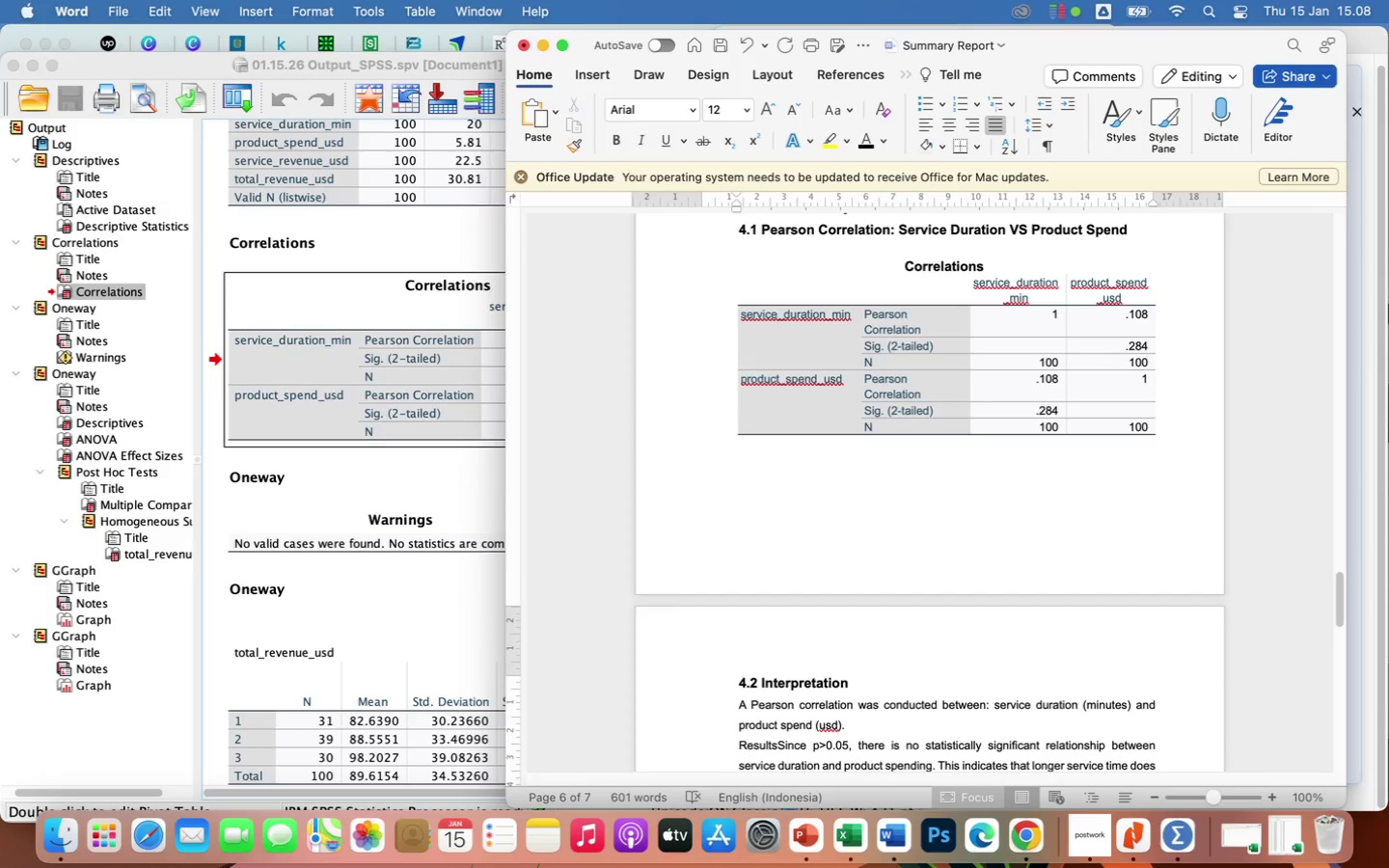 
wait(7.36)
 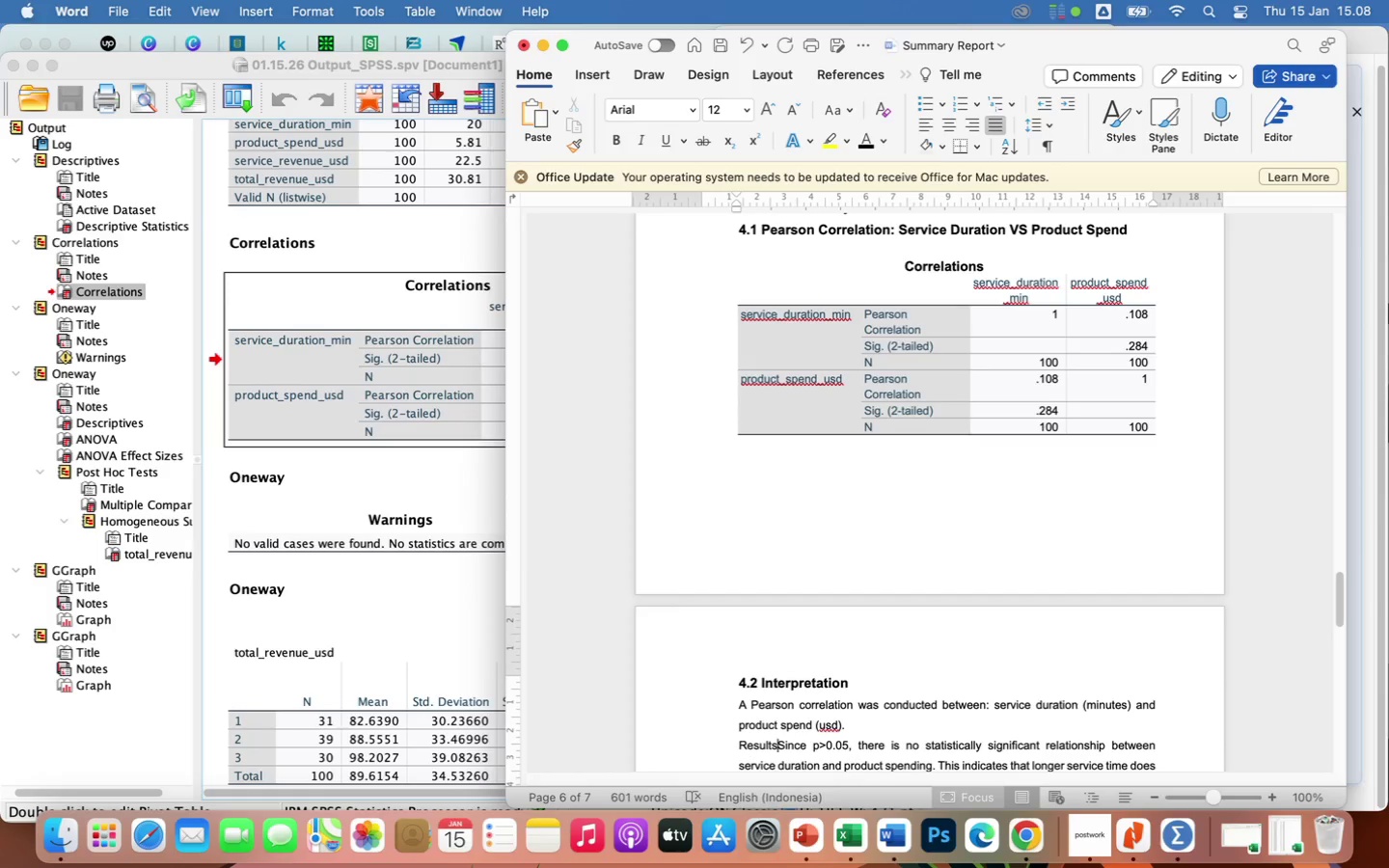 
key(Shift+ShiftRight)
 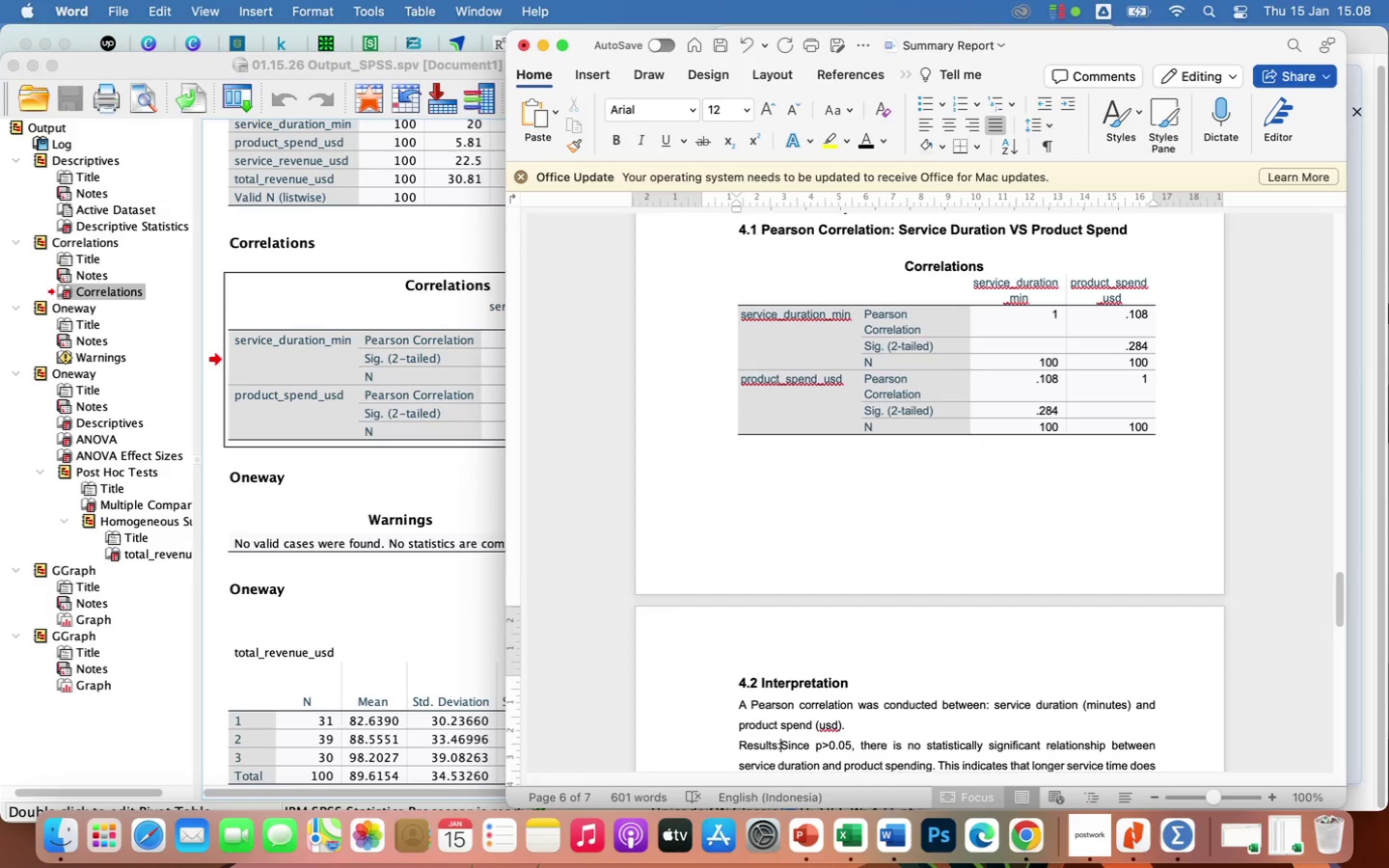 
key(Shift+Semicolon)
 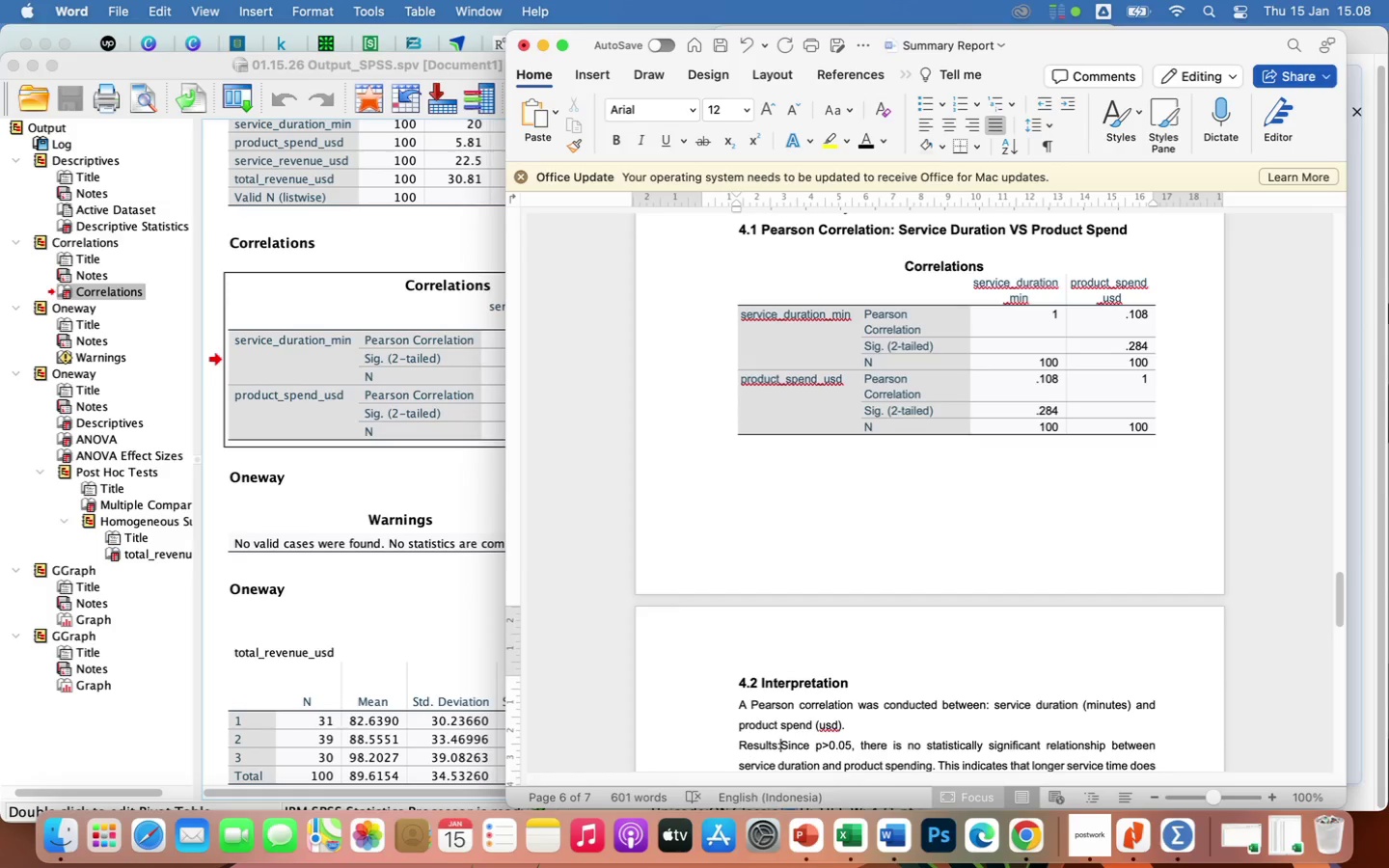 
key(Enter)
 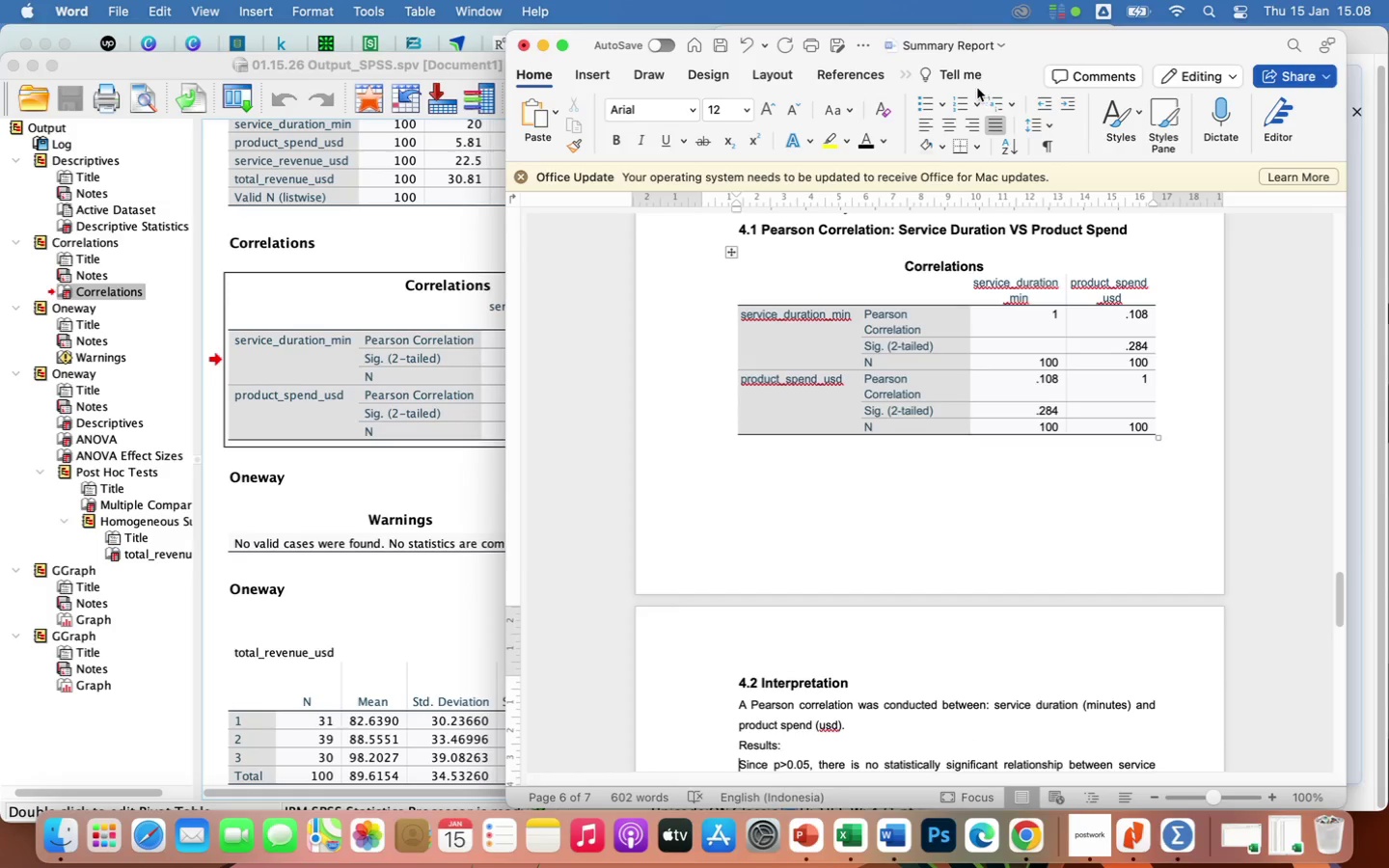 
left_click([923, 105])
 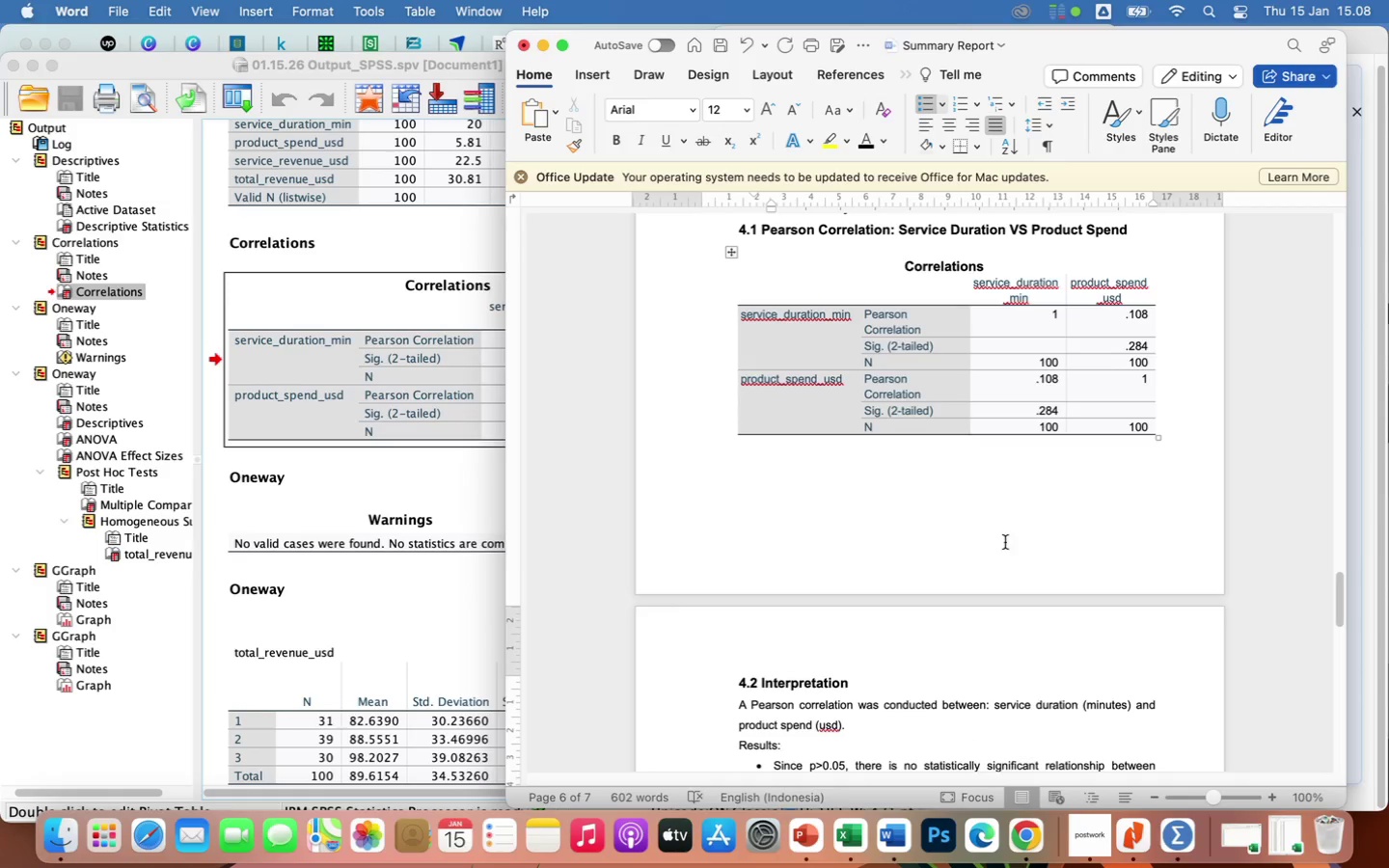 
scroll: coordinate [995, 575], scroll_direction: down, amount: 24.0
 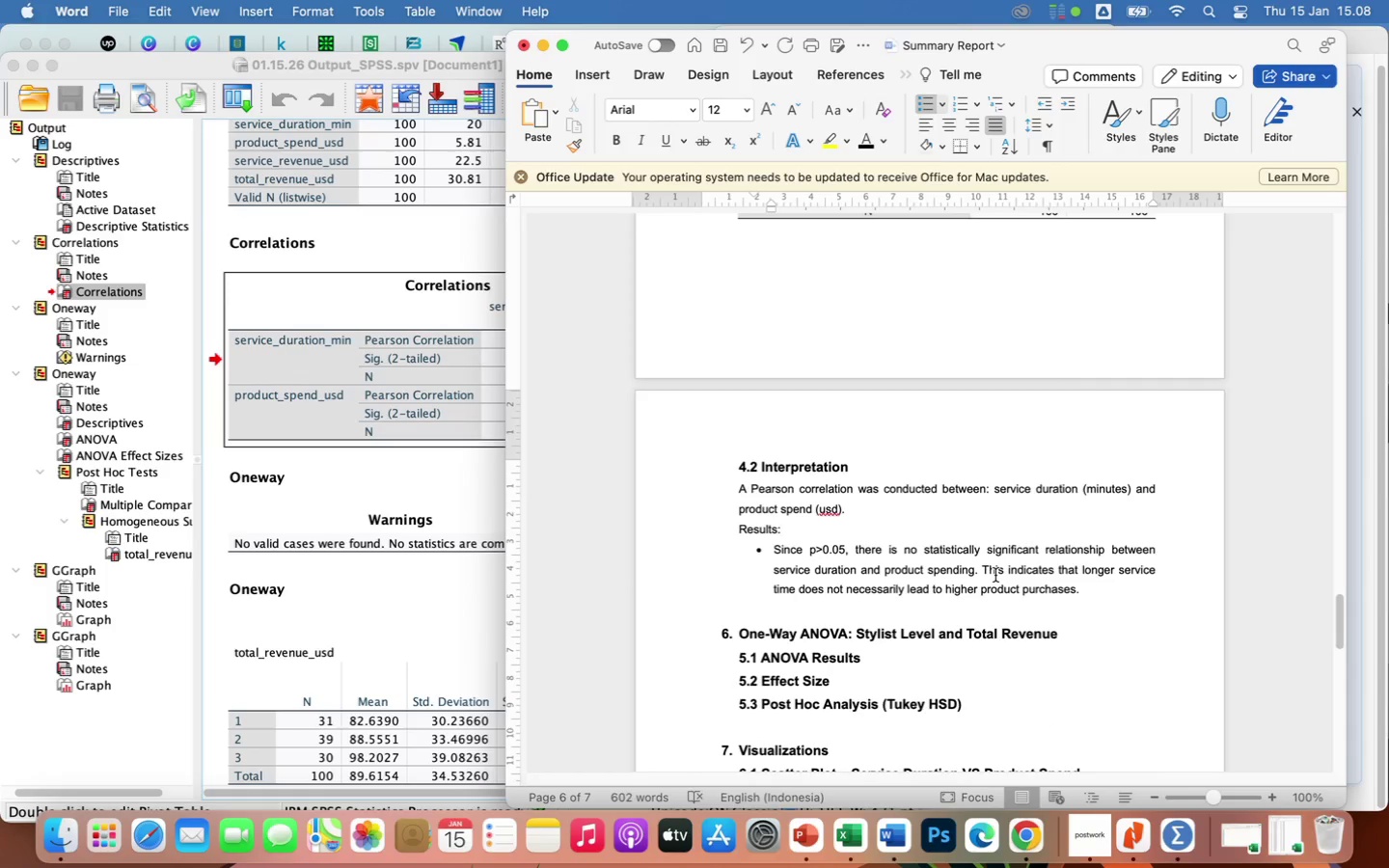 
wait(10.42)
 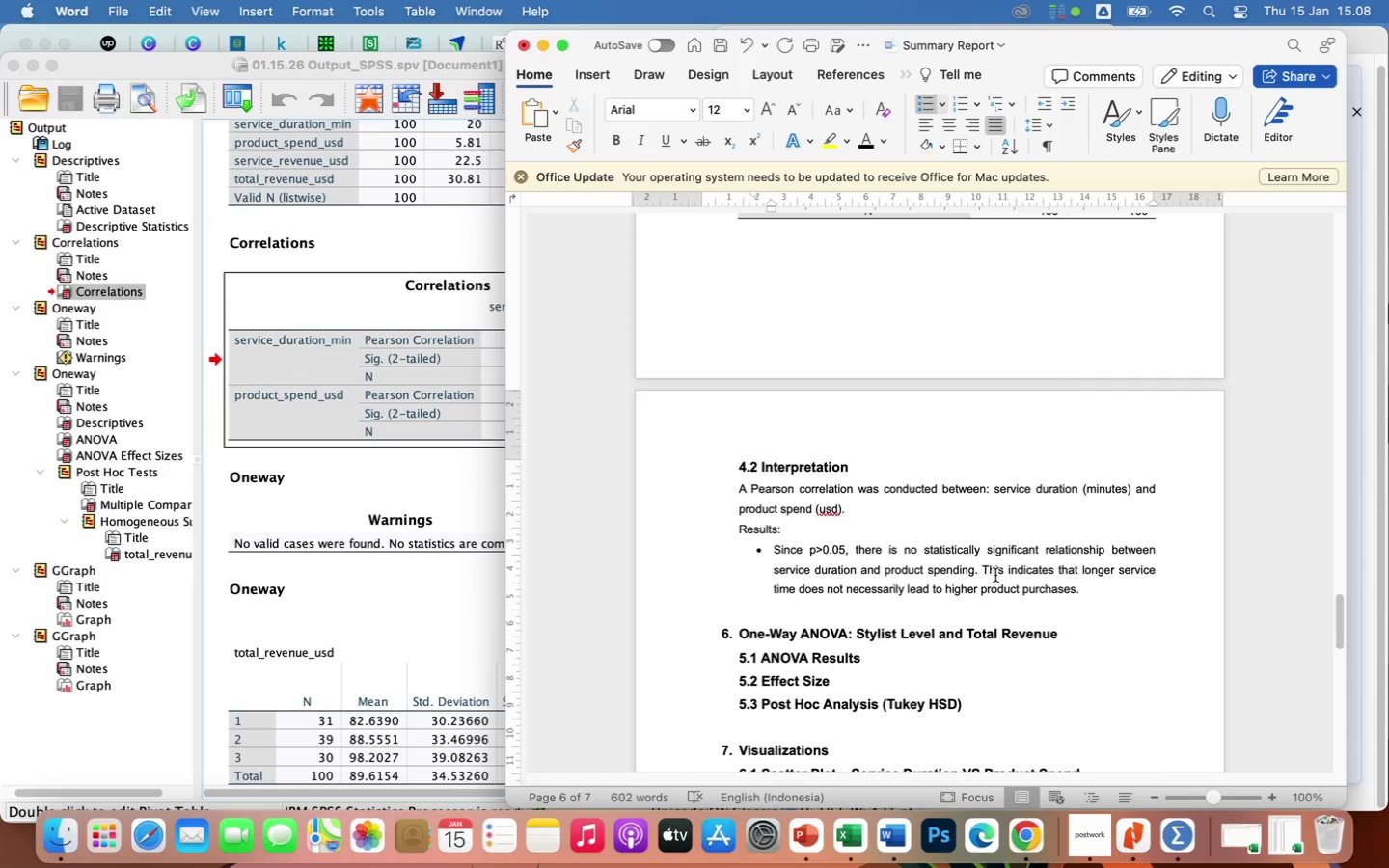 
key(R)
 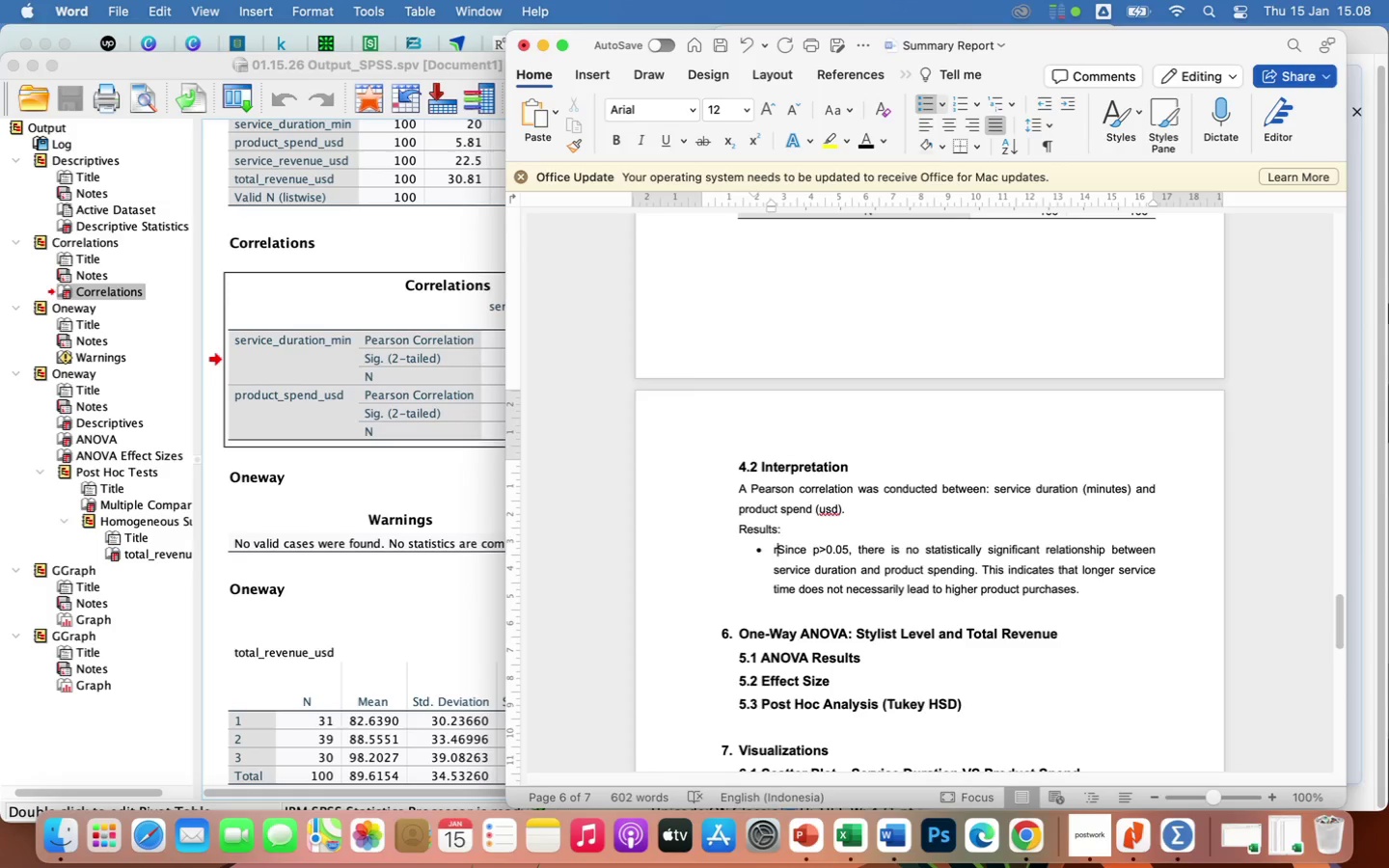 
key(Equal)
 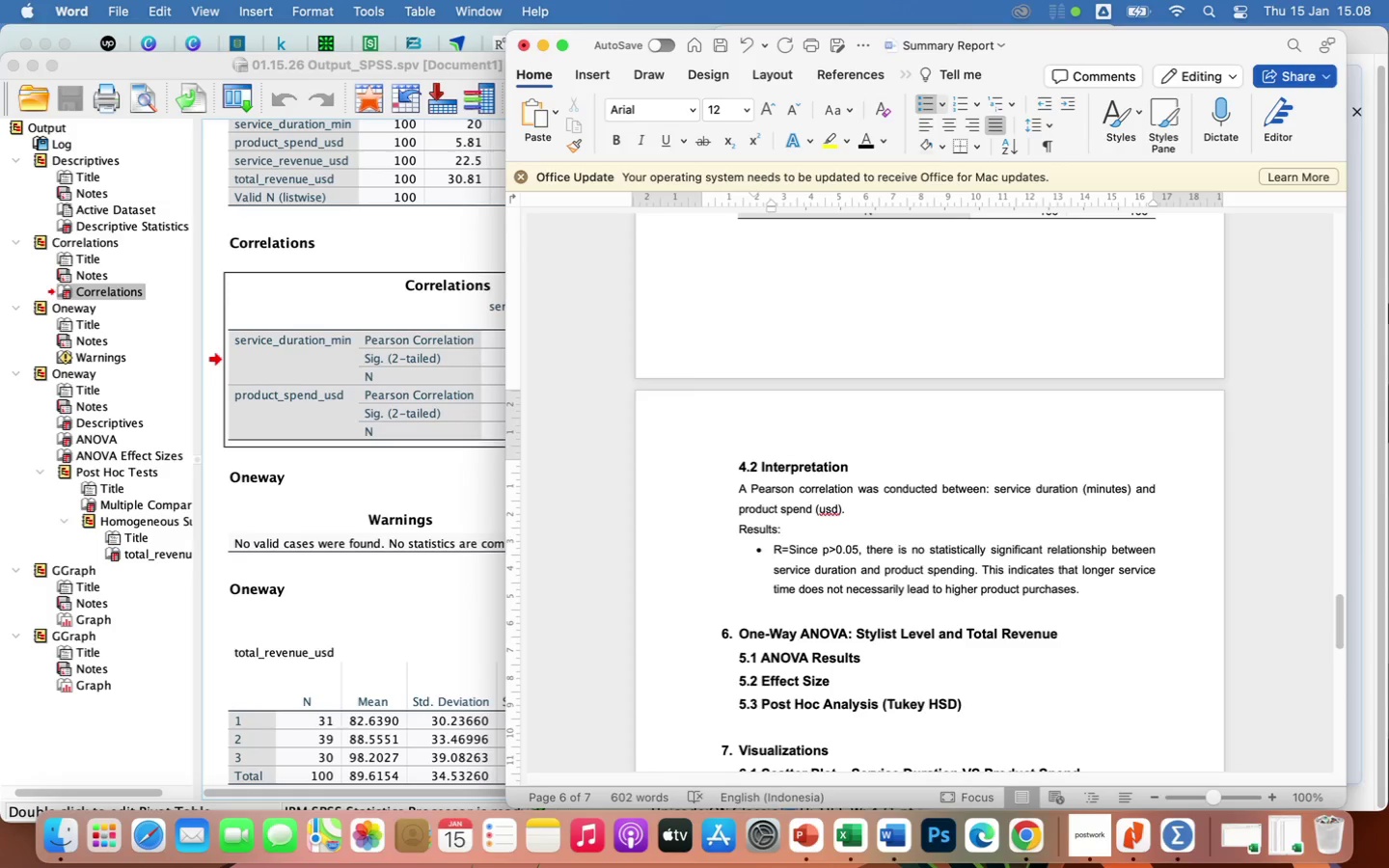 
key(Enter)
 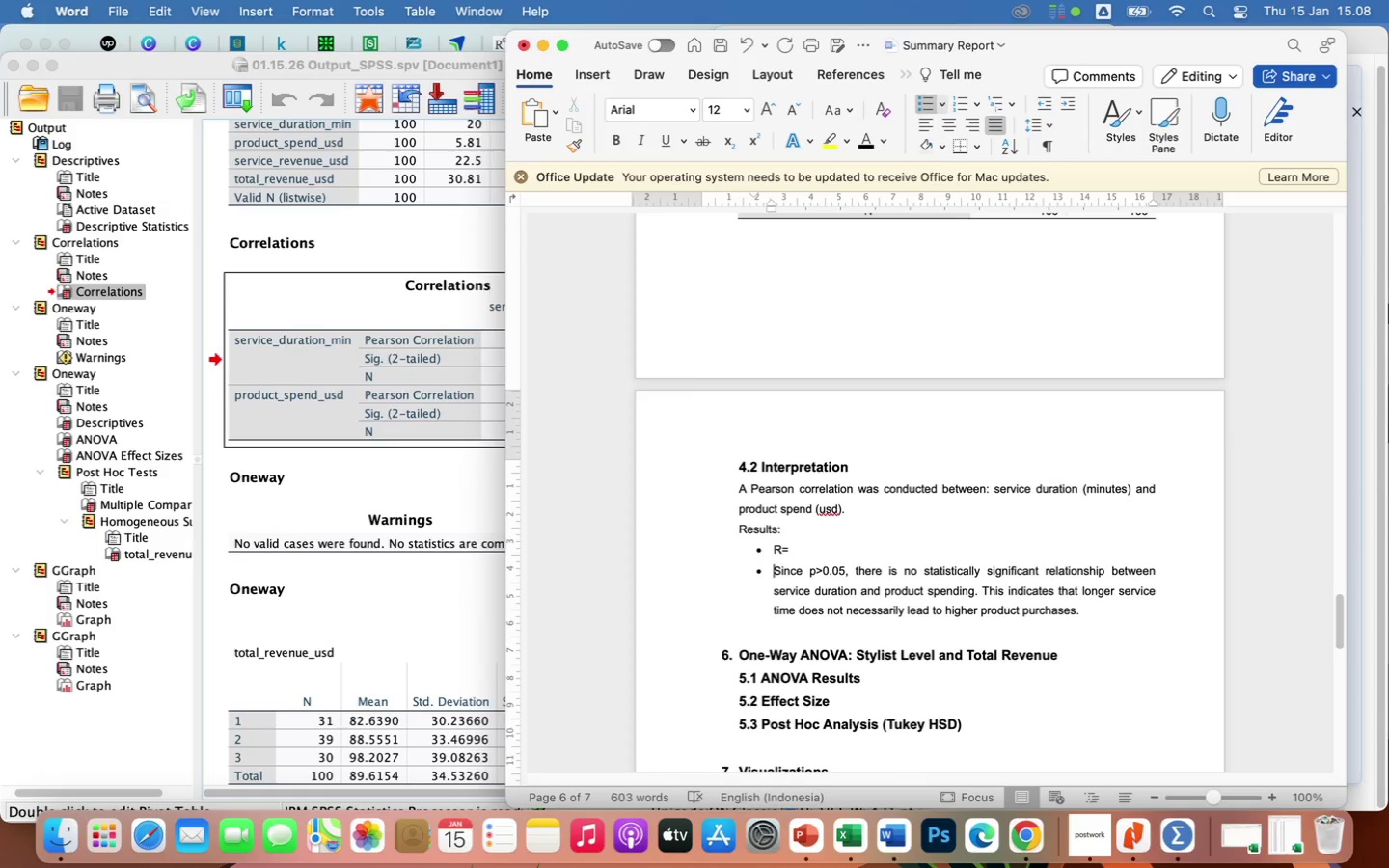 
type(Sig. (p-value) = 0.284)
 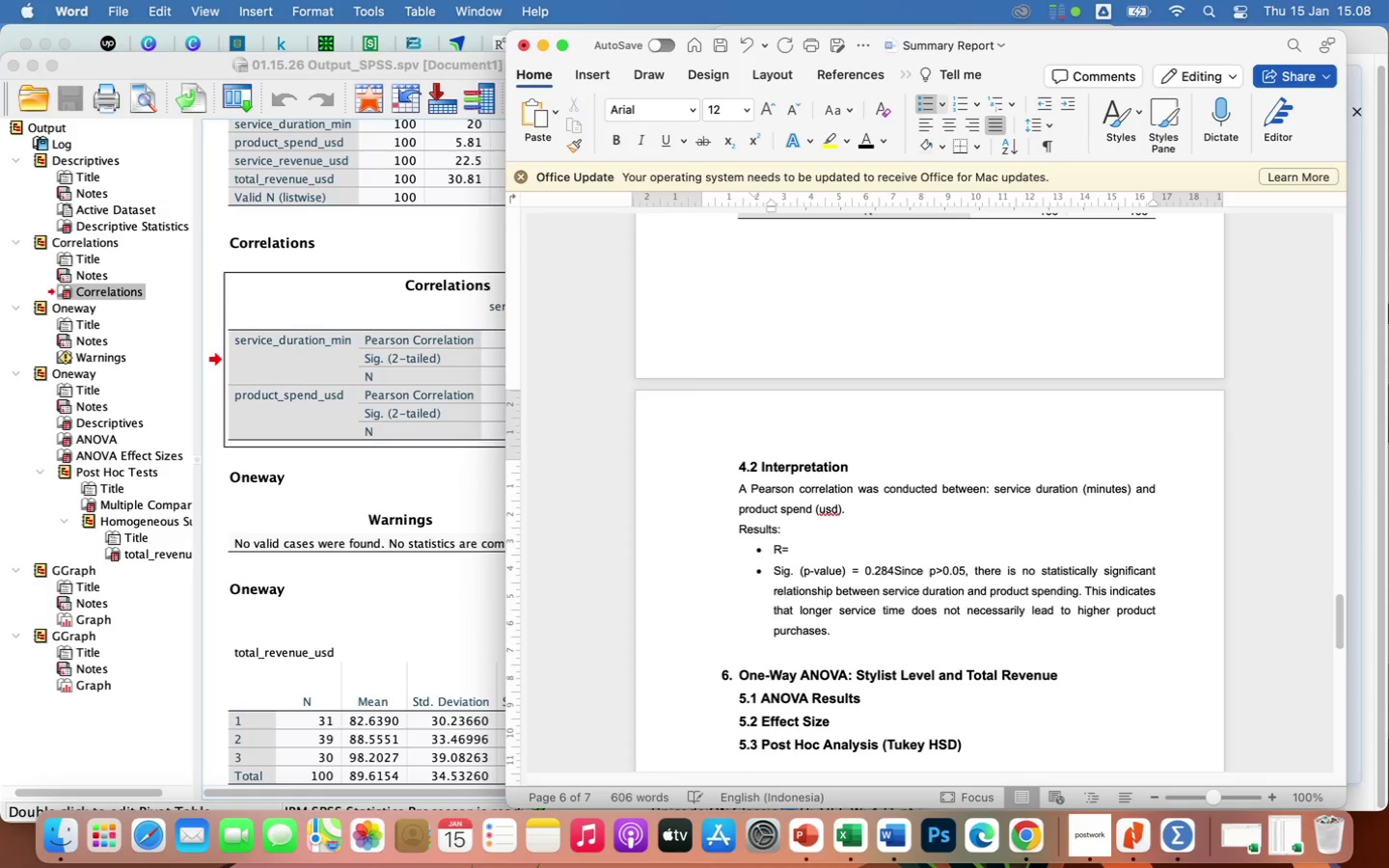 
key(Enter)
 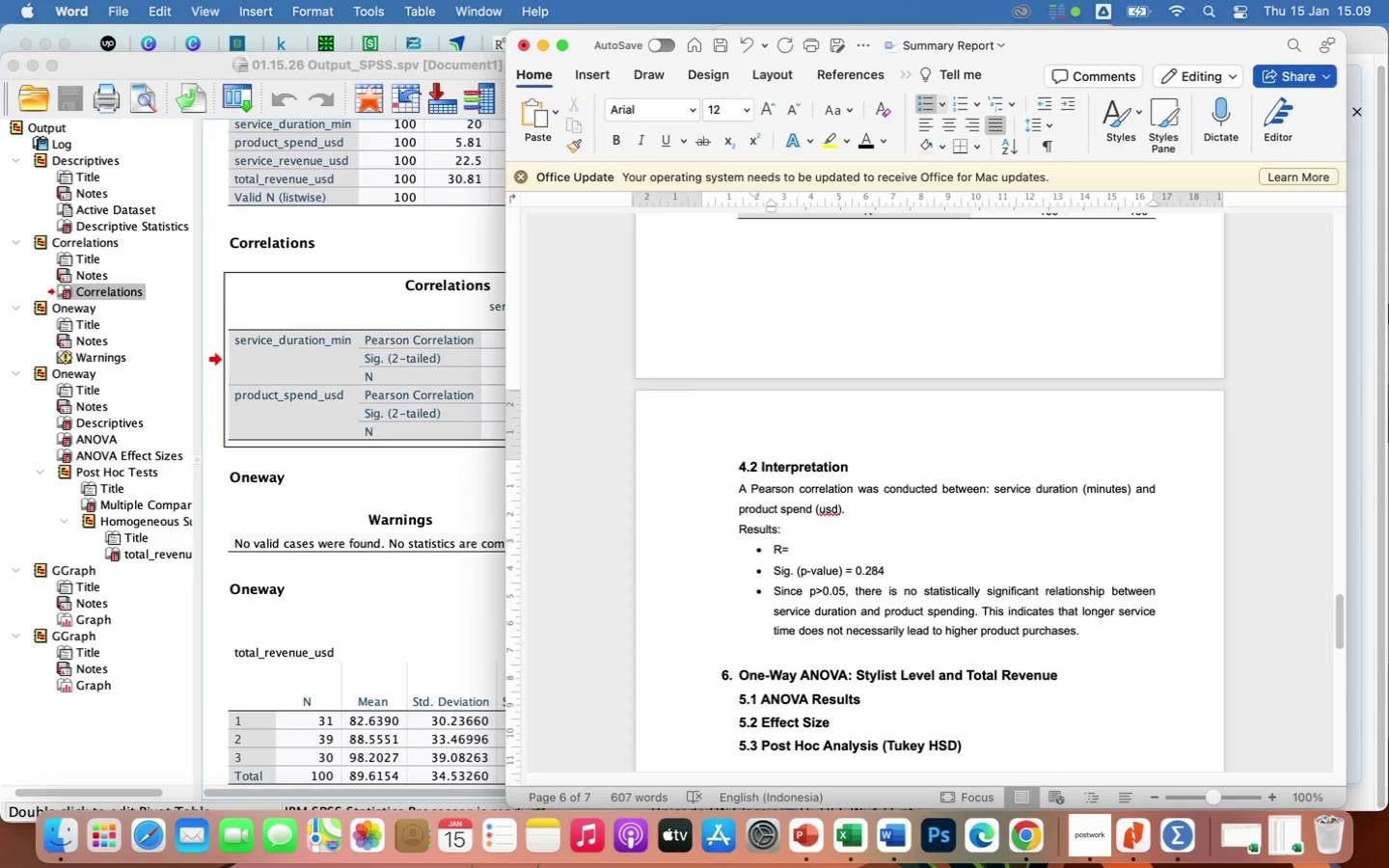 
key(Backspace)
 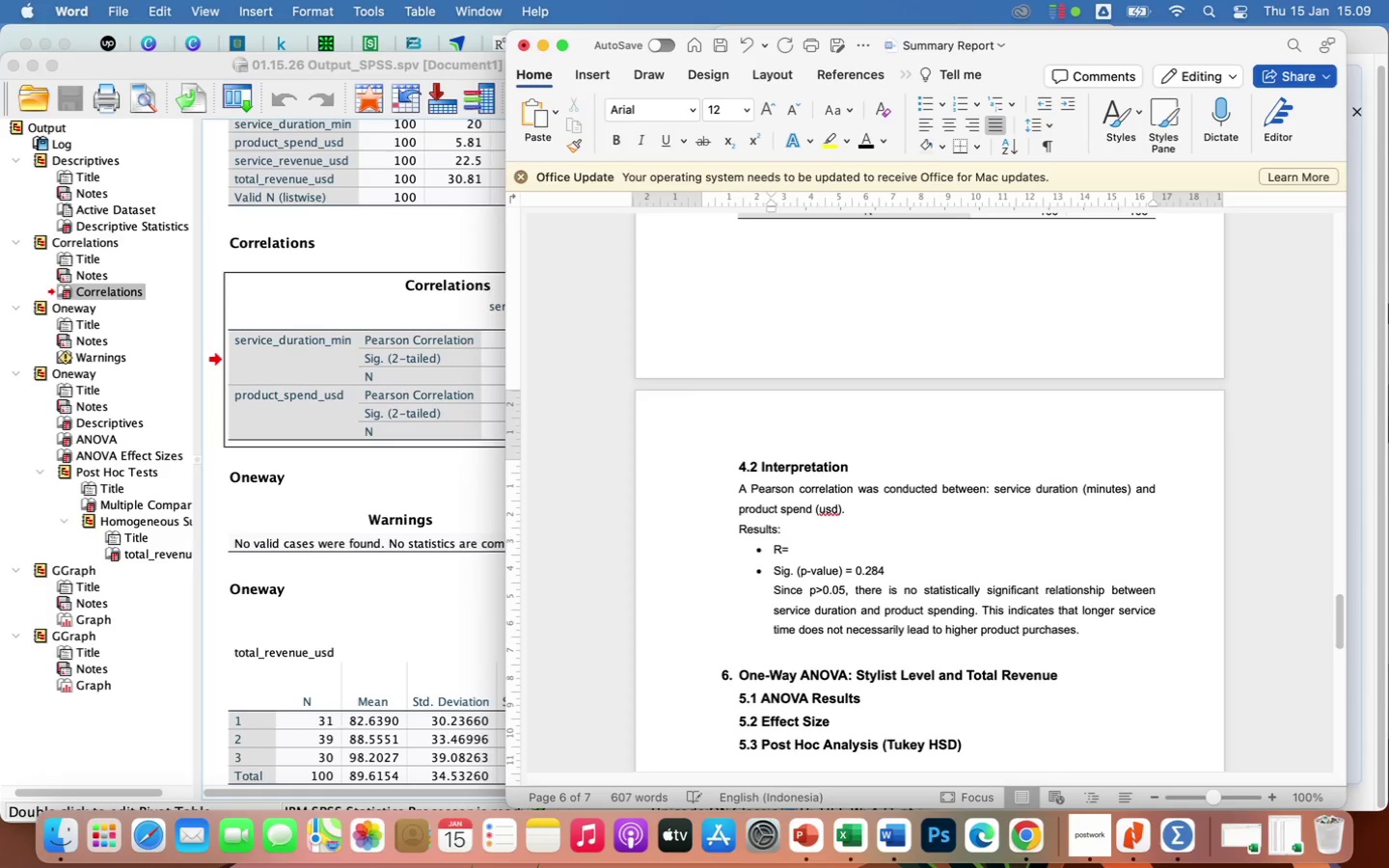 
key(Backspace)
 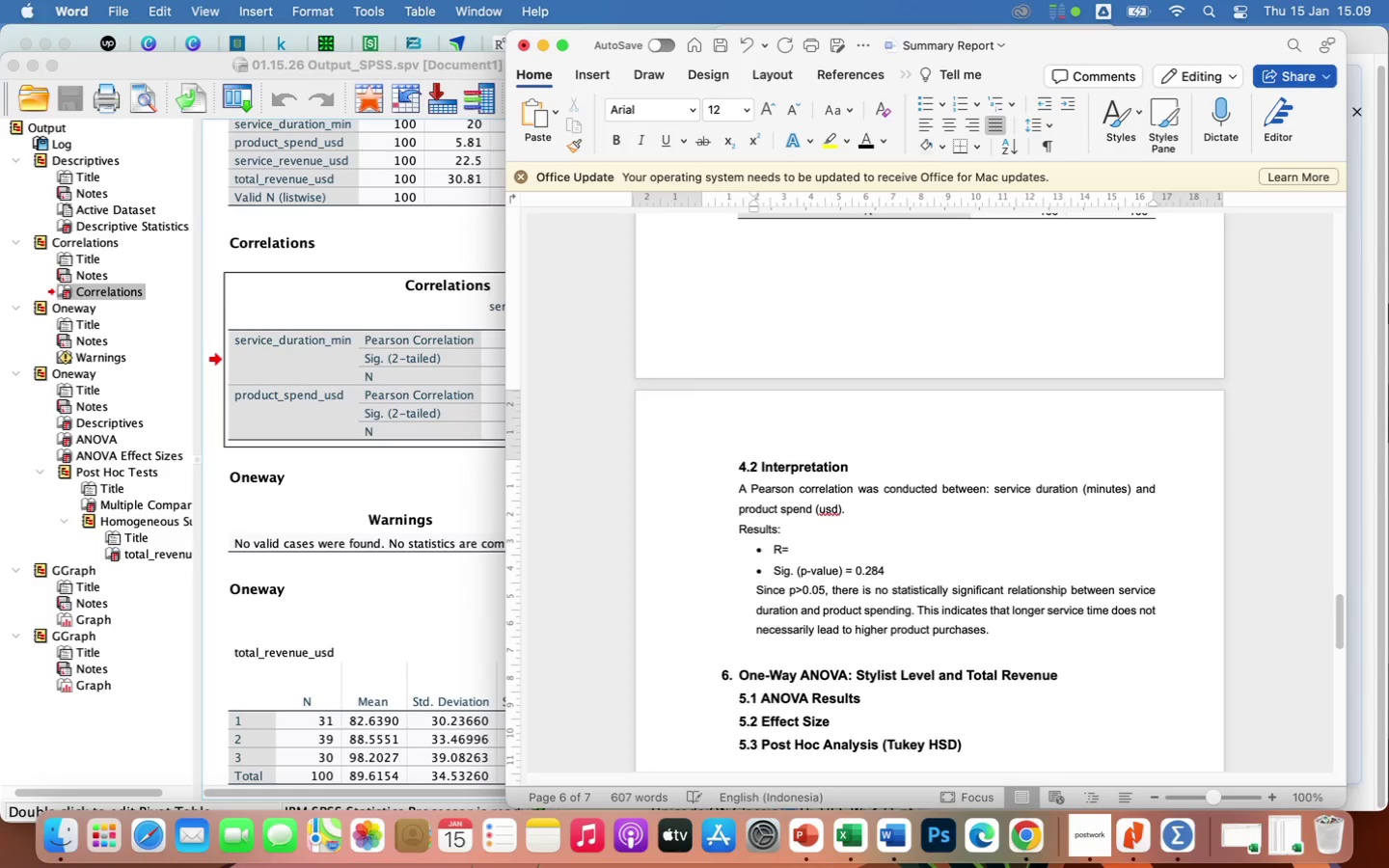 
key(Backspace)
 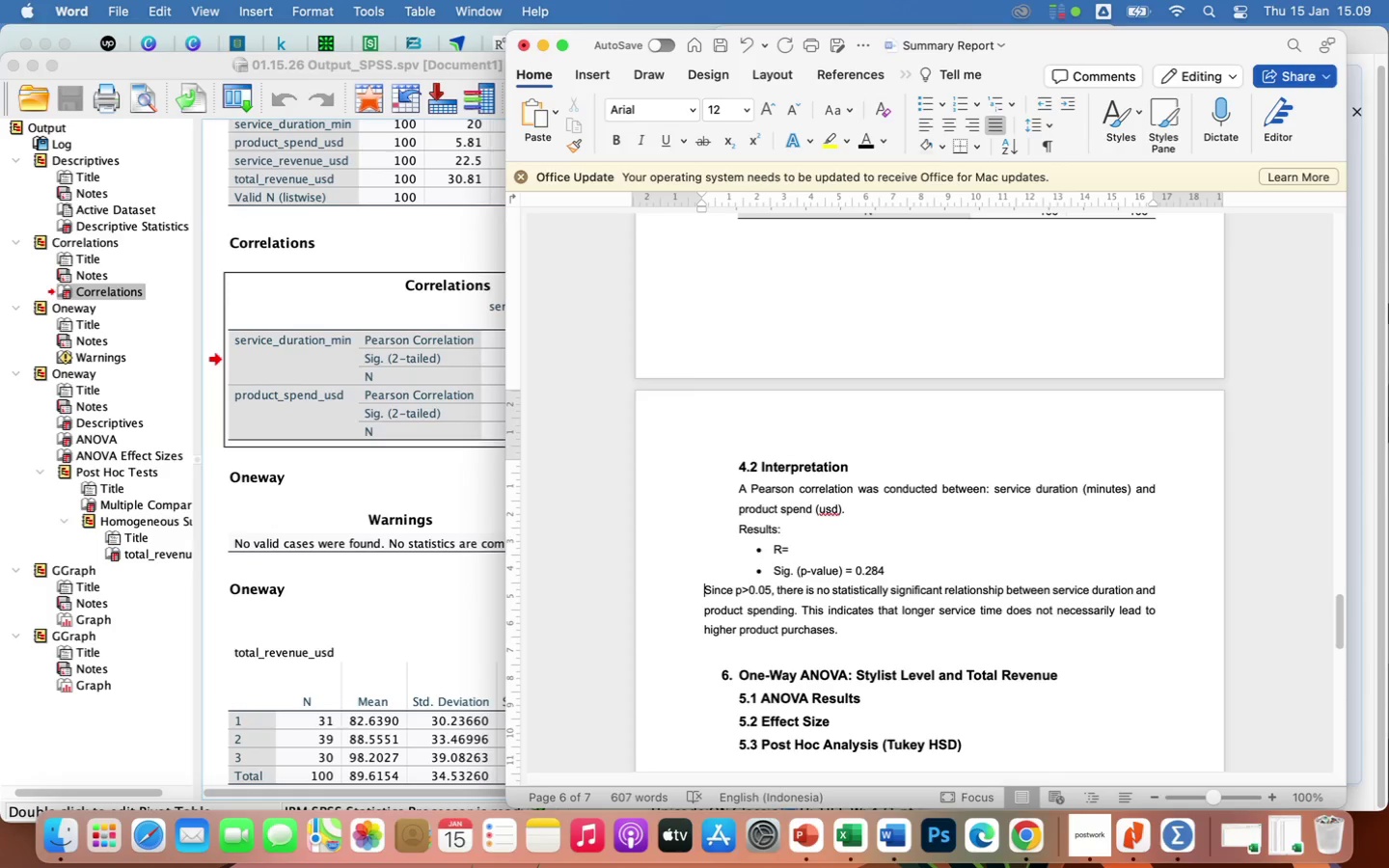 
key(Tab)
 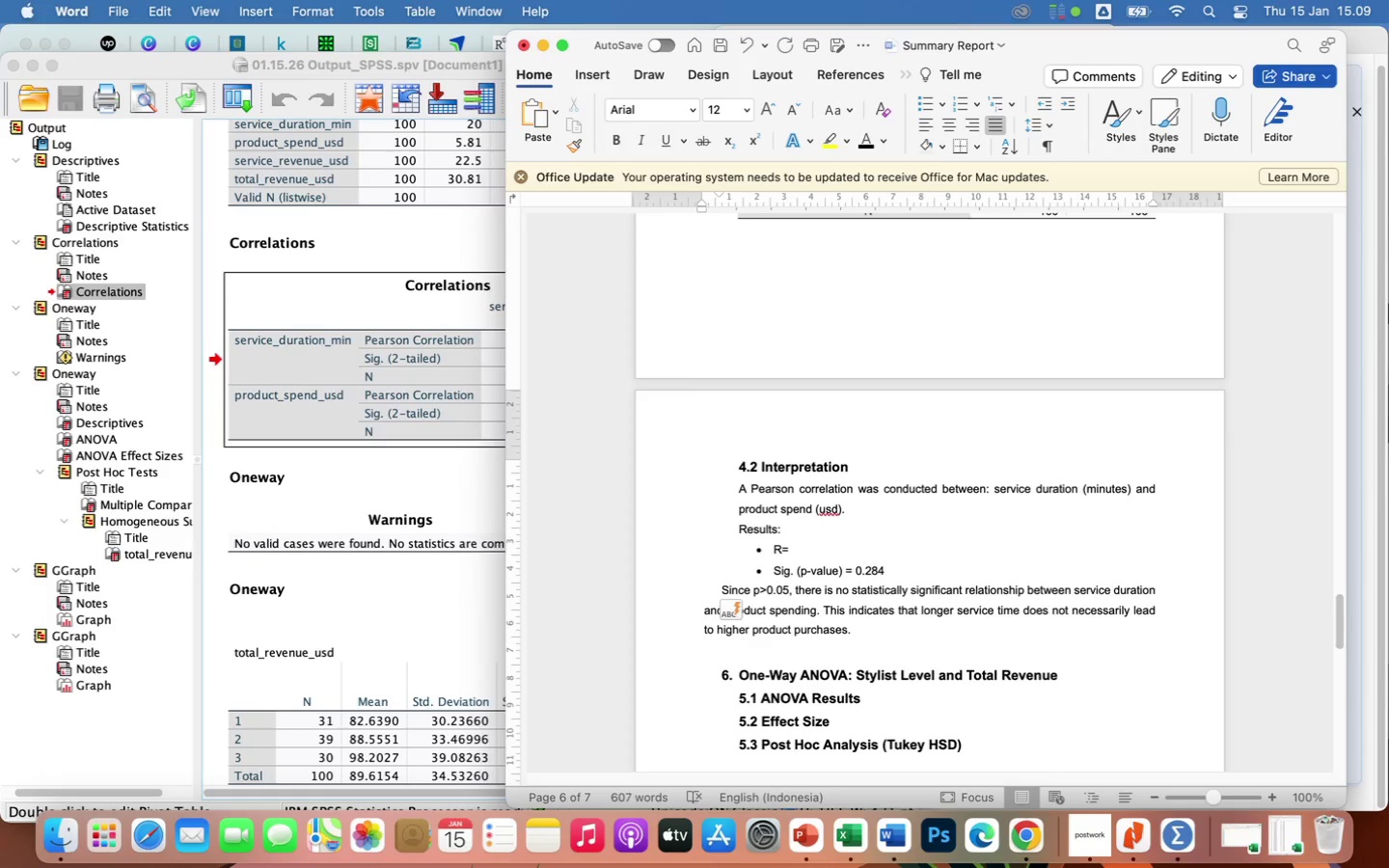 
key(Backspace)
 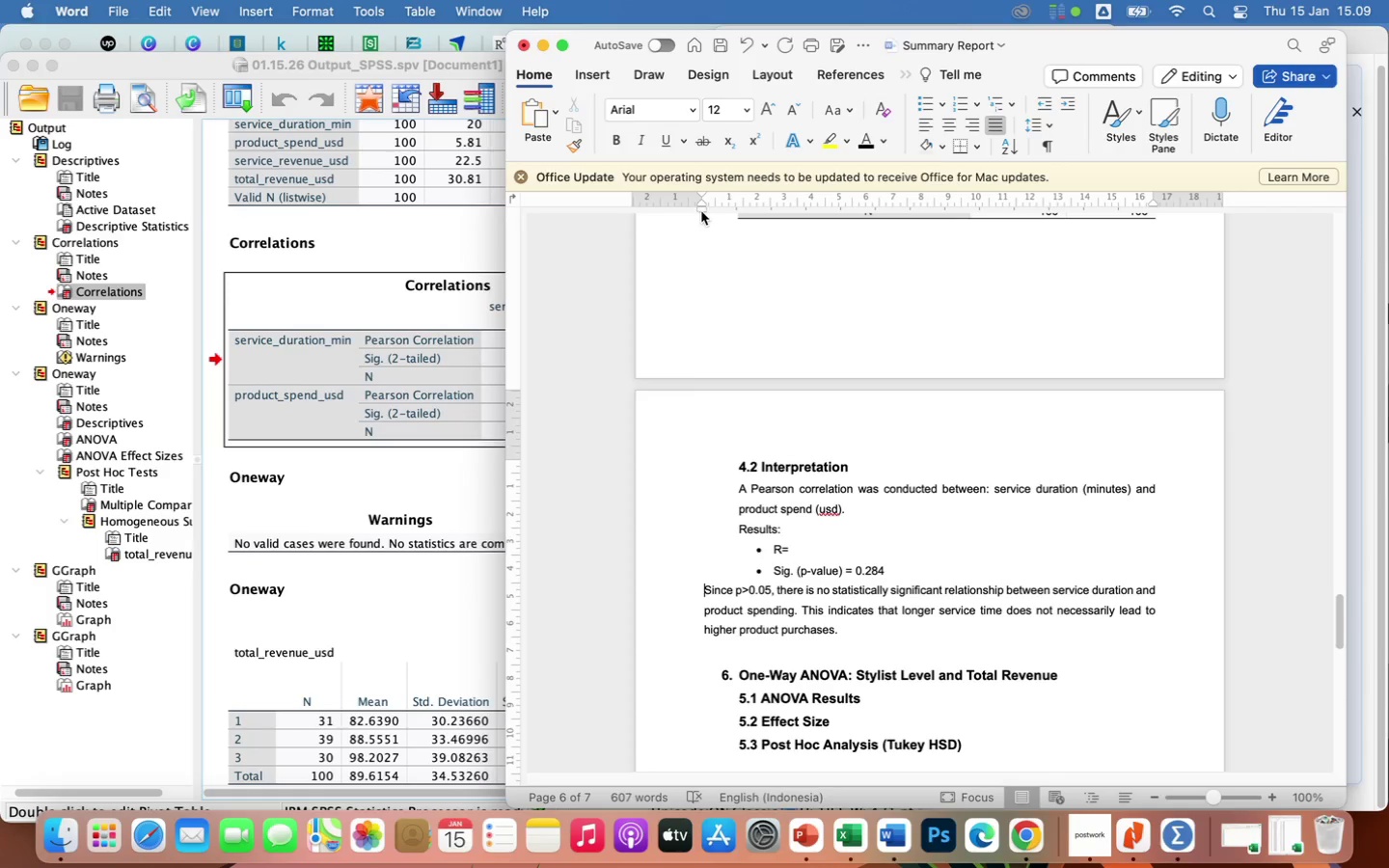 
left_click_drag(start_coordinate=[703, 208], to_coordinate=[741, 225])
 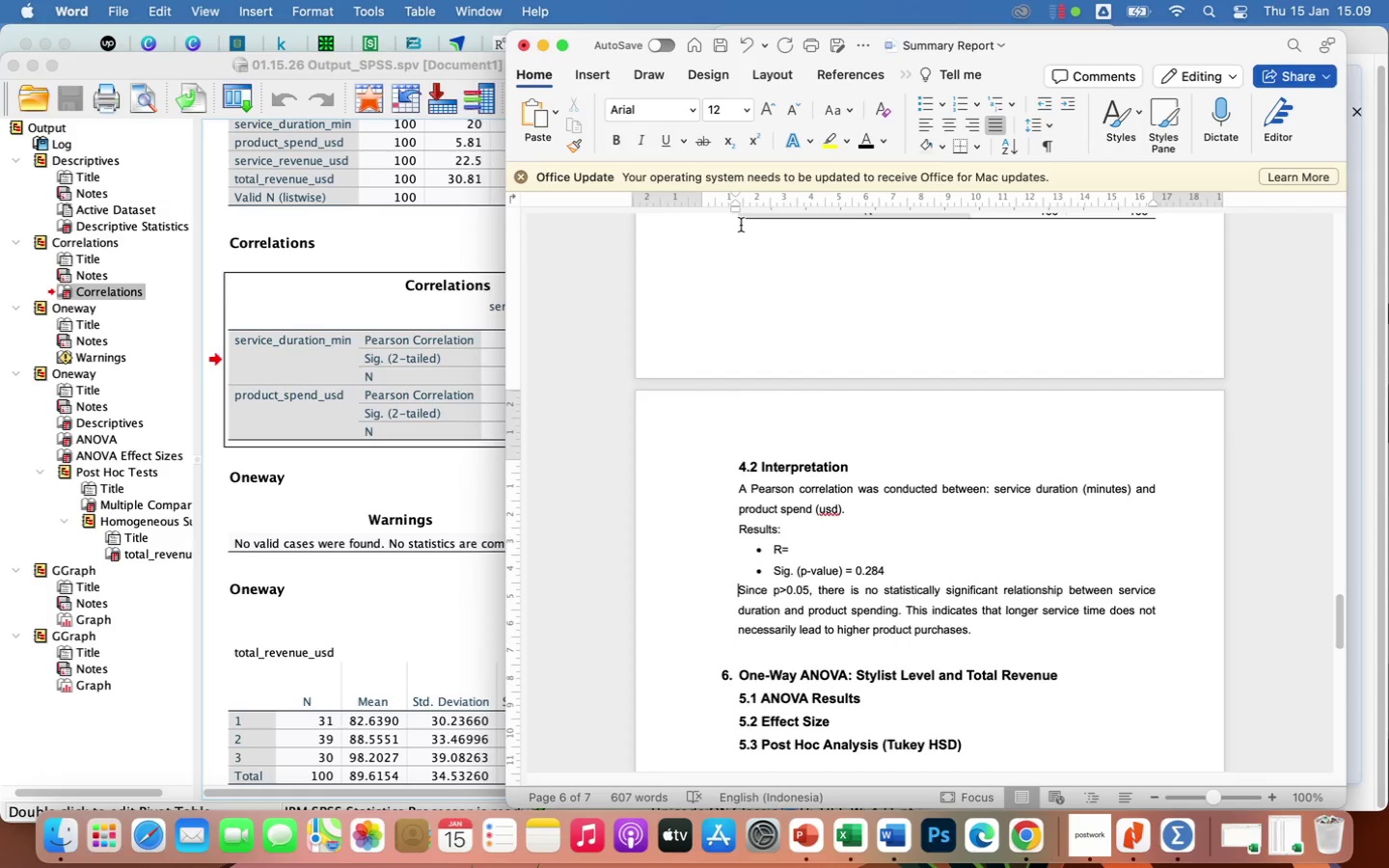 
key(Tab)
 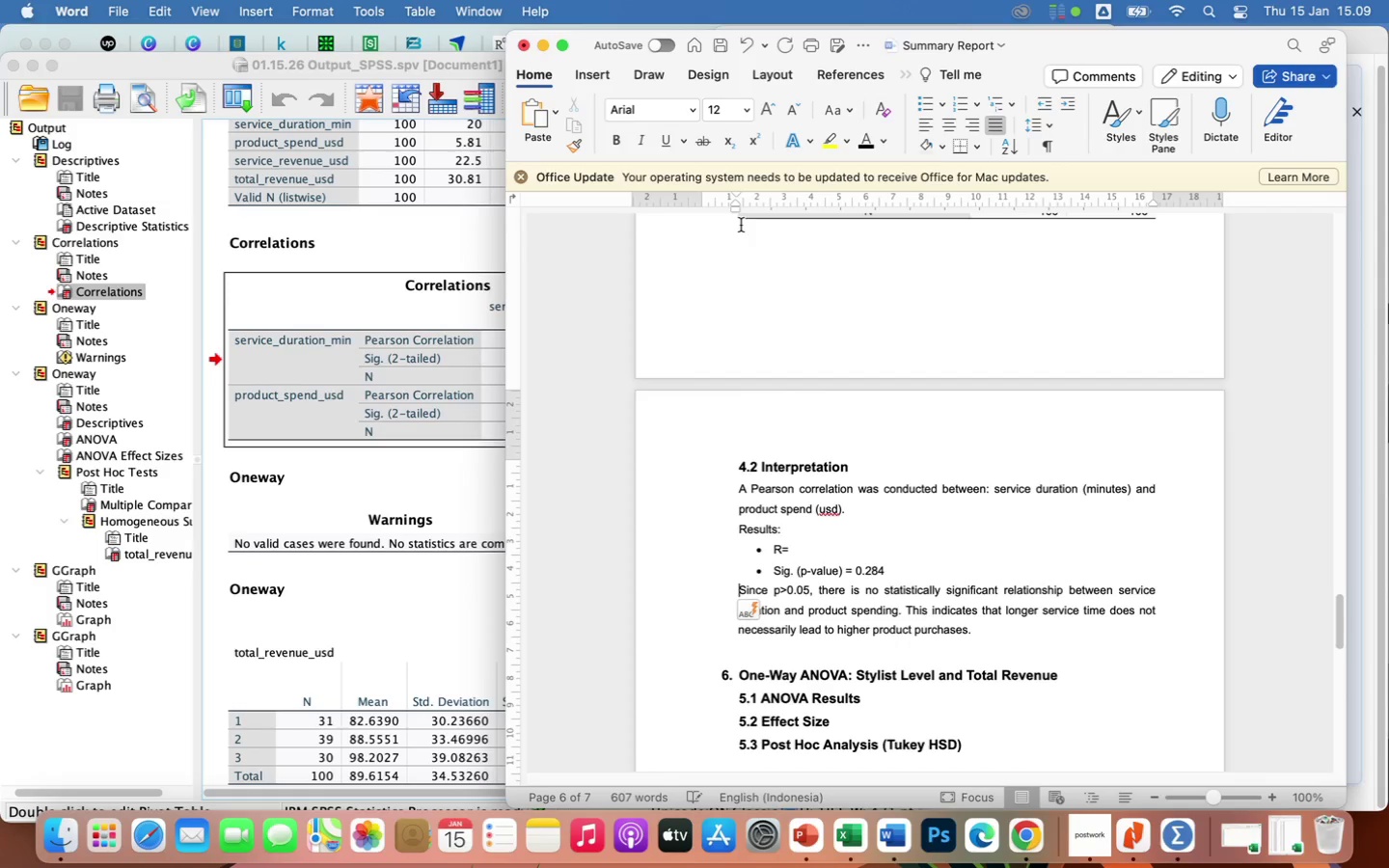 
key(Tab)
 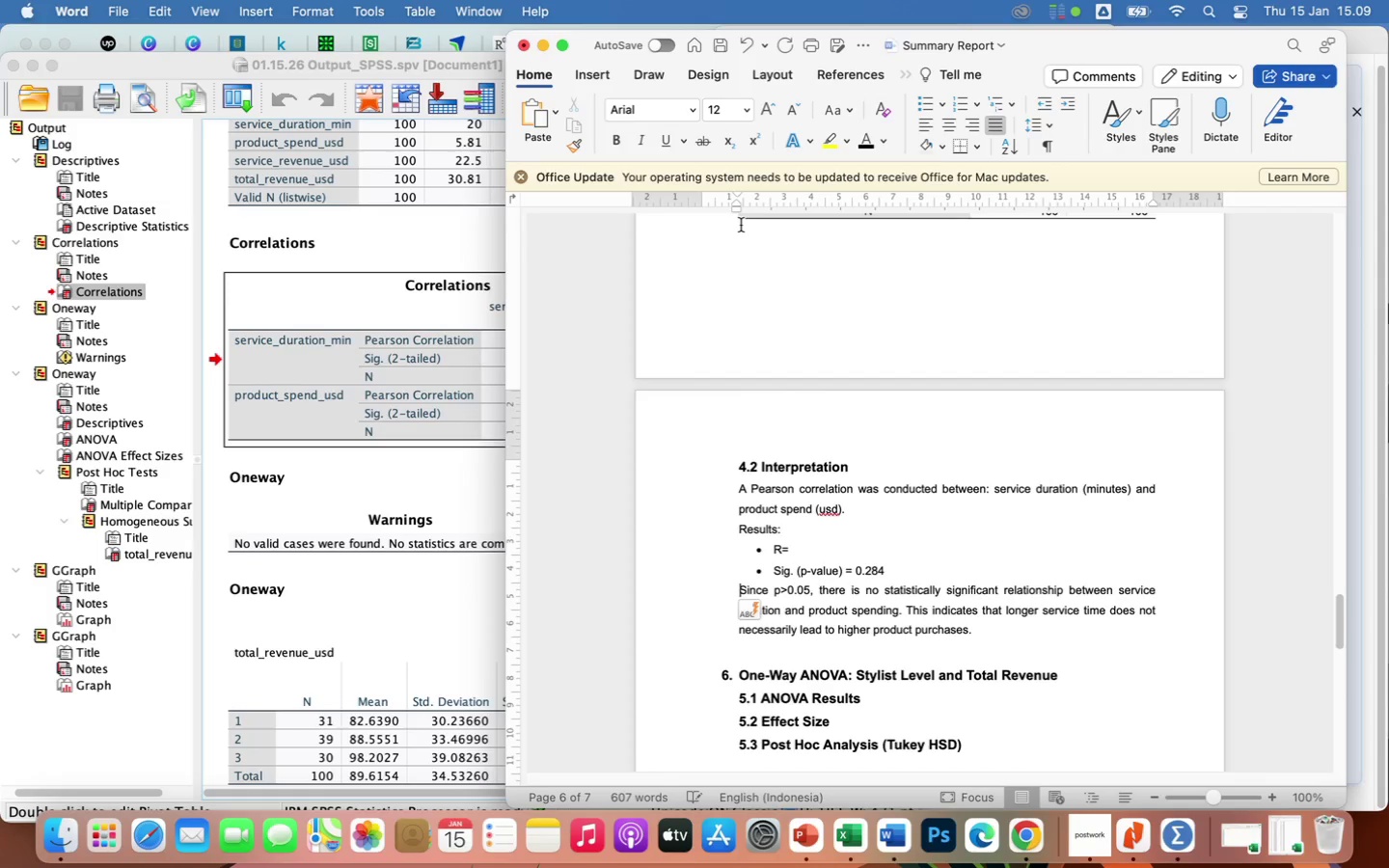 
key(Tab)
 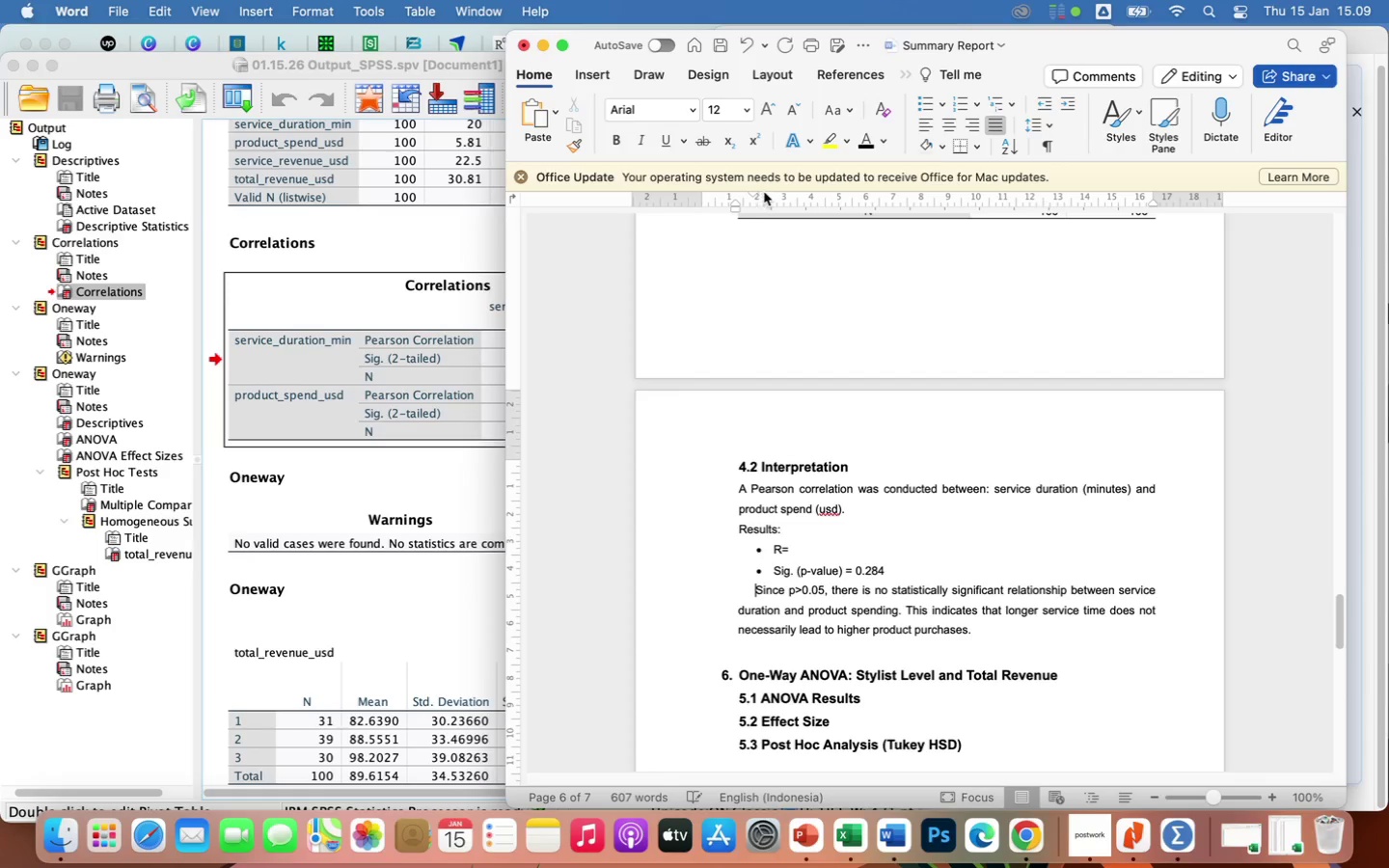 
wait(10.33)
 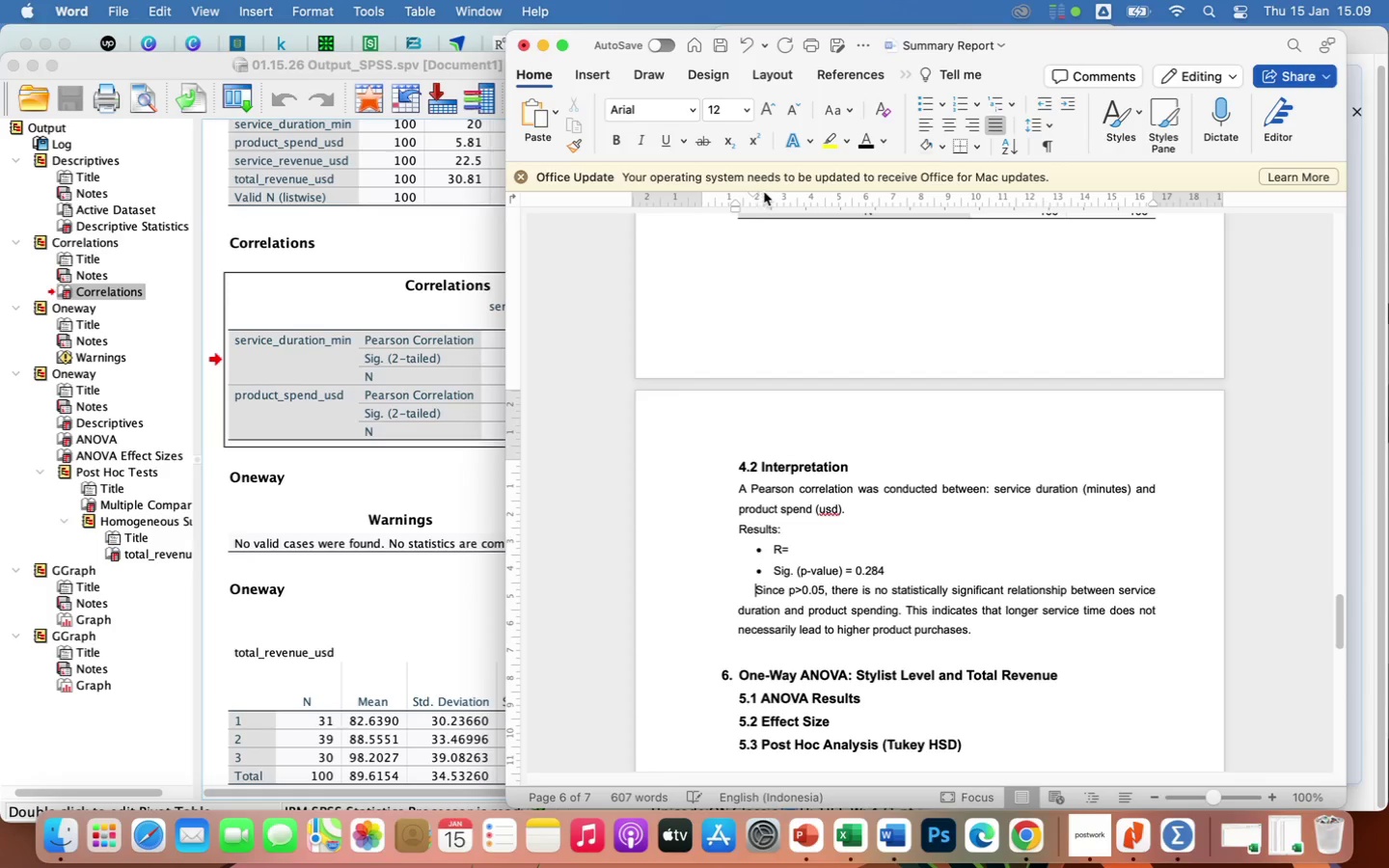 
left_click_drag(start_coordinate=[752, 193], to_coordinate=[768, 207])
 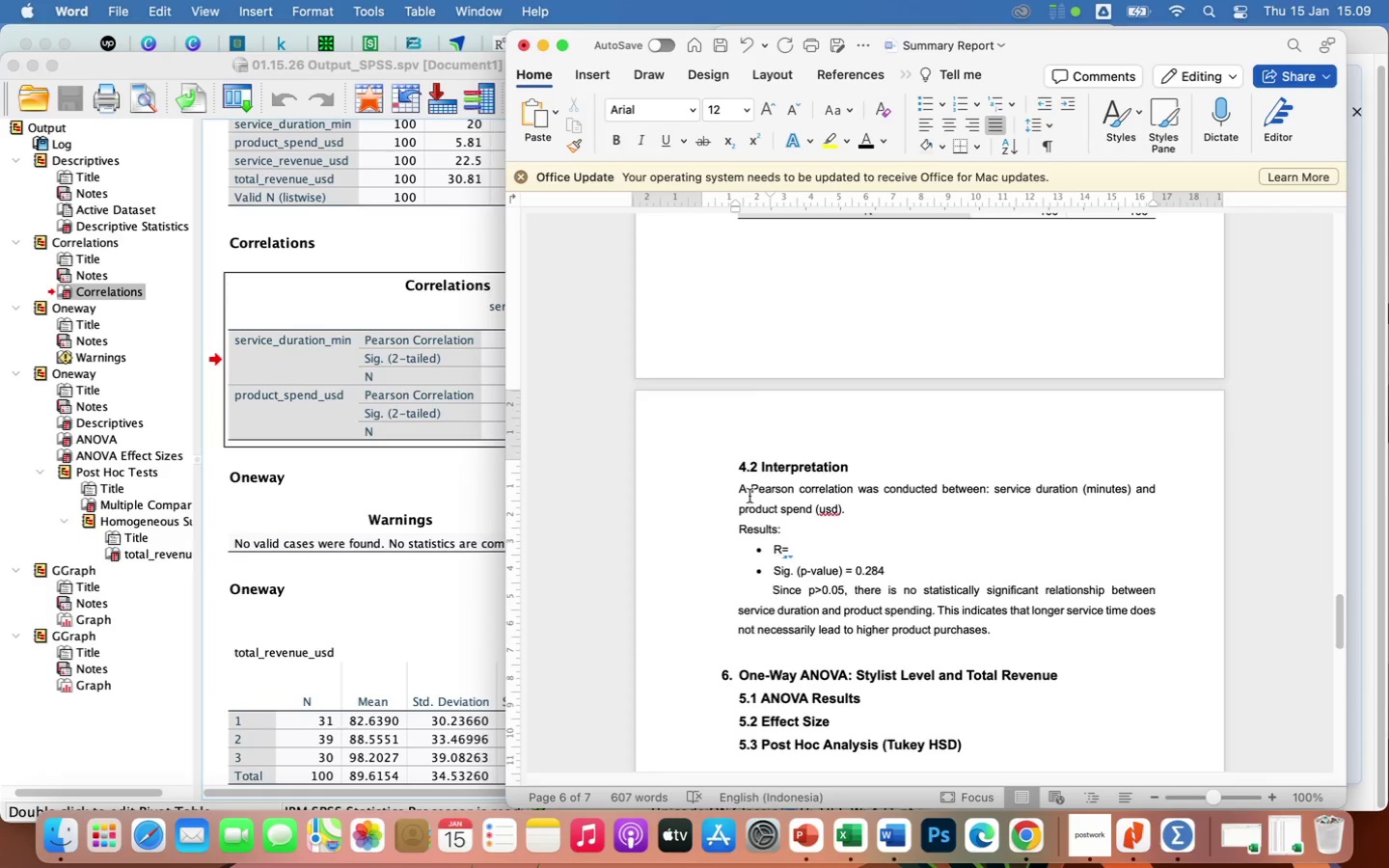 
left_click([735, 492])
 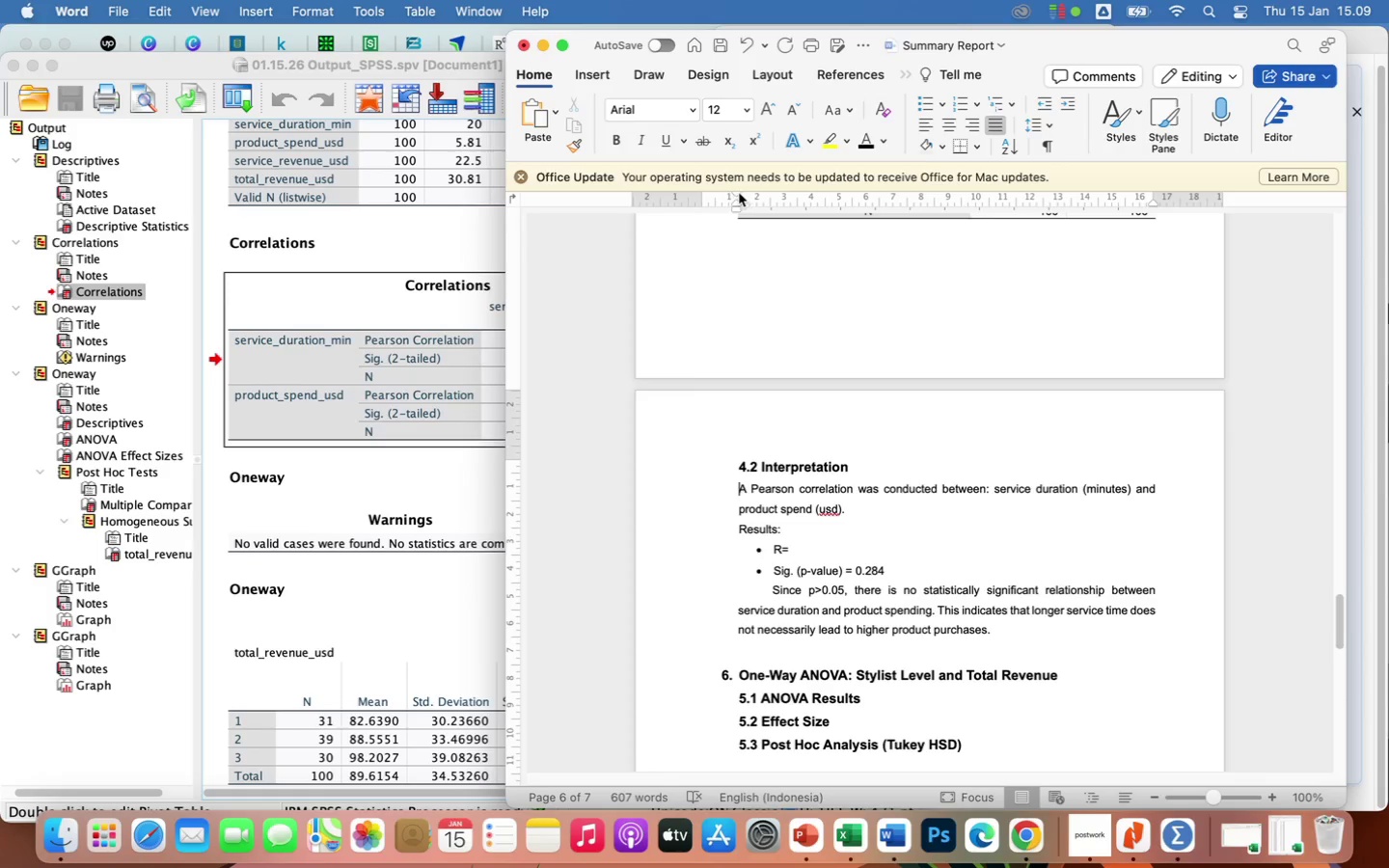 
left_click_drag(start_coordinate=[734, 192], to_coordinate=[767, 216])
 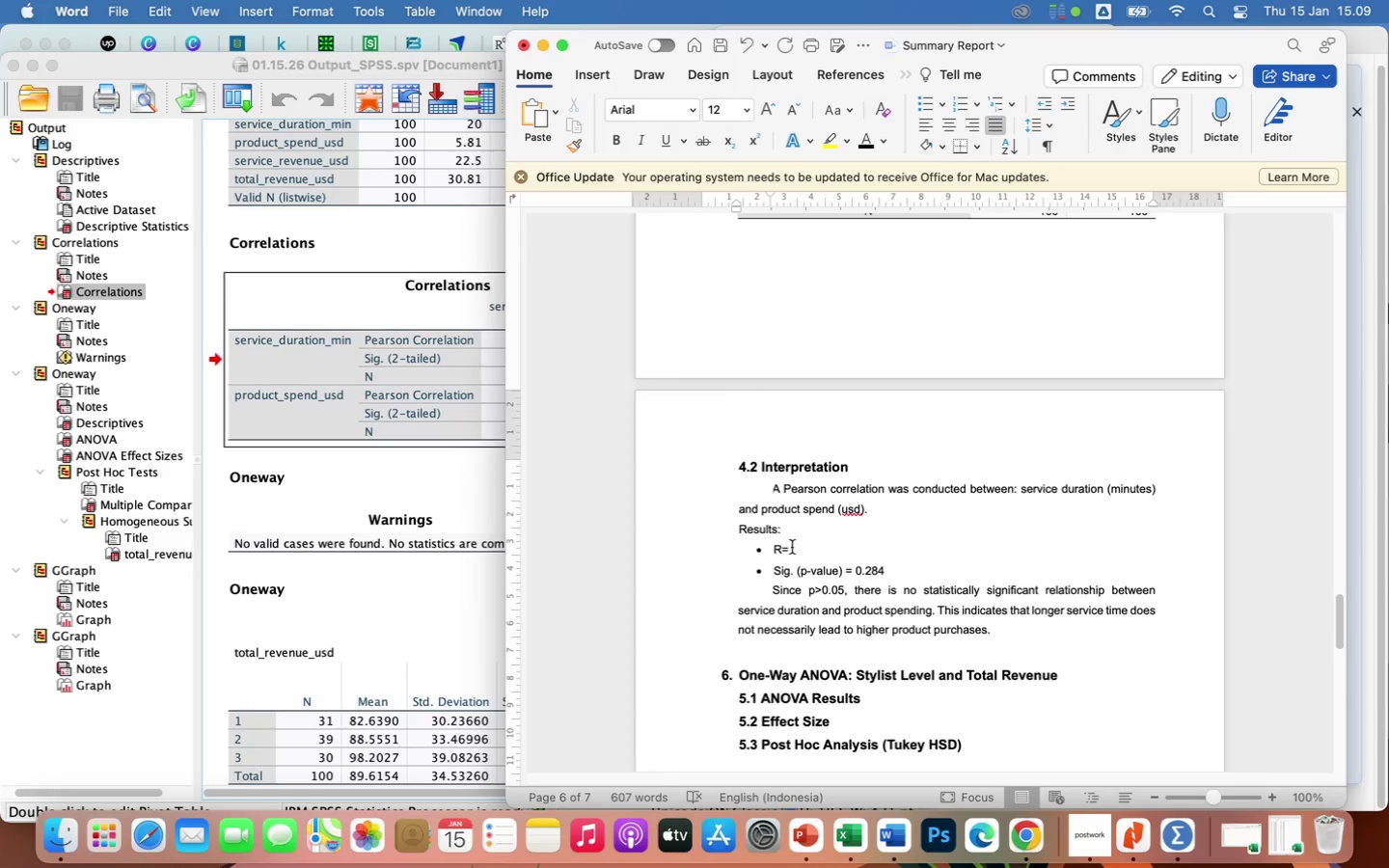 
left_click([783, 548])
 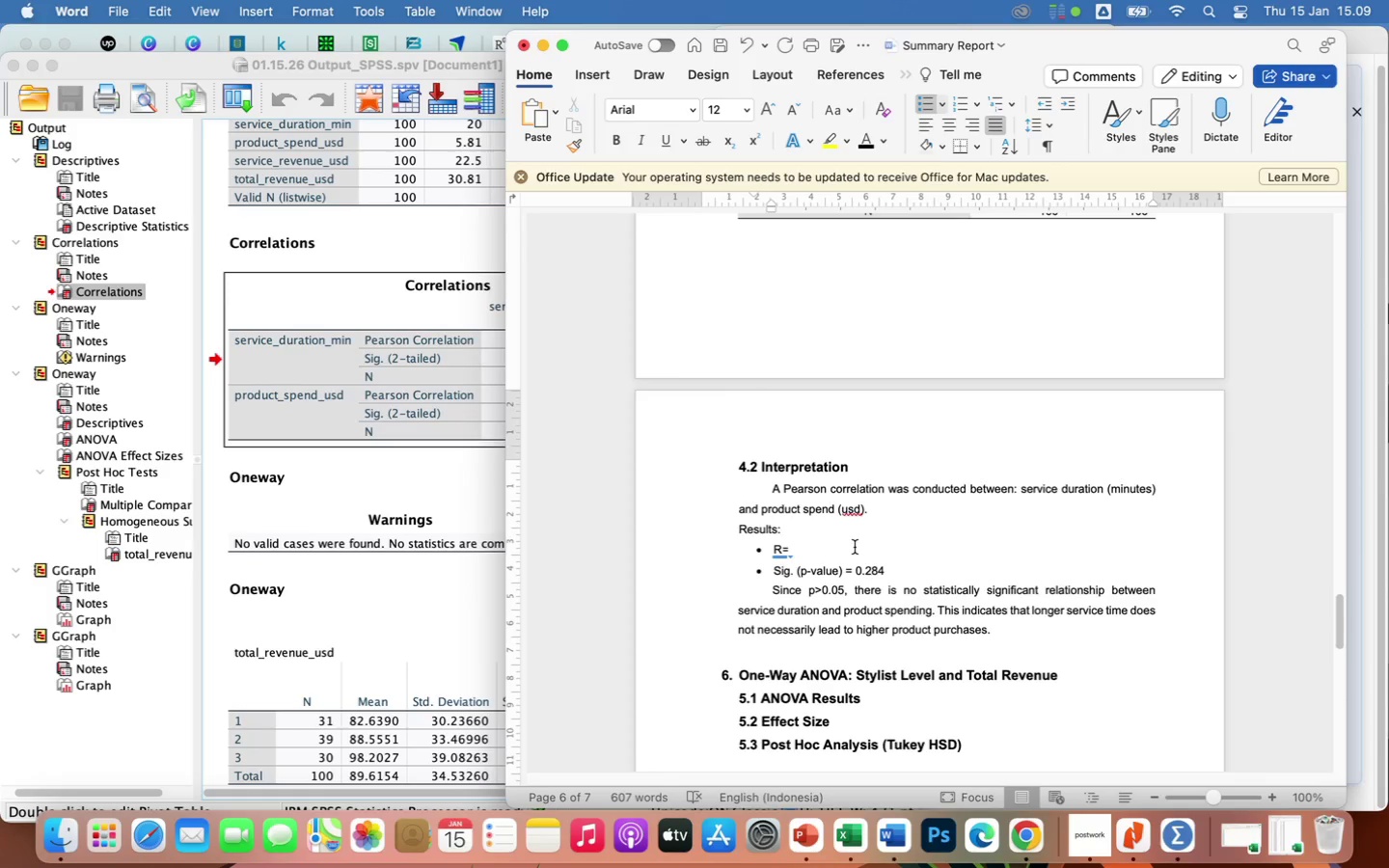 
key(Space)
 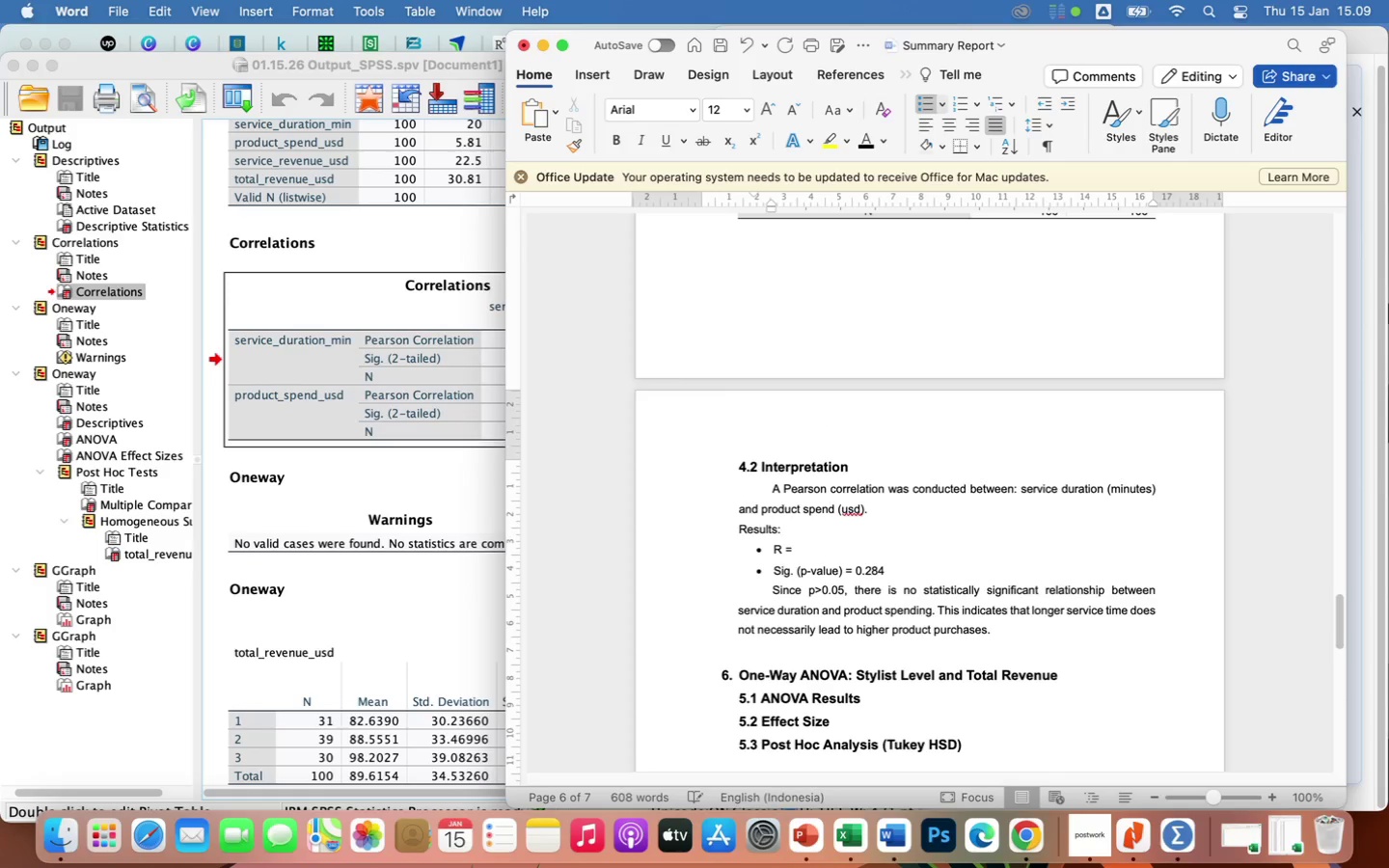 
key(ArrowLeft)
 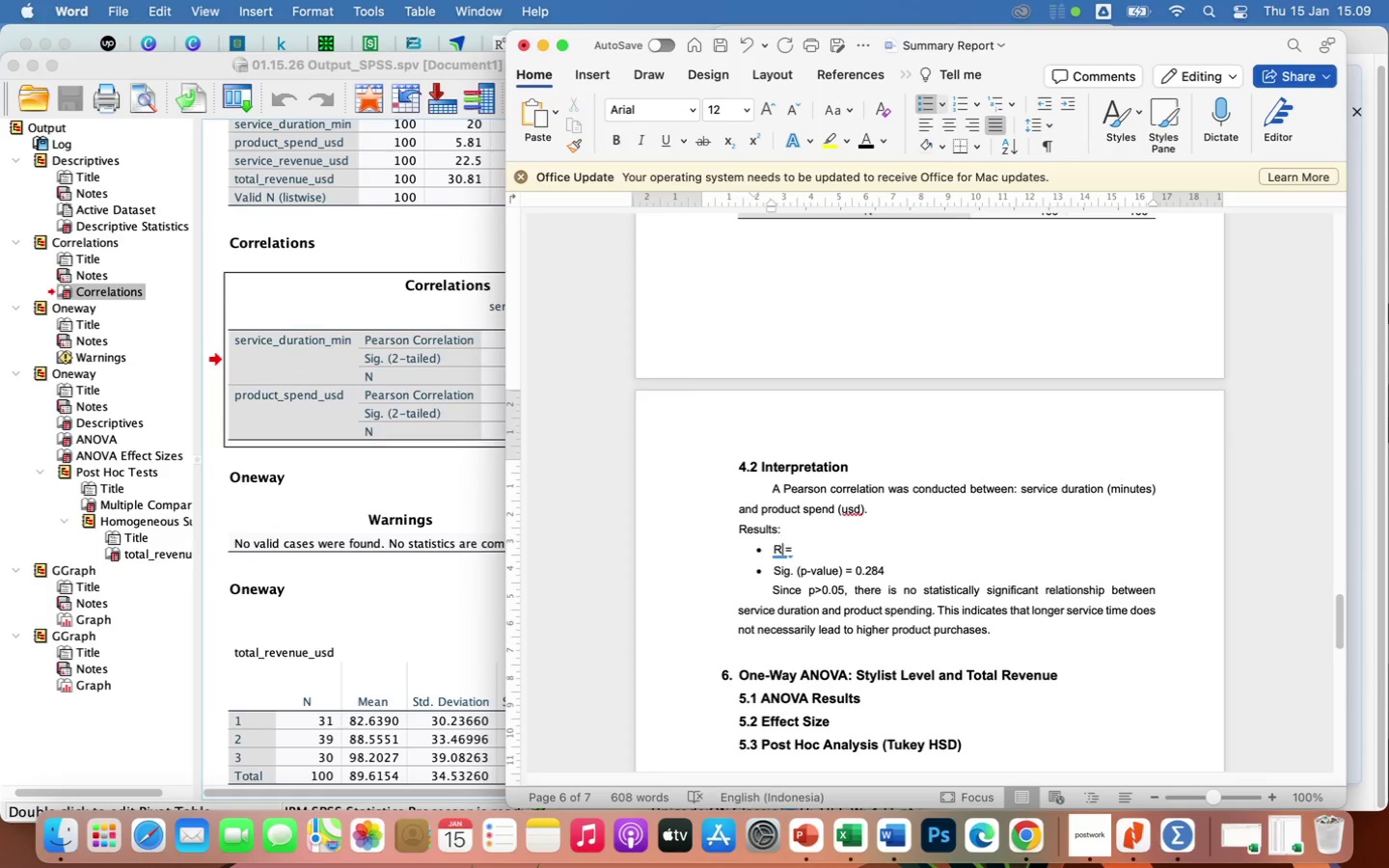 
key(Backspace)
 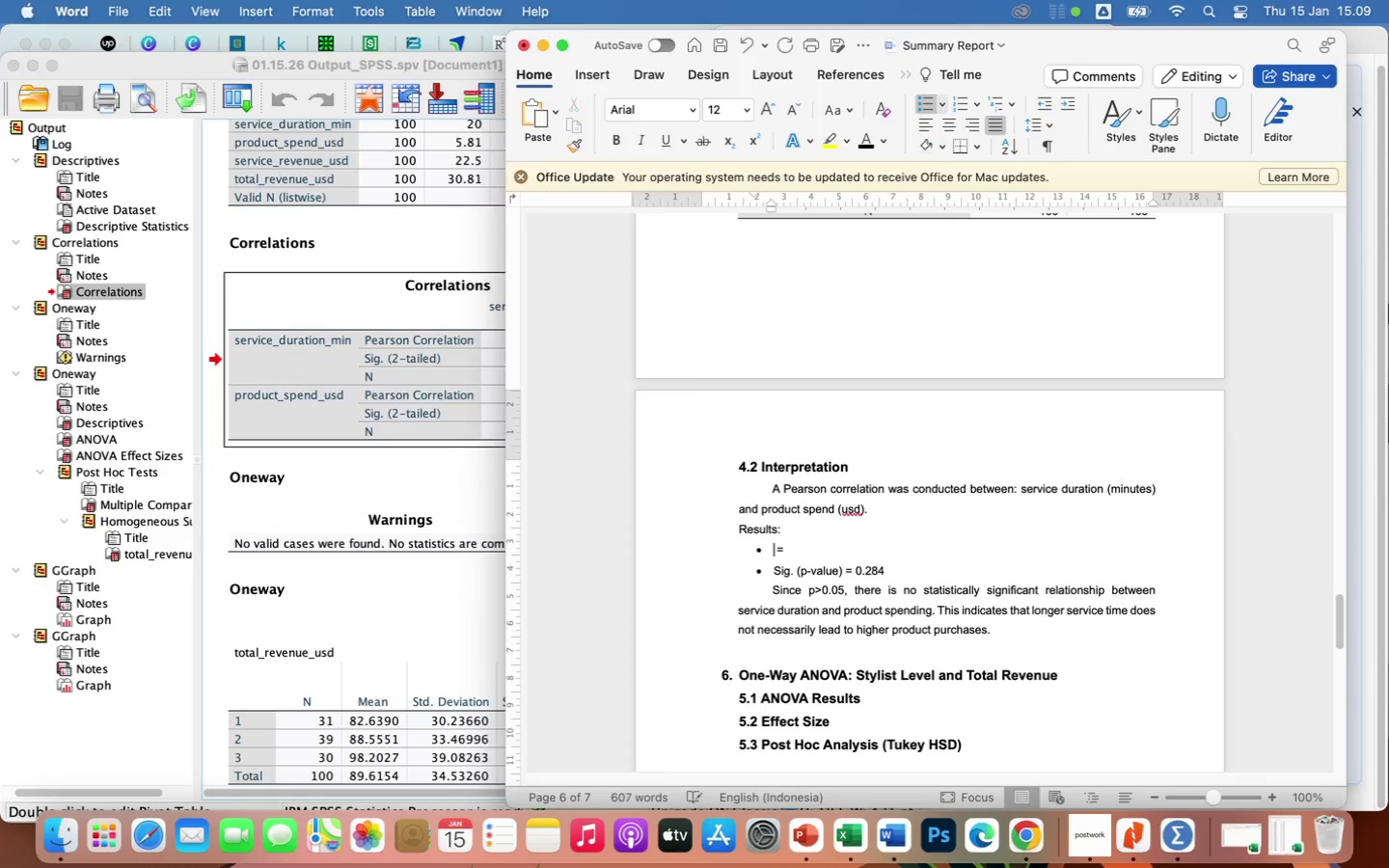 
key(R)
 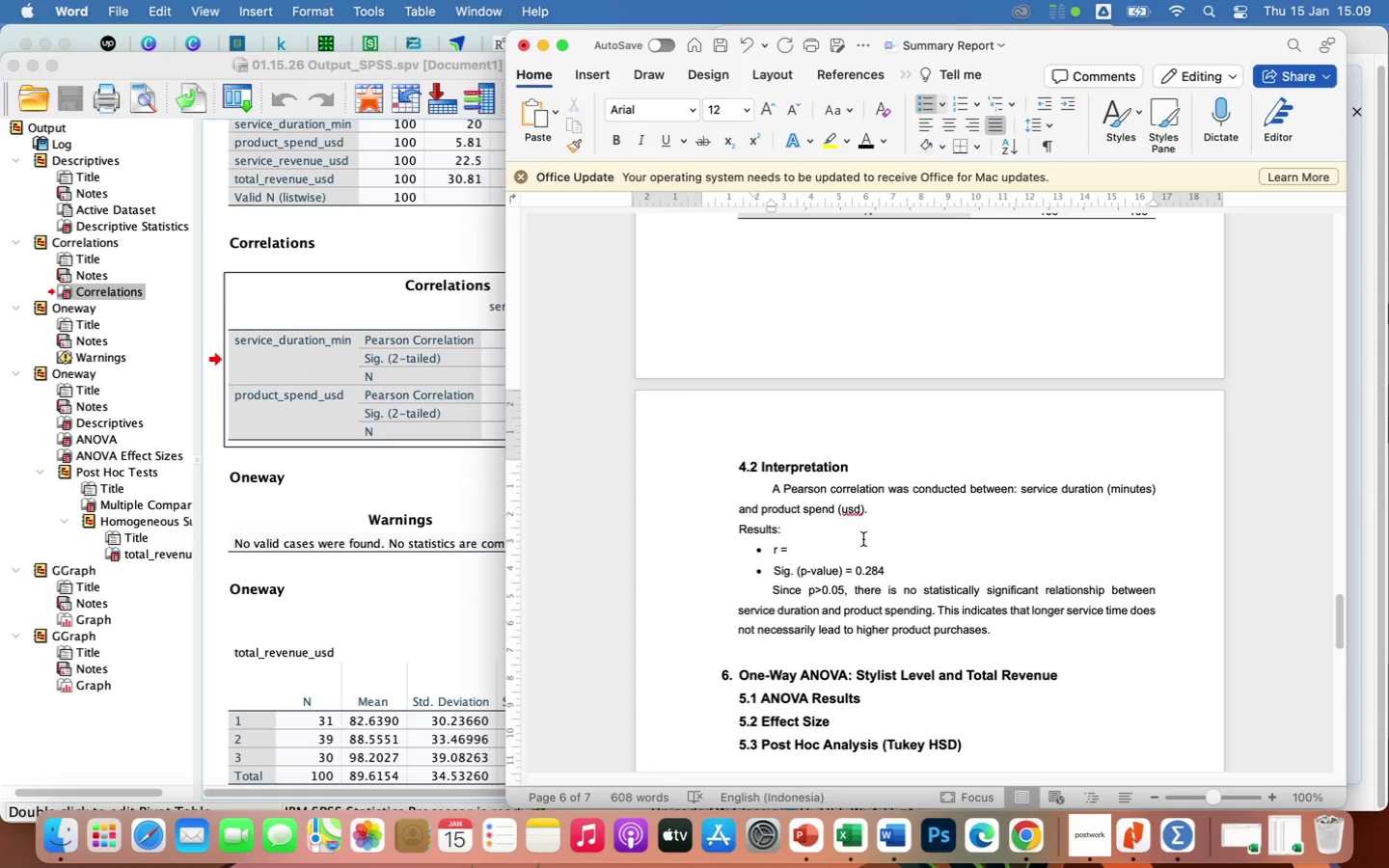 
left_click([846, 550])
 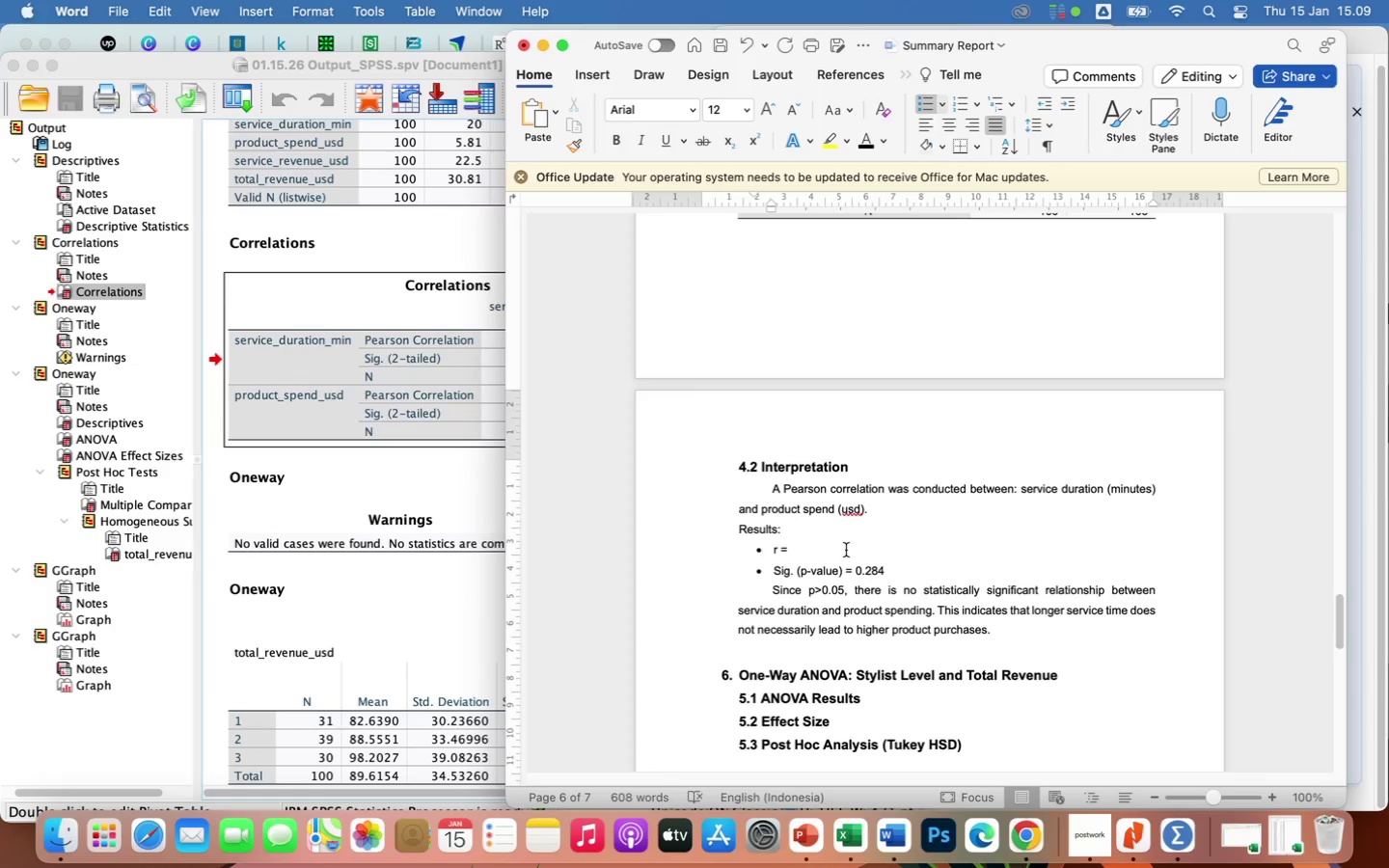 
key(Space)
 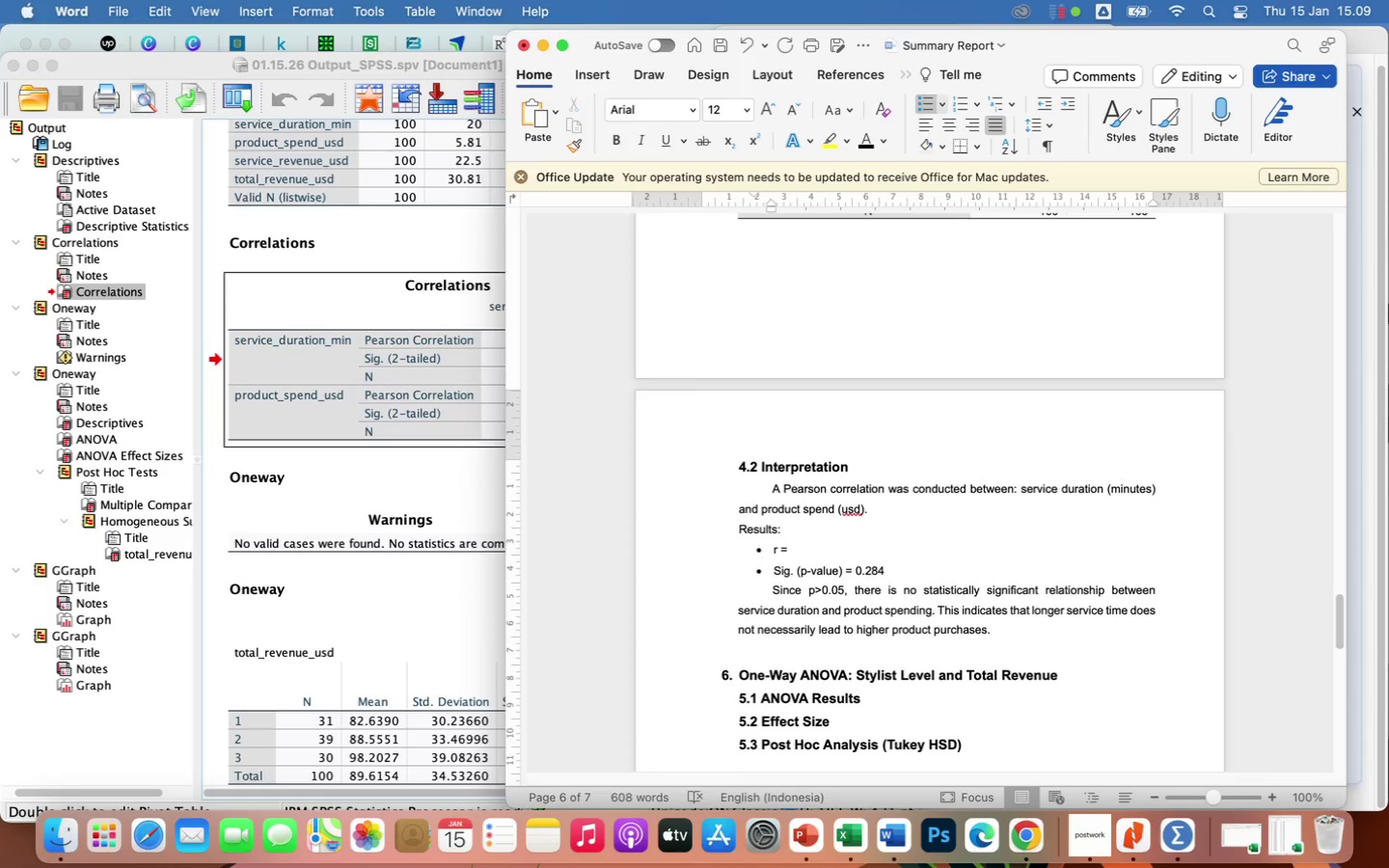 
wait(16.98)
 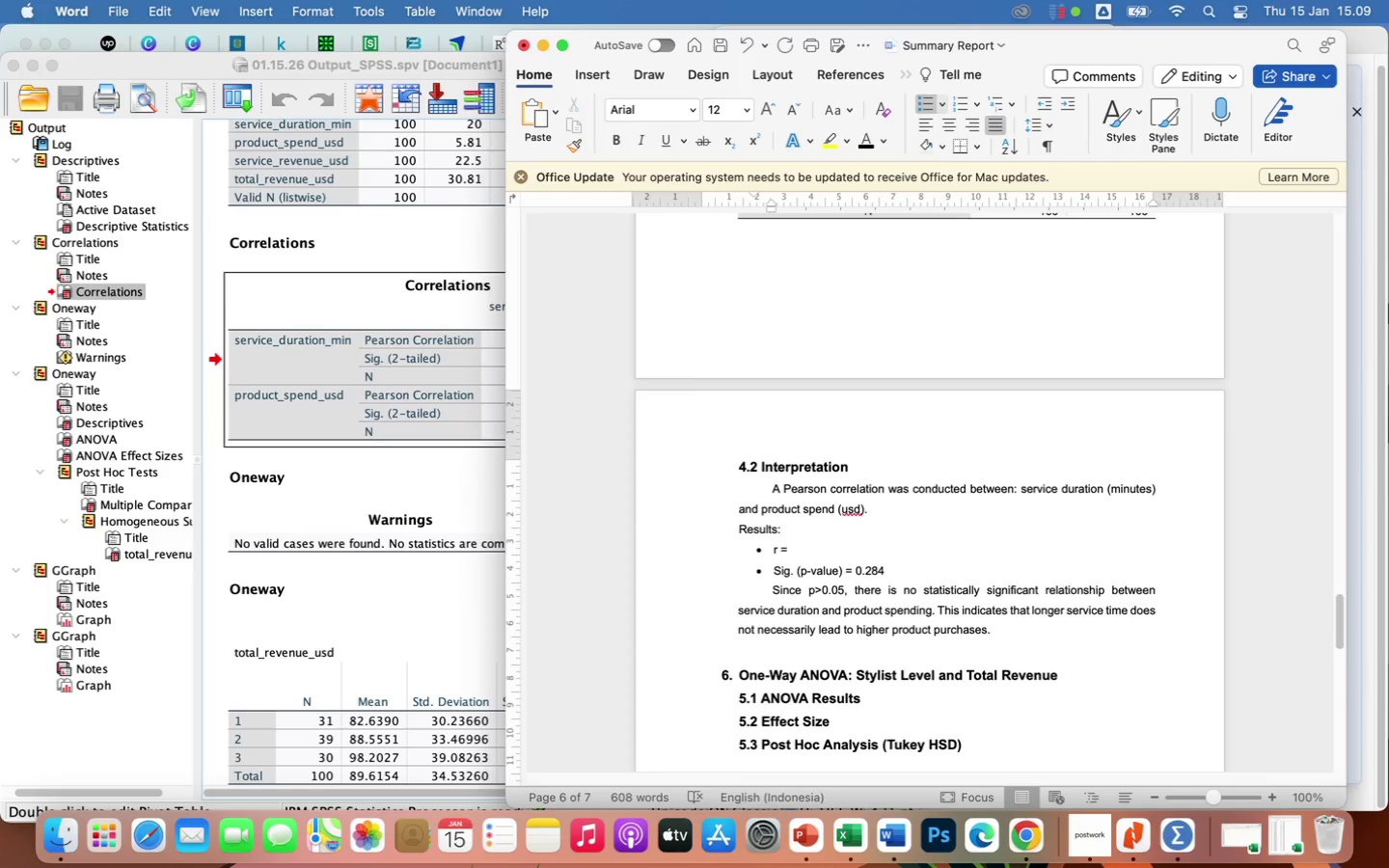 
type(0.108)
 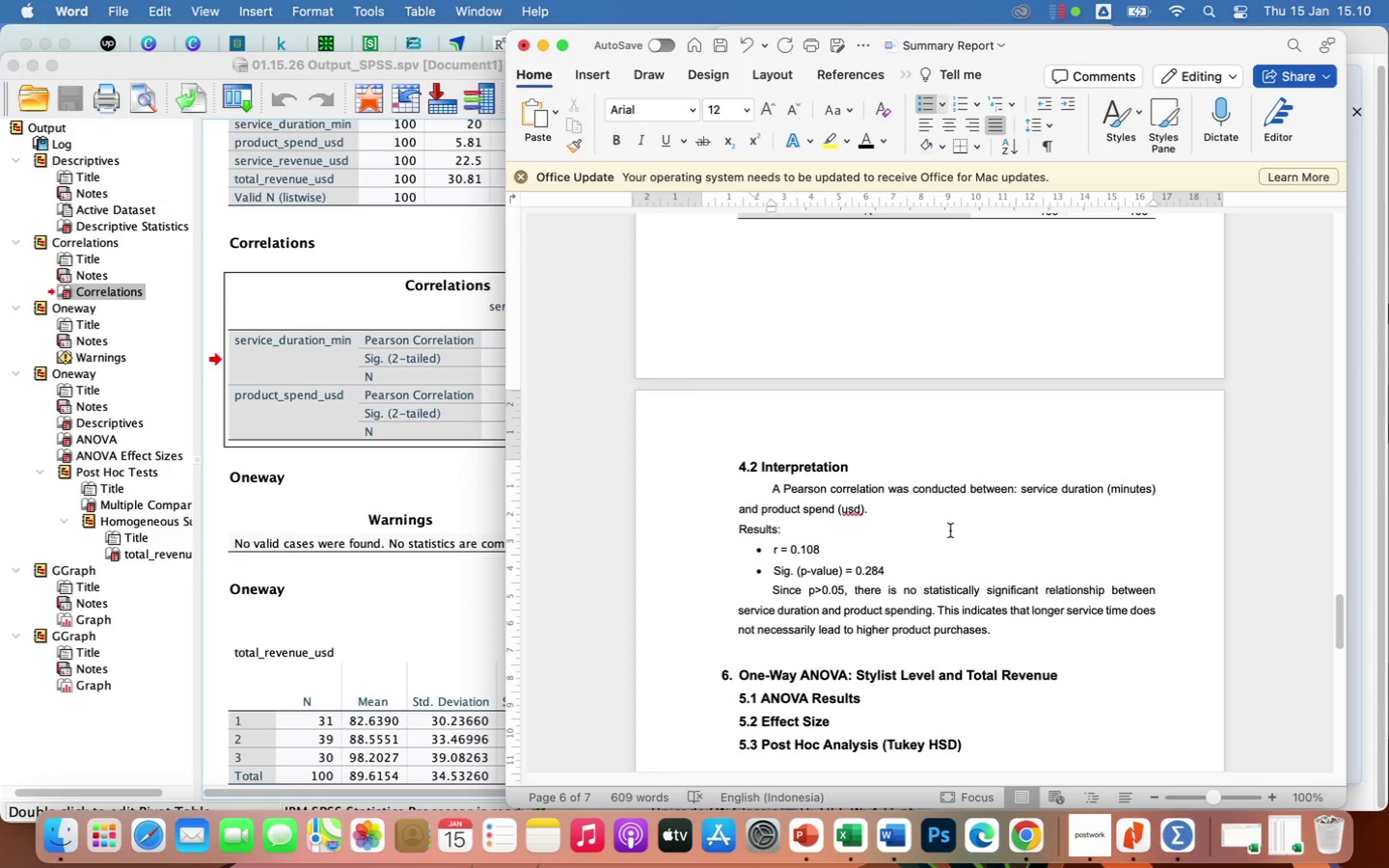 
scroll: coordinate [1120, 517], scroll_direction: up, amount: 25.0
 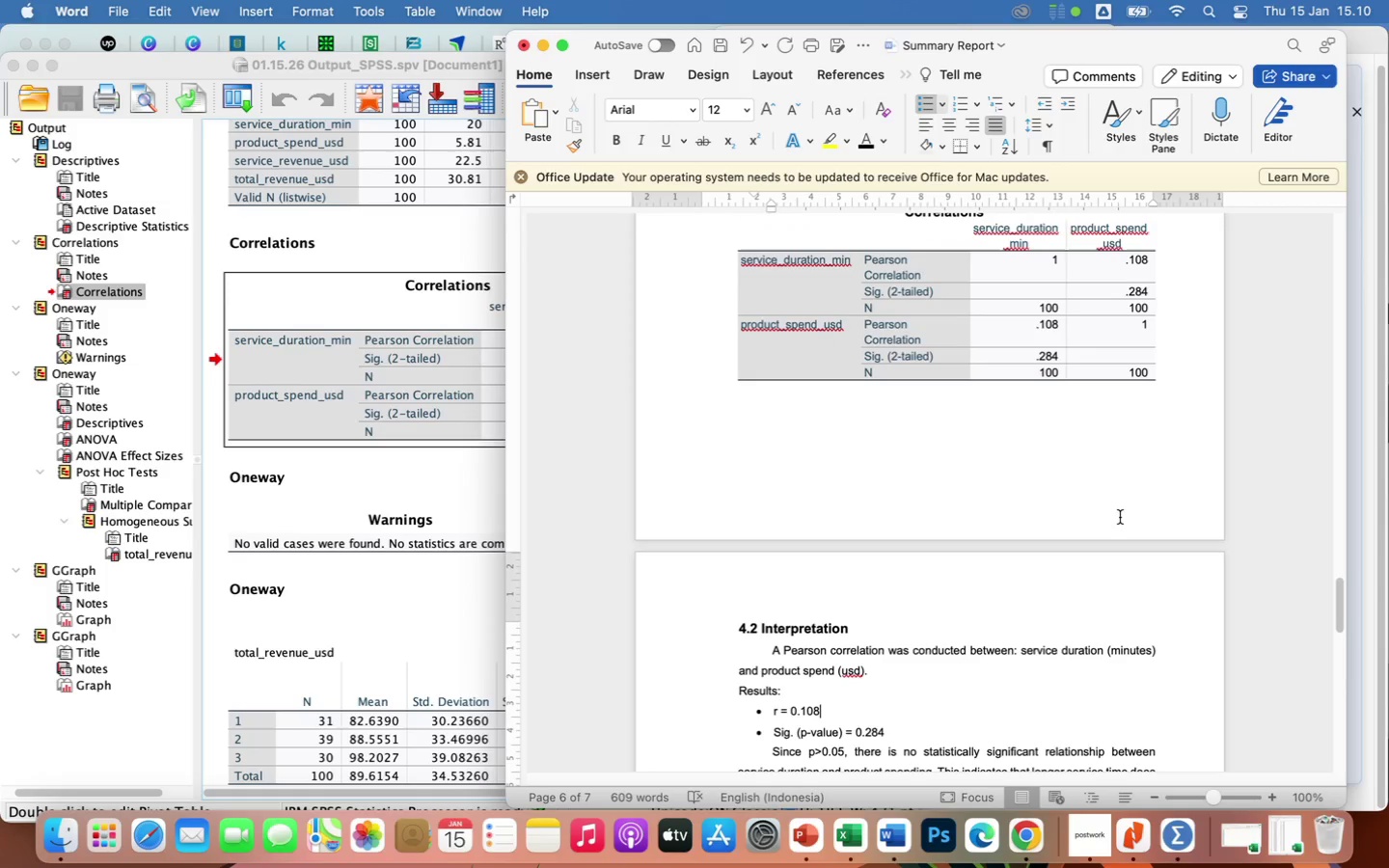 
scroll: coordinate [1120, 517], scroll_direction: down, amount: 3.0
 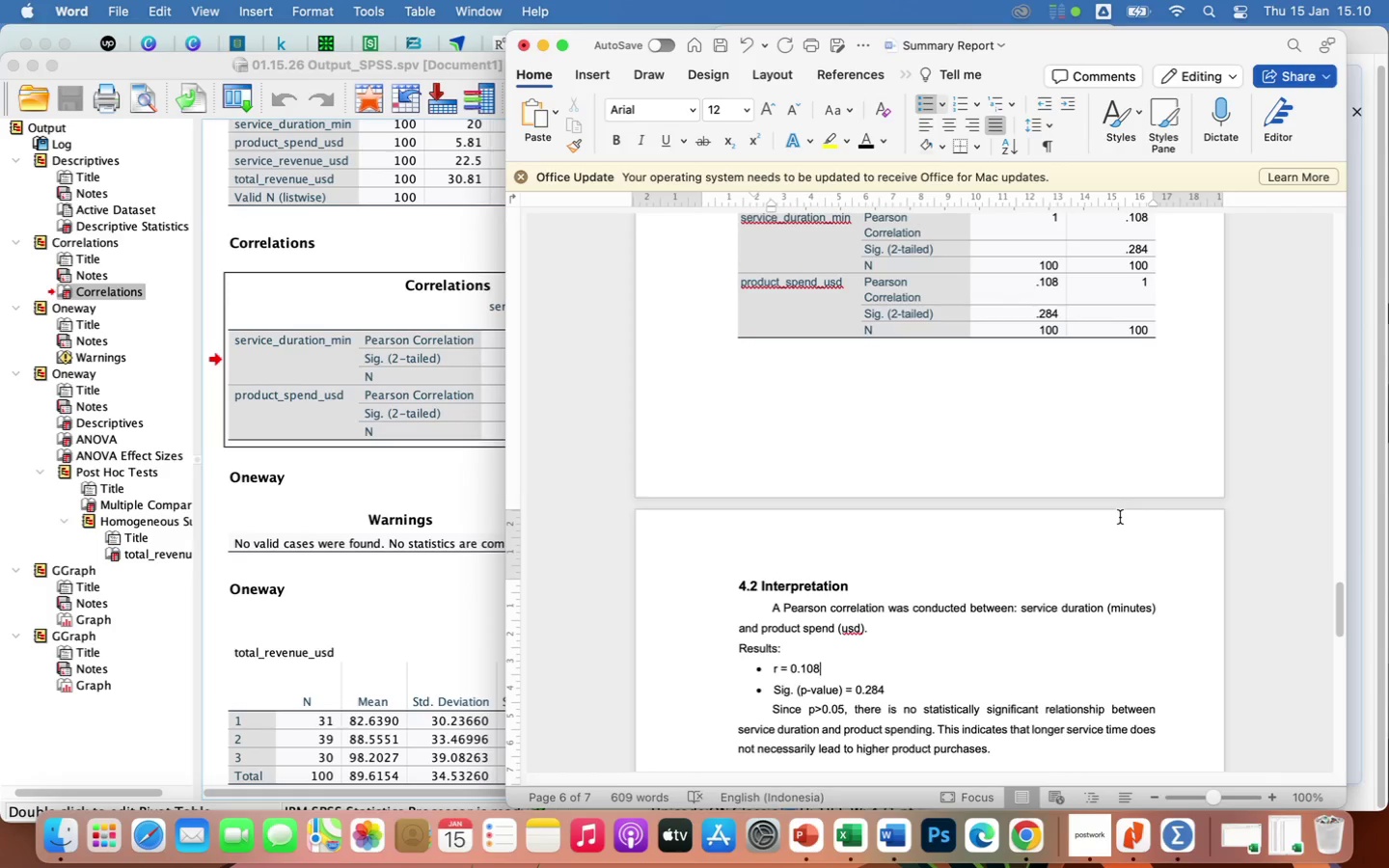 
wait(22.84)
 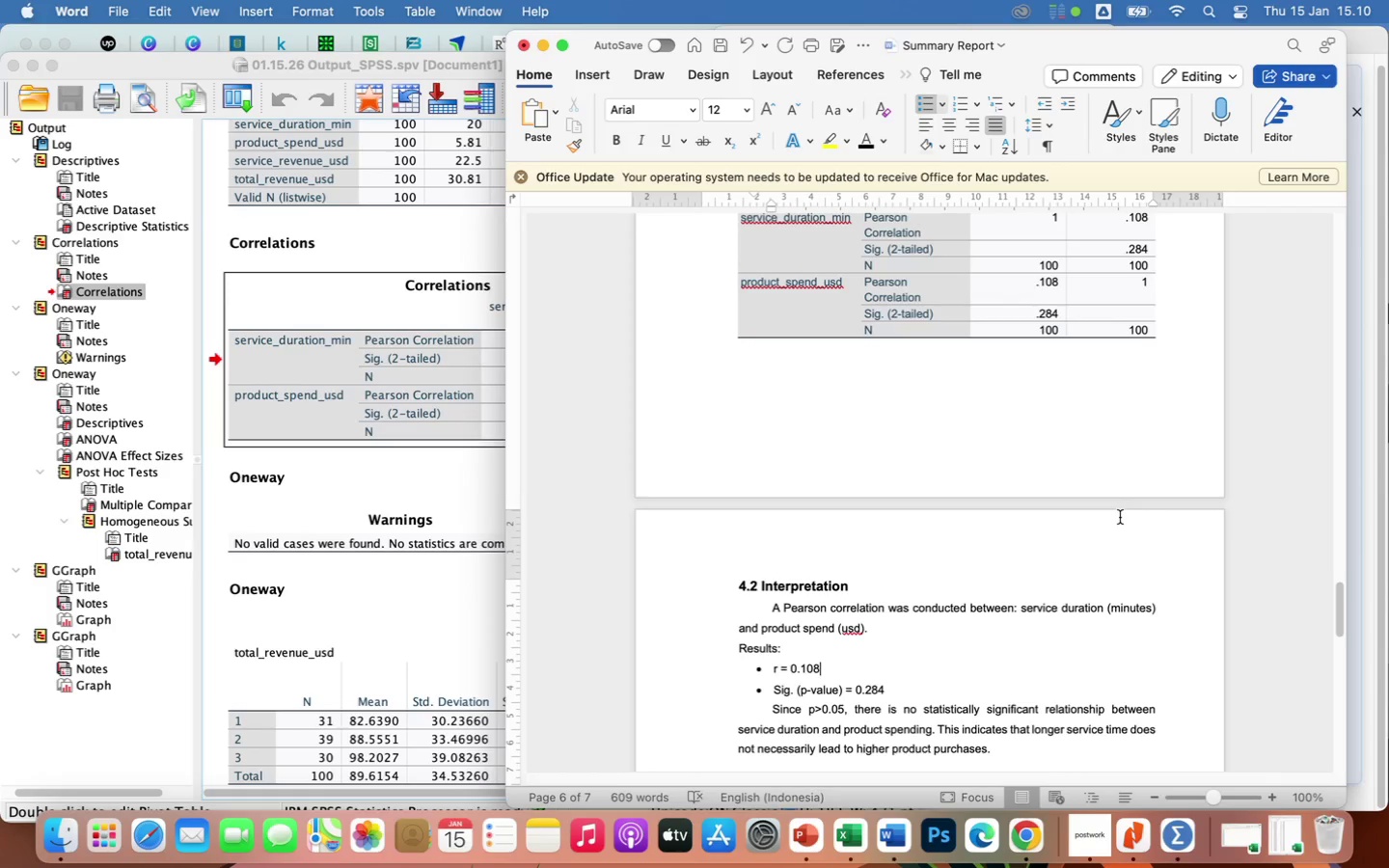 
scroll: coordinate [1049, 556], scroll_direction: up, amount: 37.0
 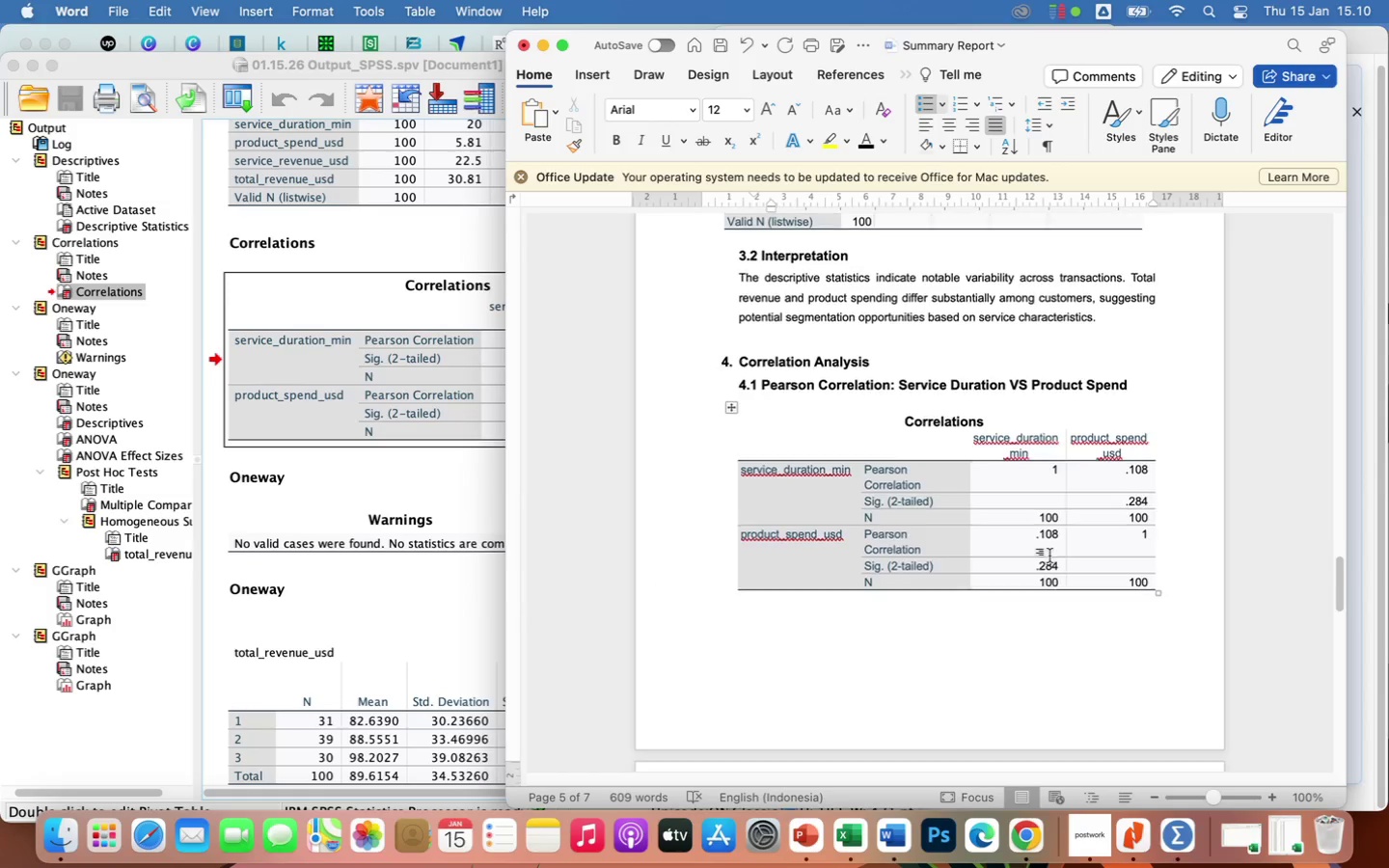 
scroll: coordinate [1049, 556], scroll_direction: down, amount: 26.0
 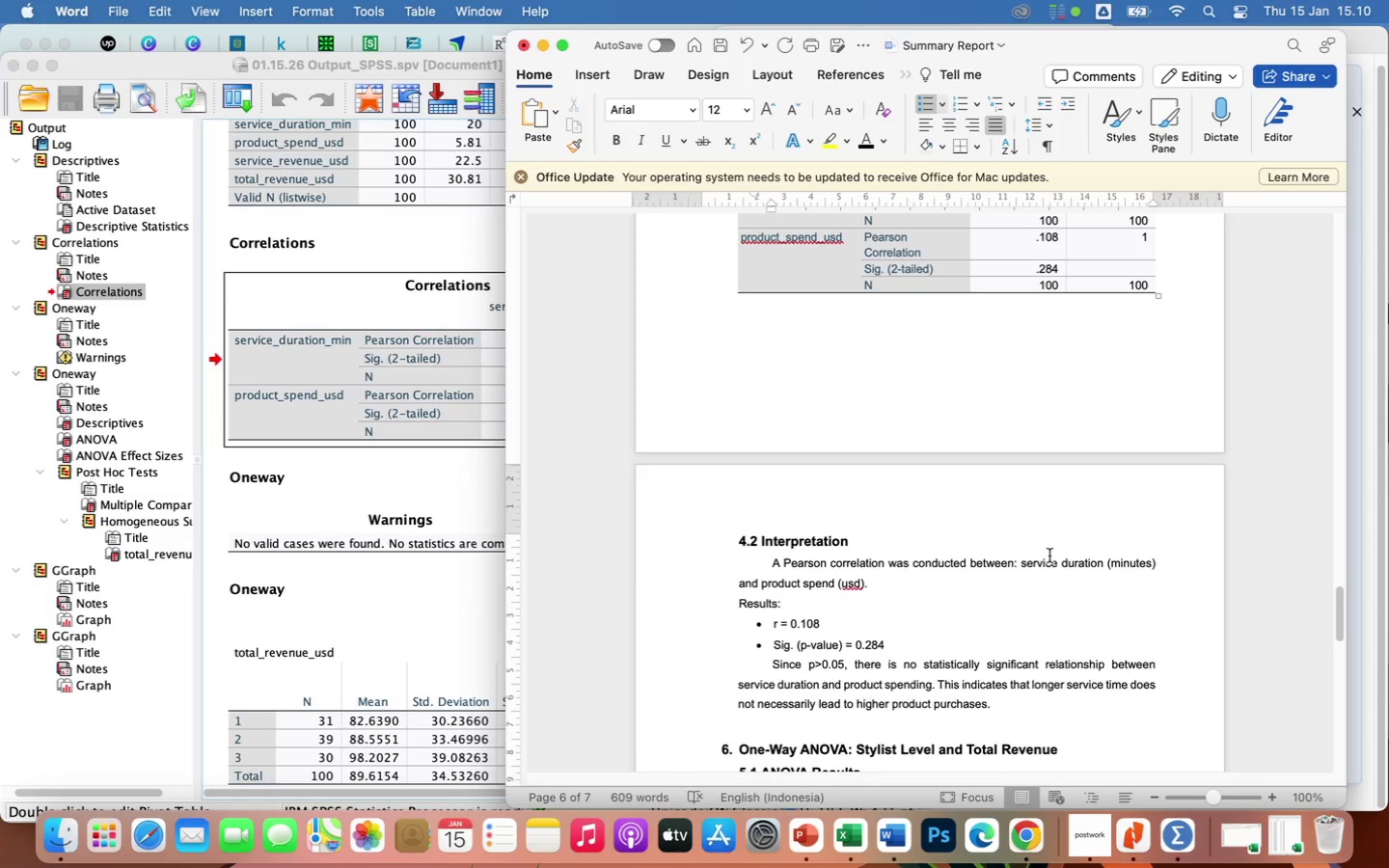 
wait(10.19)
 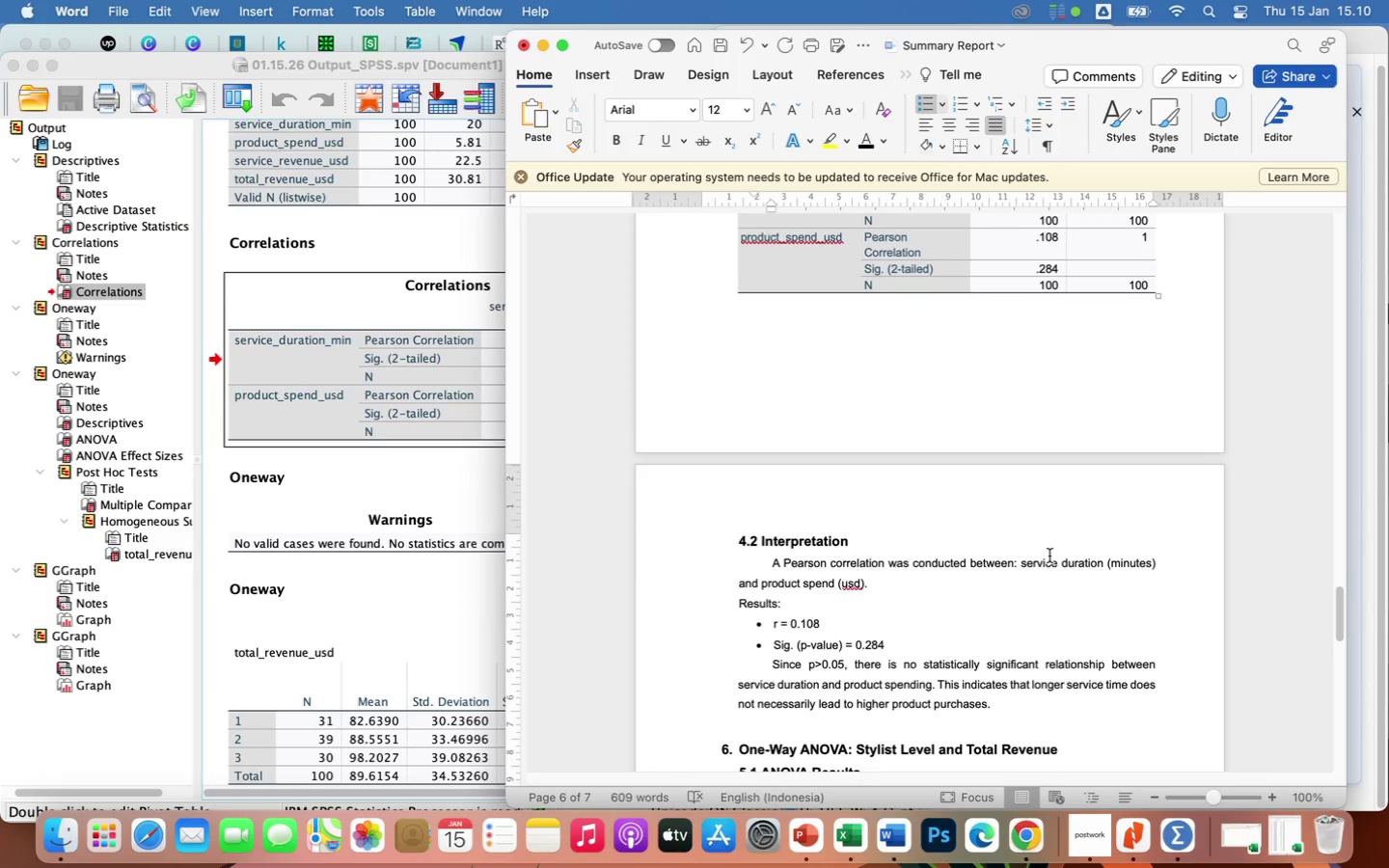 
scroll: coordinate [1056, 437], scroll_direction: up, amount: 26.0
 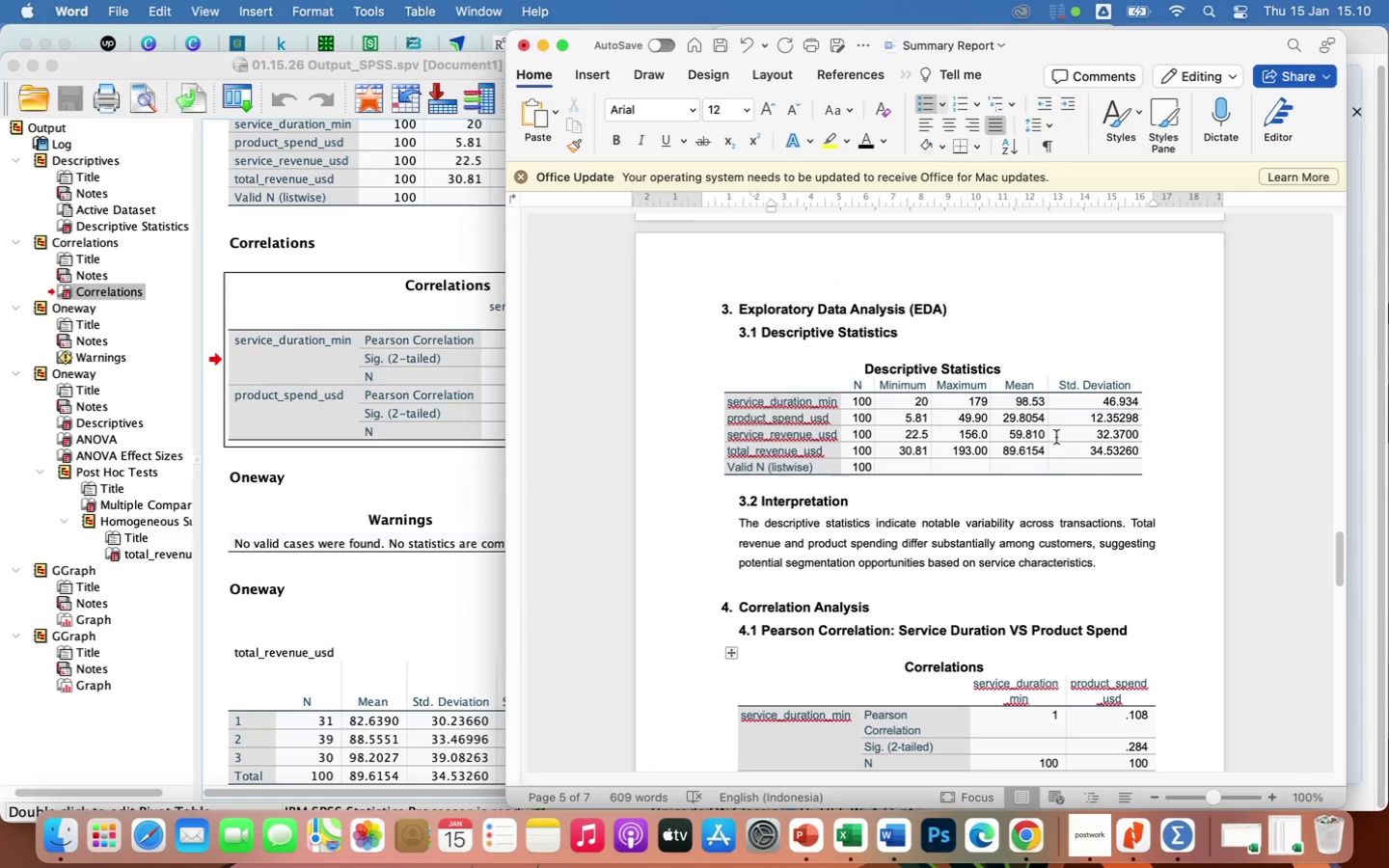 
scroll: coordinate [1056, 437], scroll_direction: down, amount: 50.0
 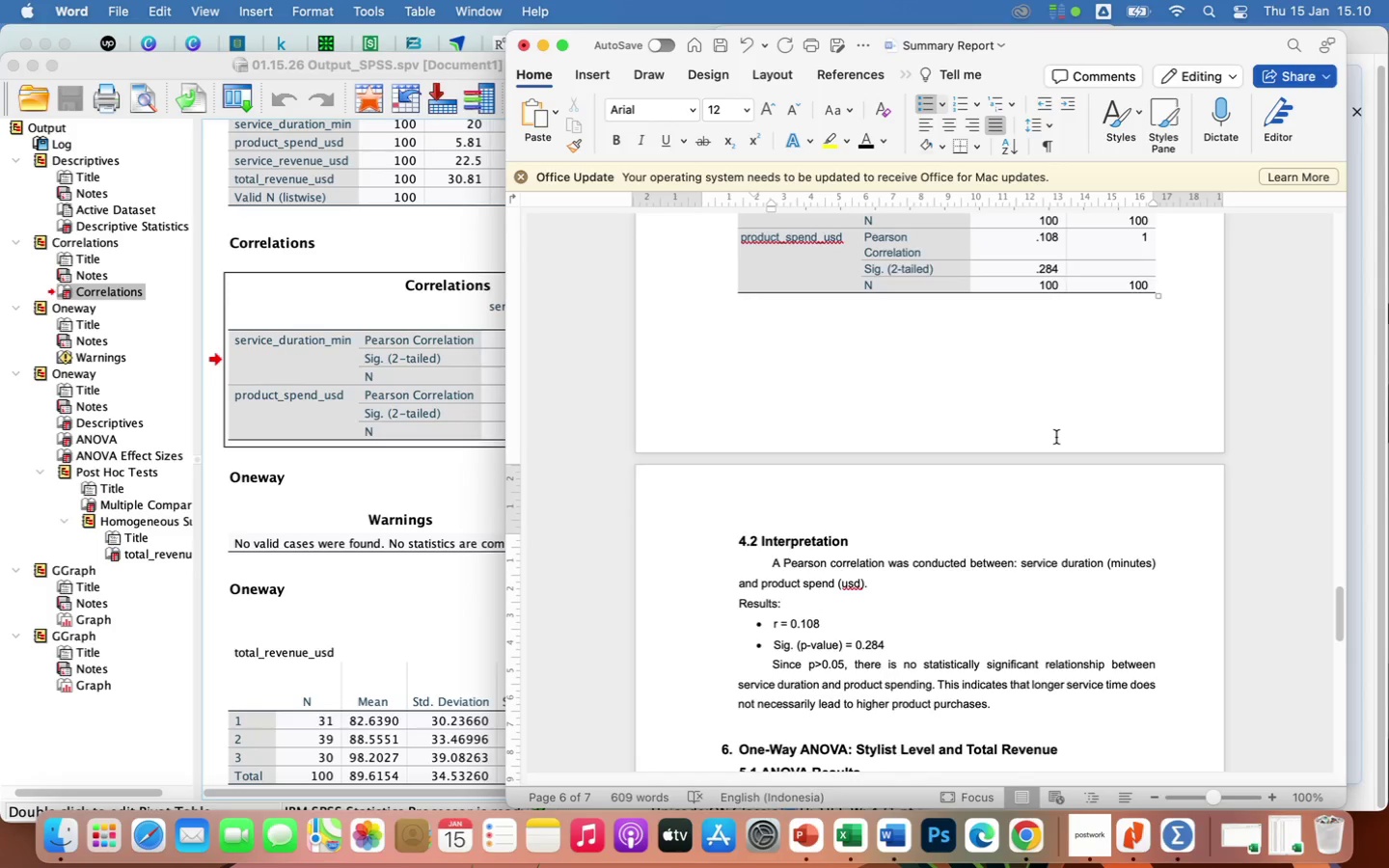 
scroll: coordinate [1056, 437], scroll_direction: up, amount: 47.0
 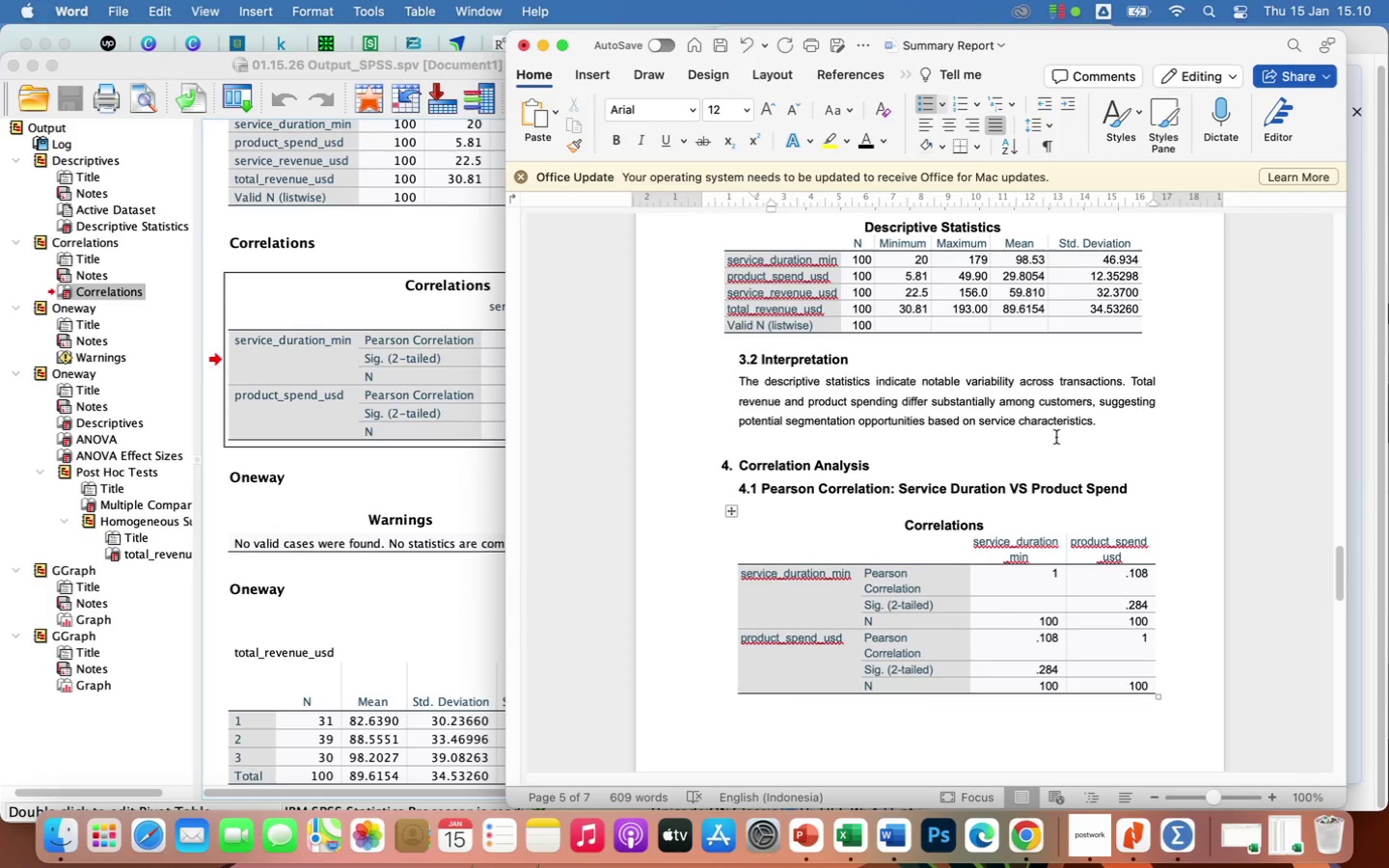 
left_click([1123, 423])
 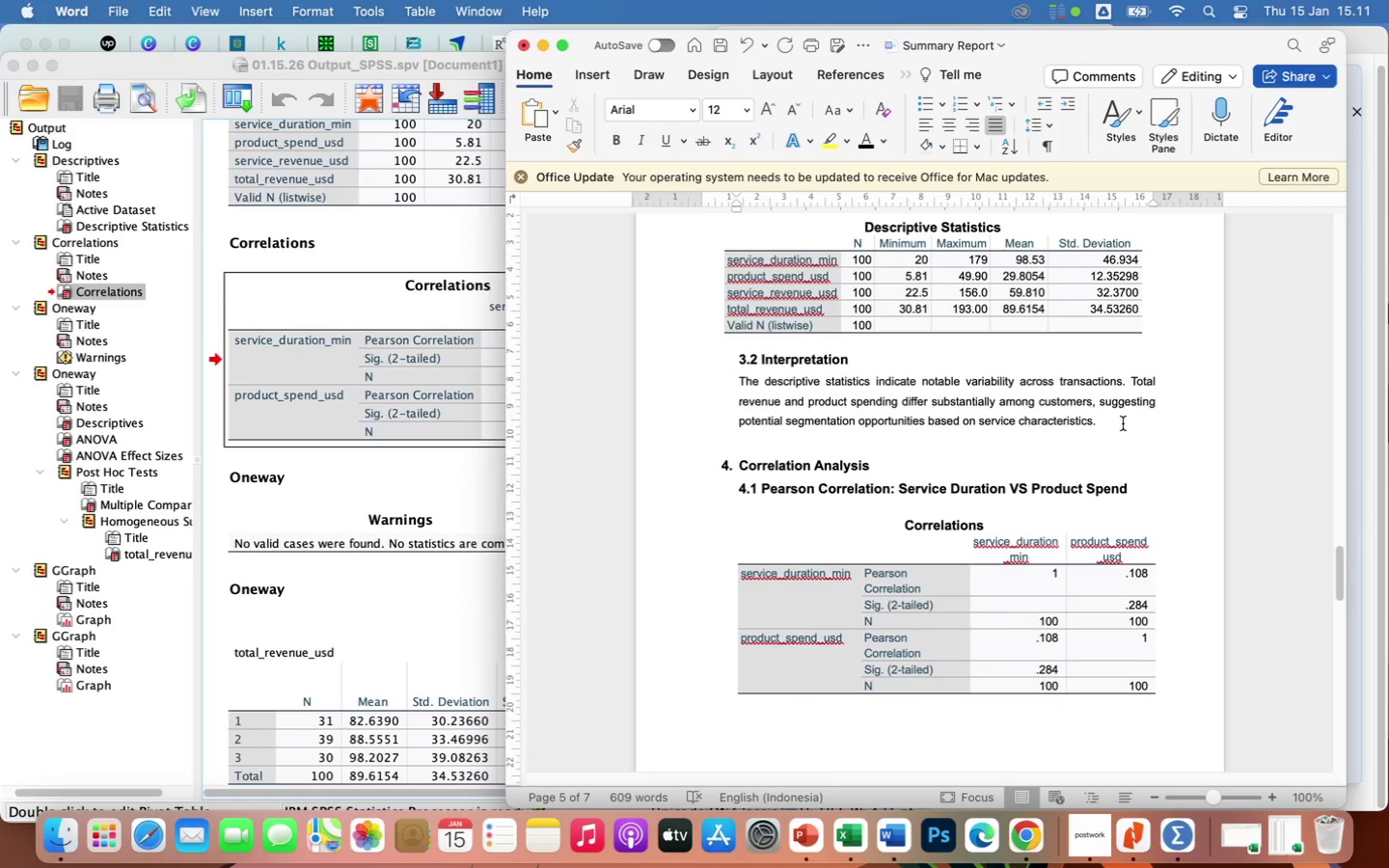 
wait(8.42)
 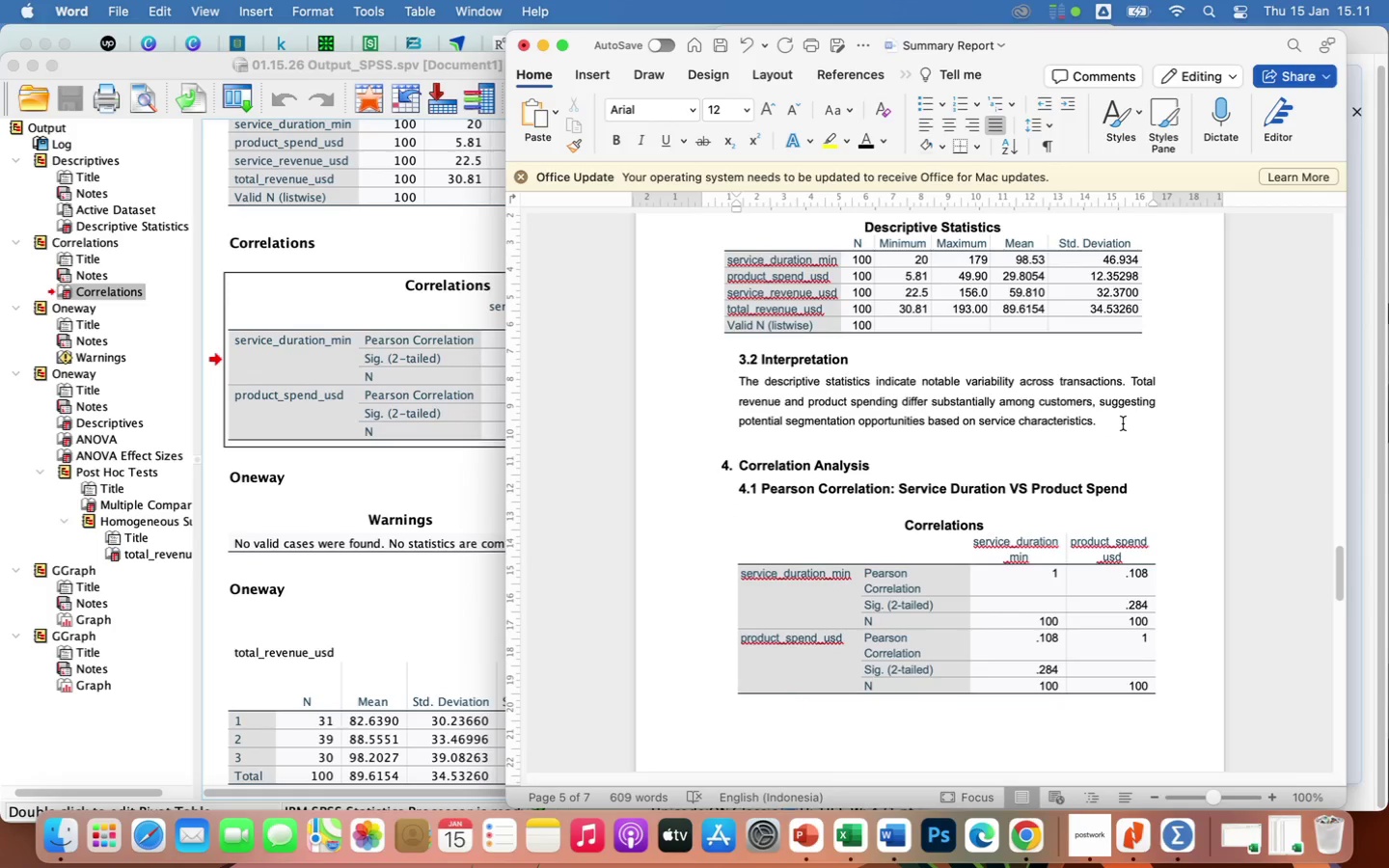 
left_click([734, 381])
 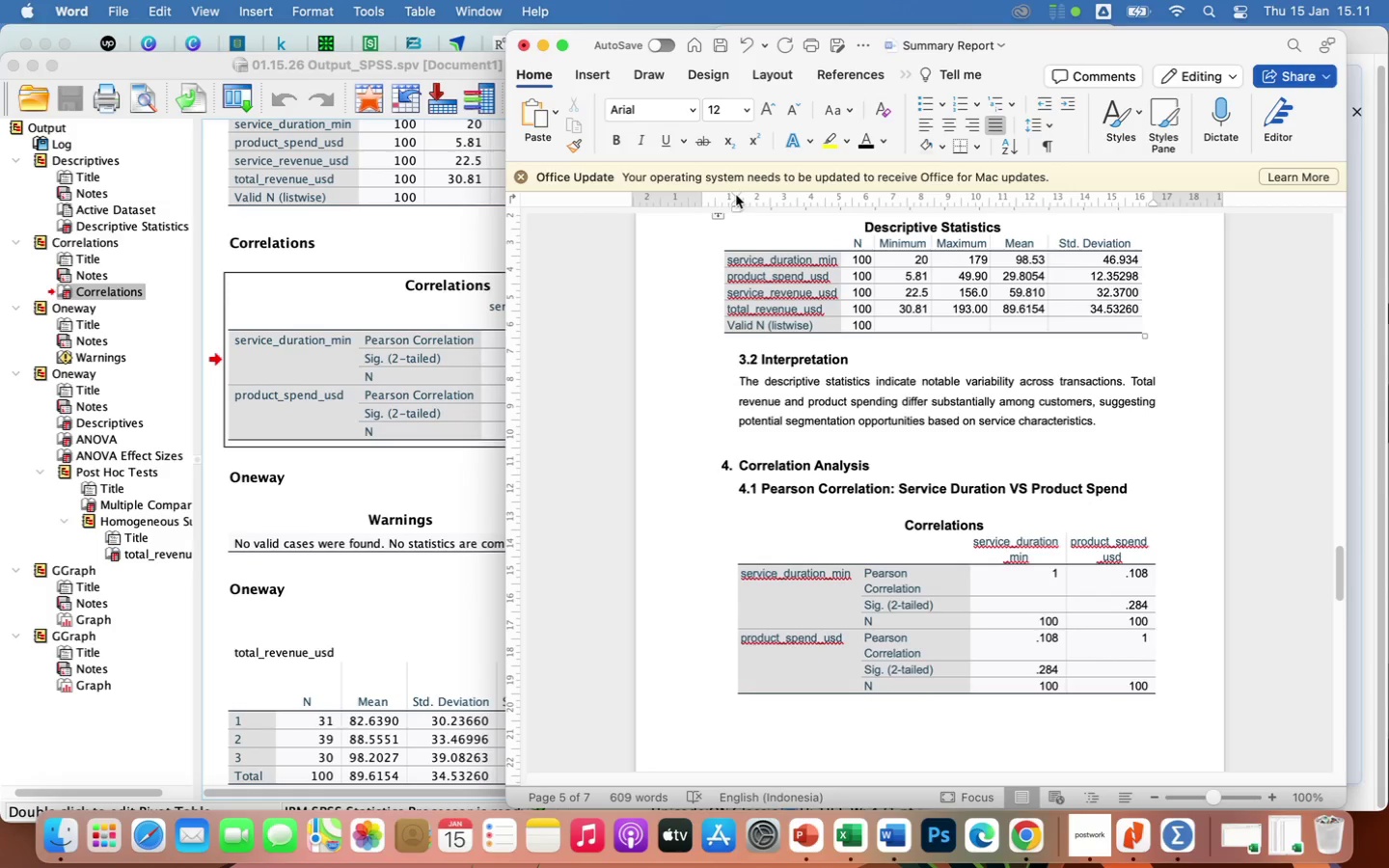 
left_click_drag(start_coordinate=[736, 195], to_coordinate=[771, 213])
 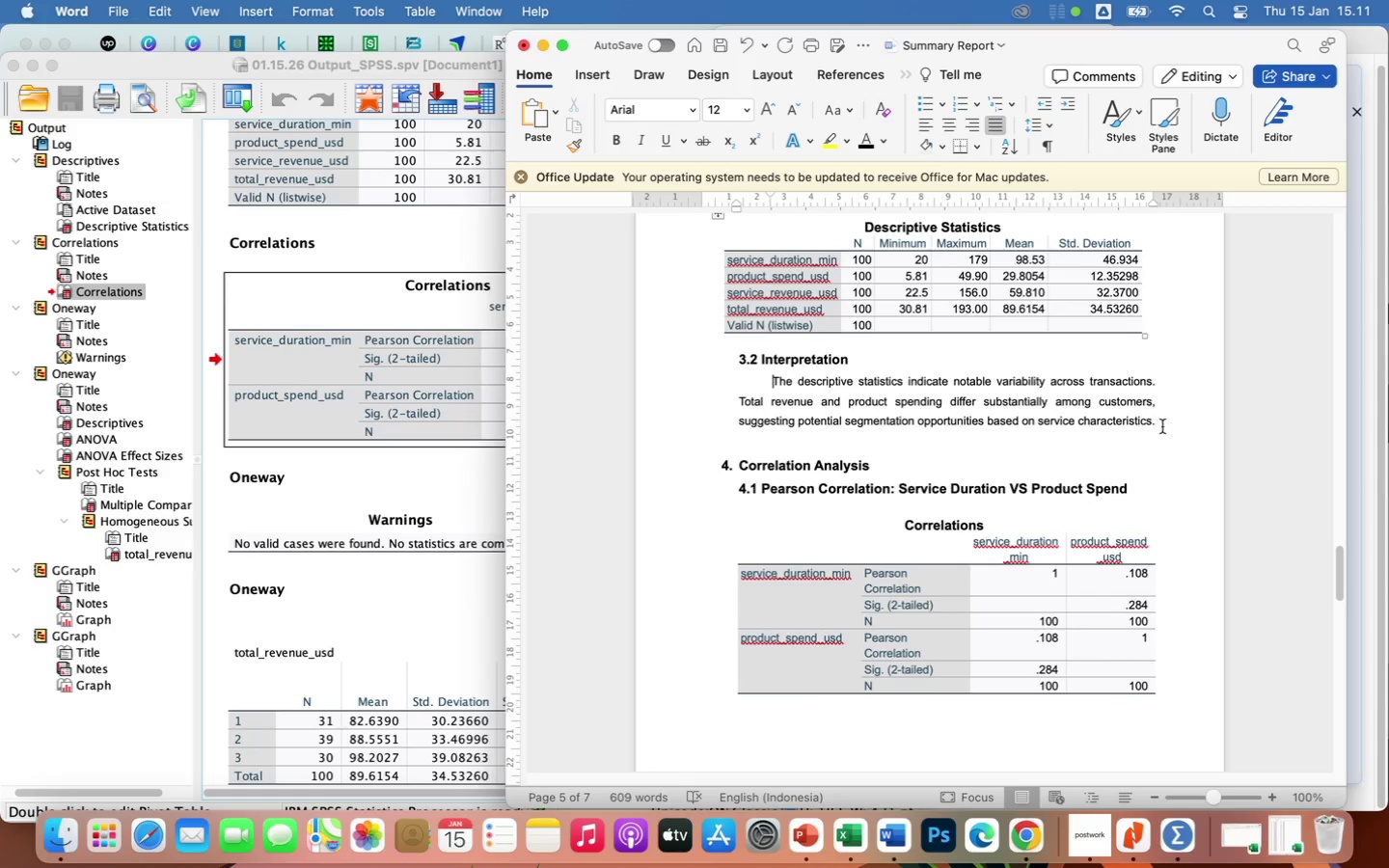 
left_click([1163, 425])
 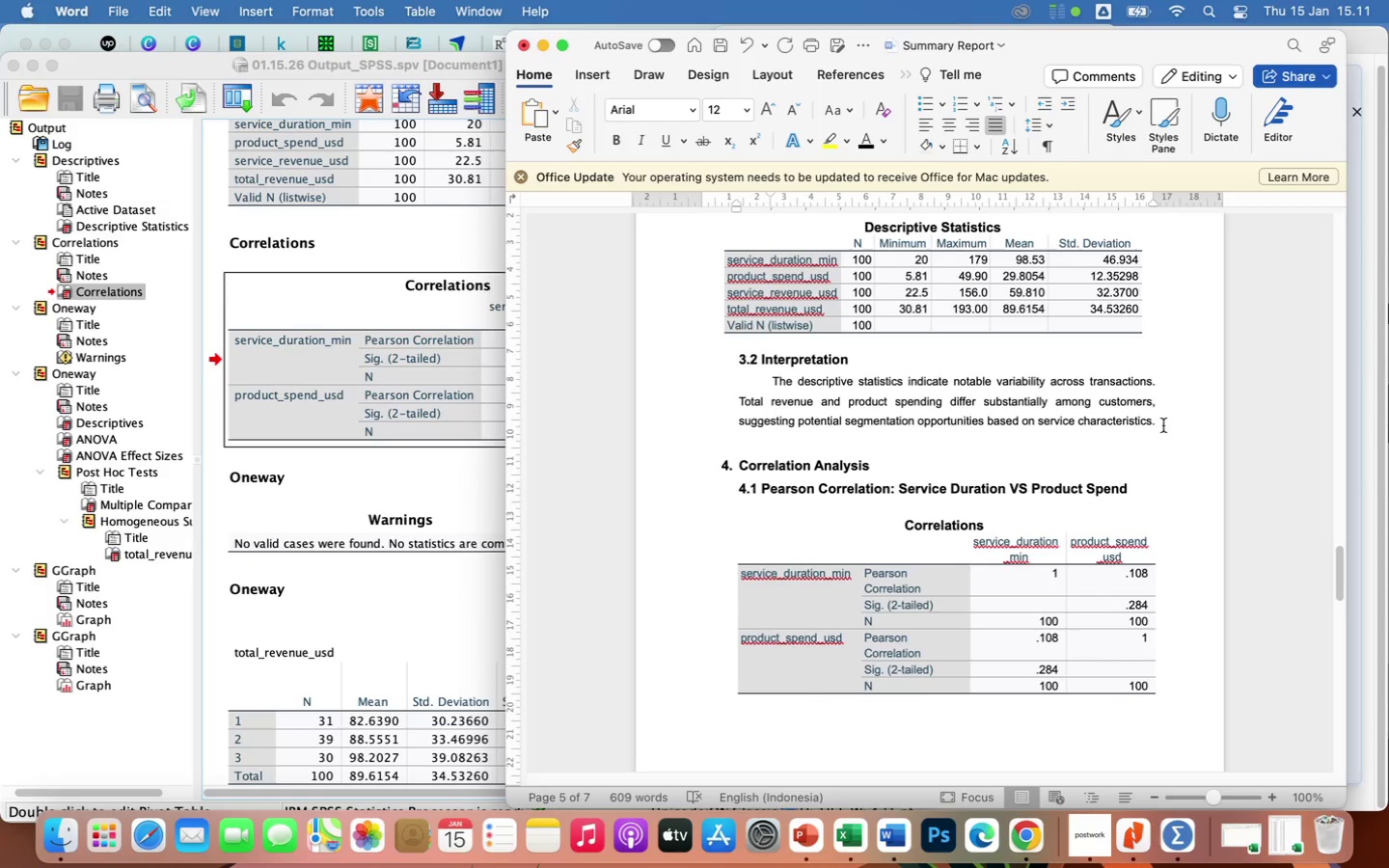 
key(Enter)
 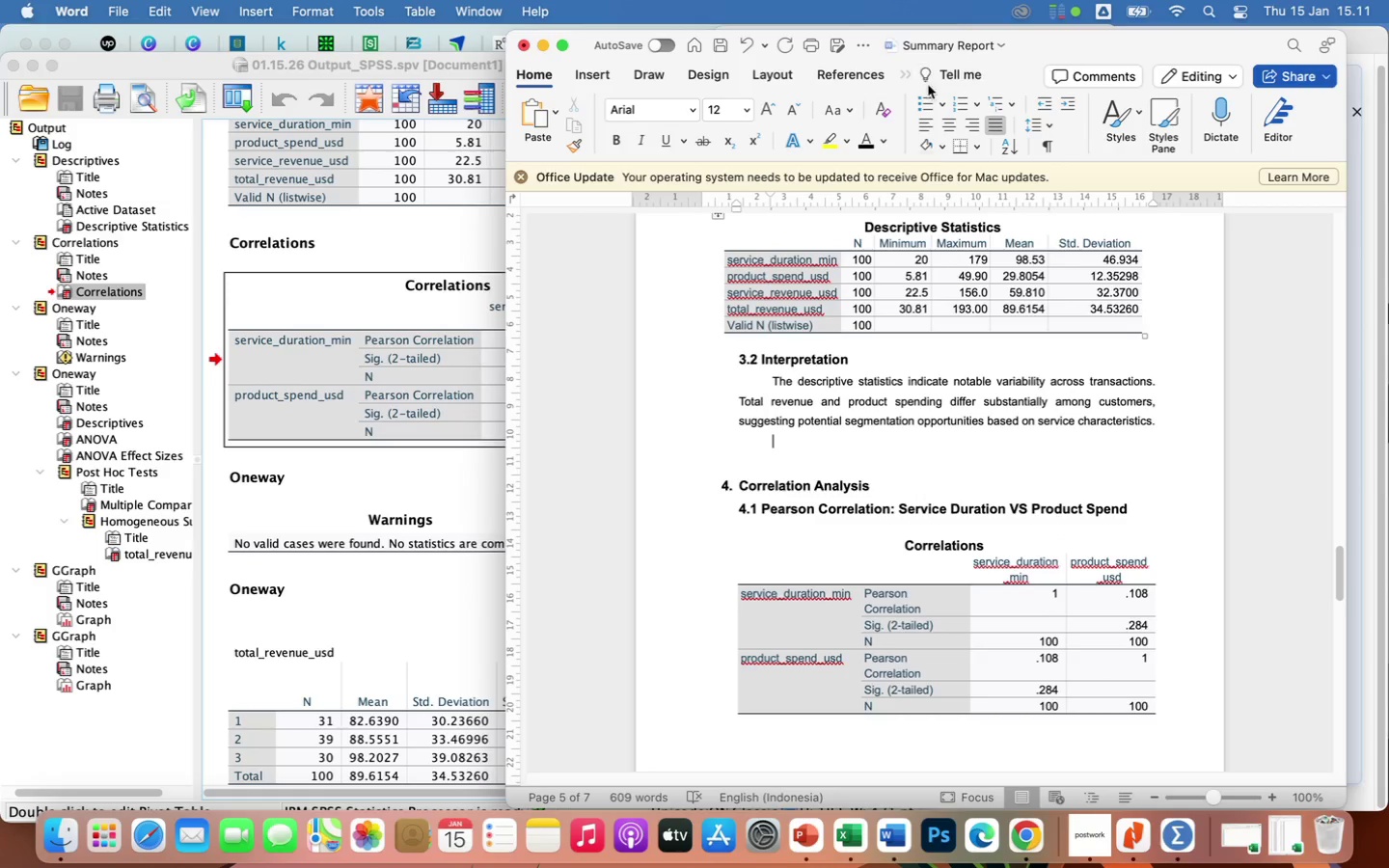 
left_click([924, 102])
 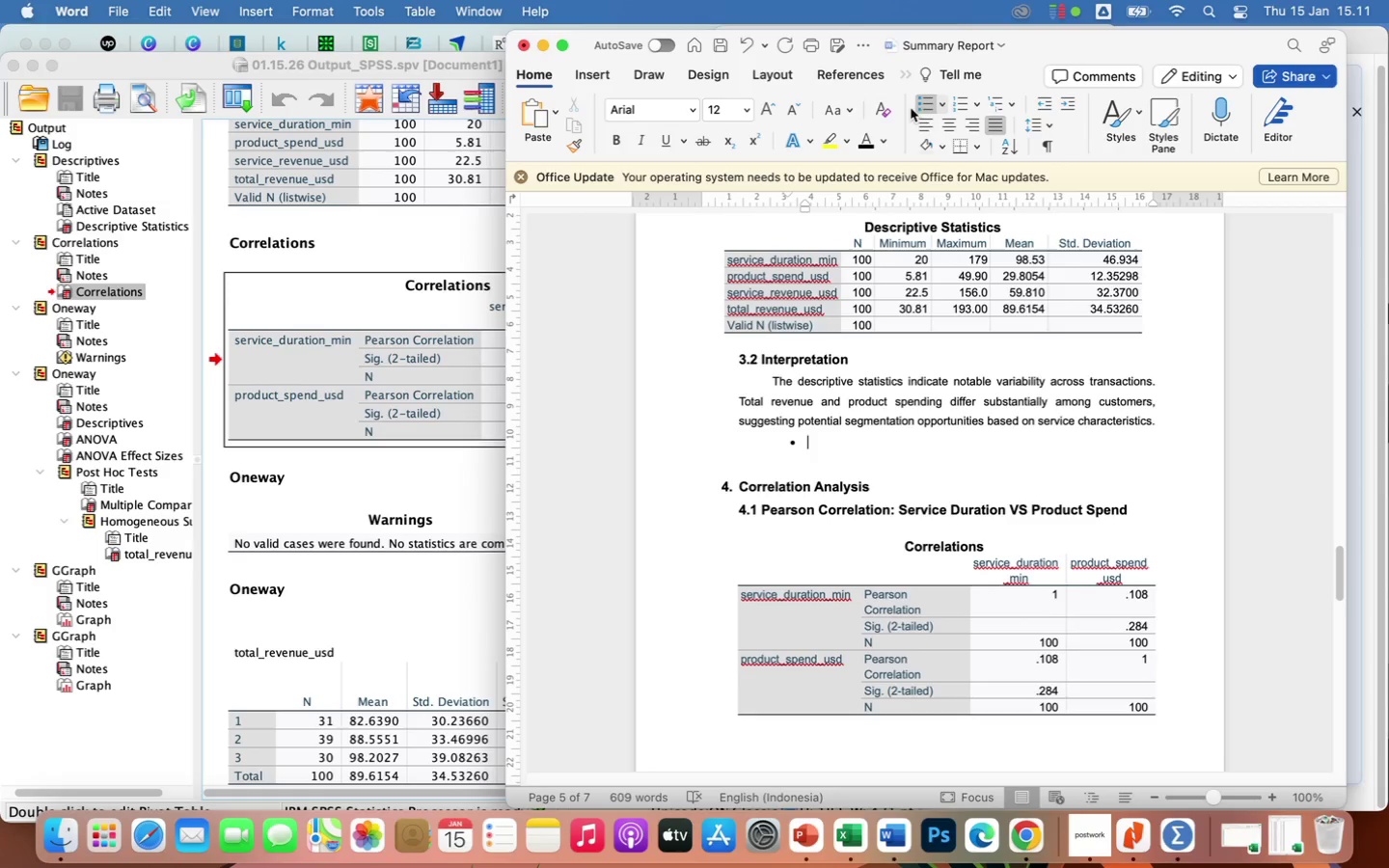 
scroll: coordinate [845, 416], scroll_direction: down, amount: 25.0
 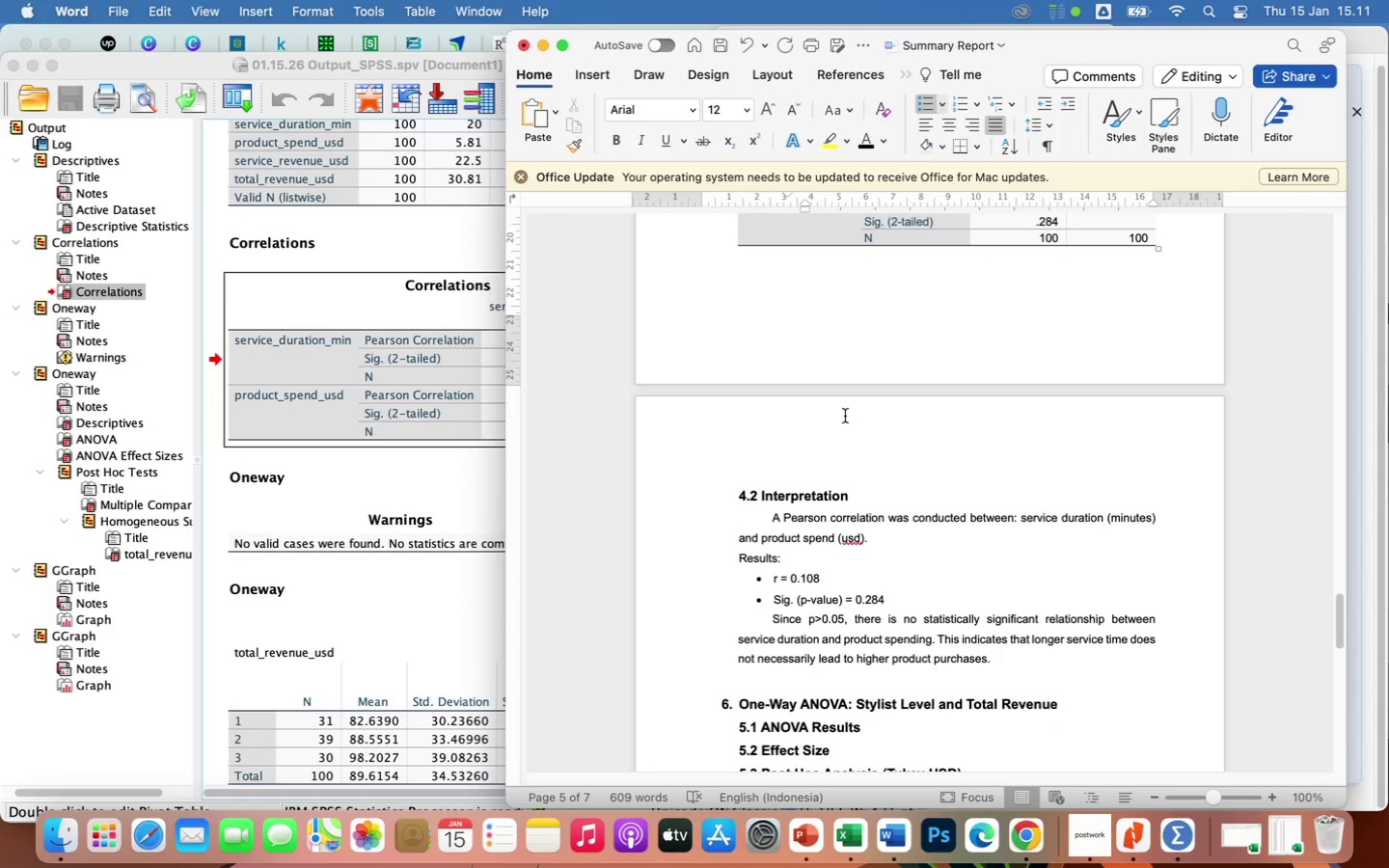 
scroll: coordinate [845, 416], scroll_direction: up, amount: 5.0
 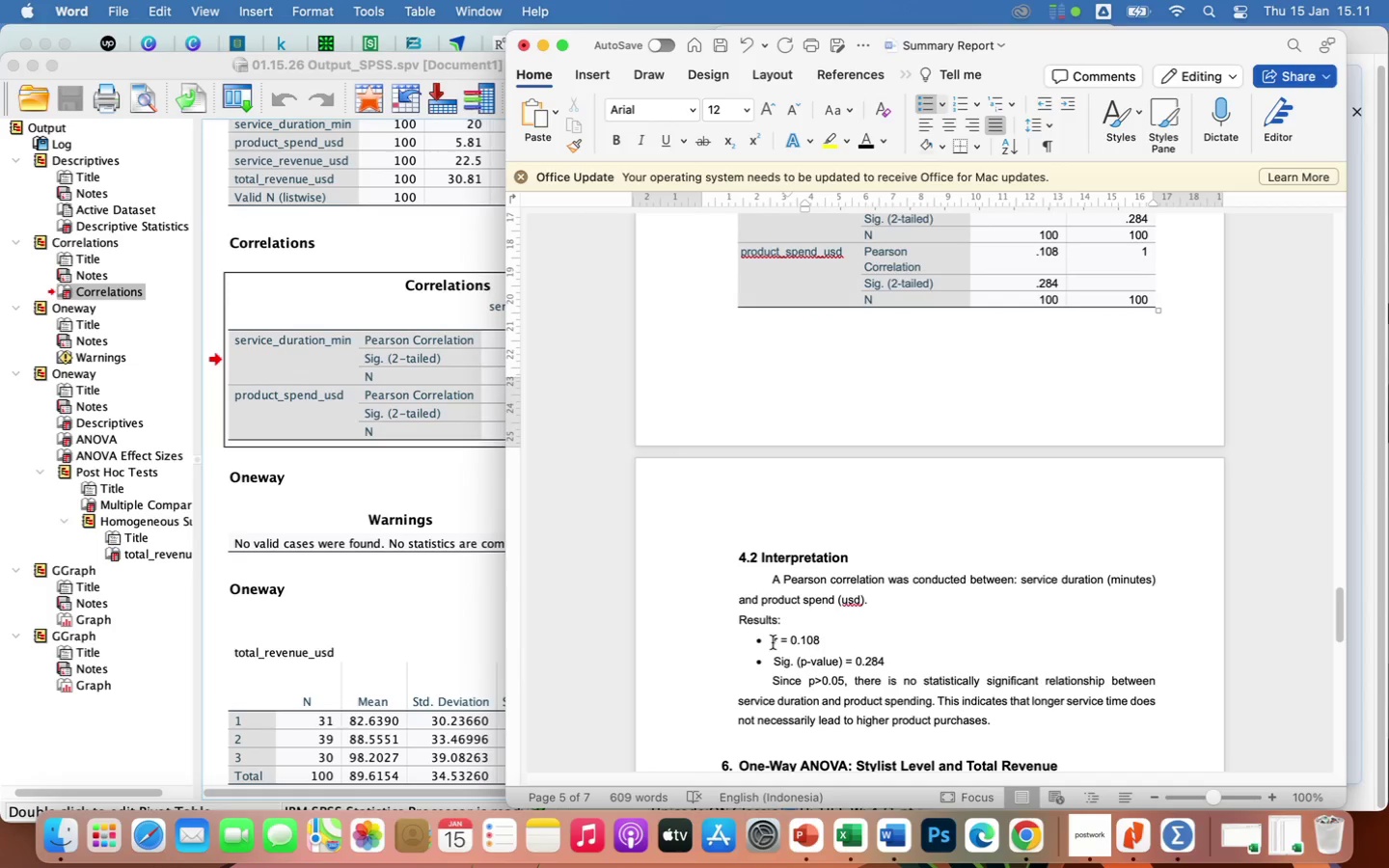 
left_click([773, 642])
 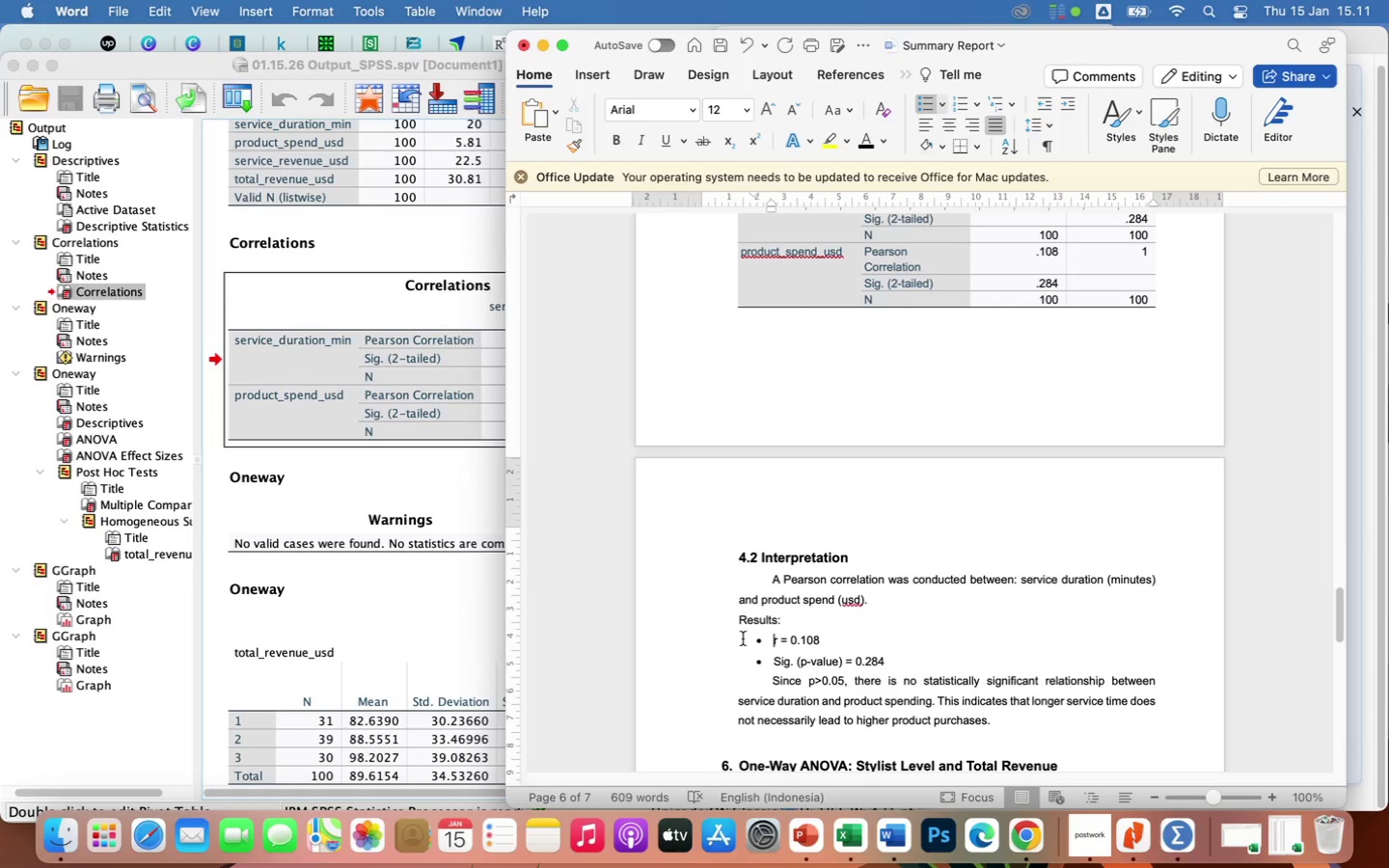 
left_click_drag(start_coordinate=[747, 645], to_coordinate=[895, 660])
 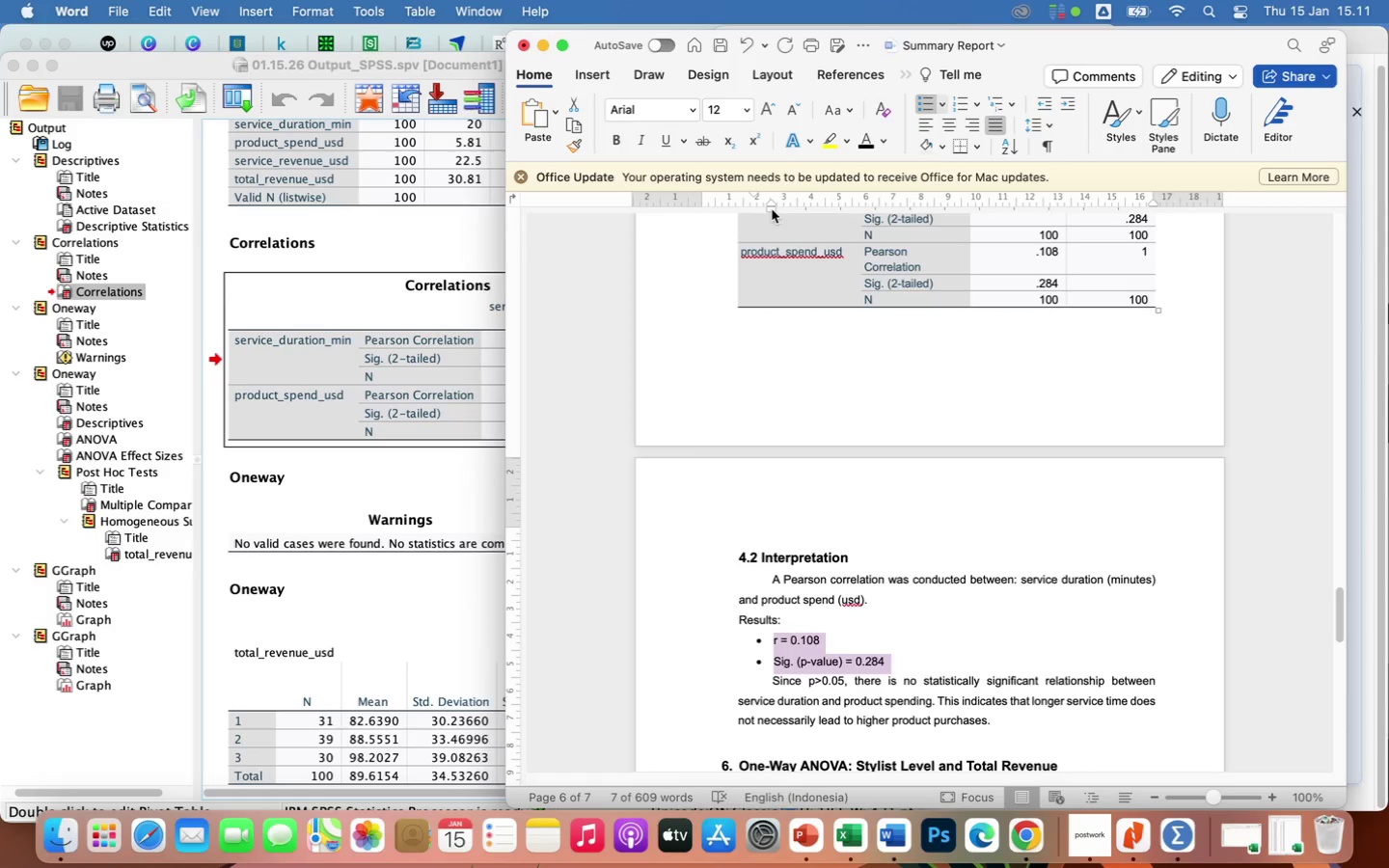 
left_click_drag(start_coordinate=[772, 209], to_coordinate=[759, 212])
 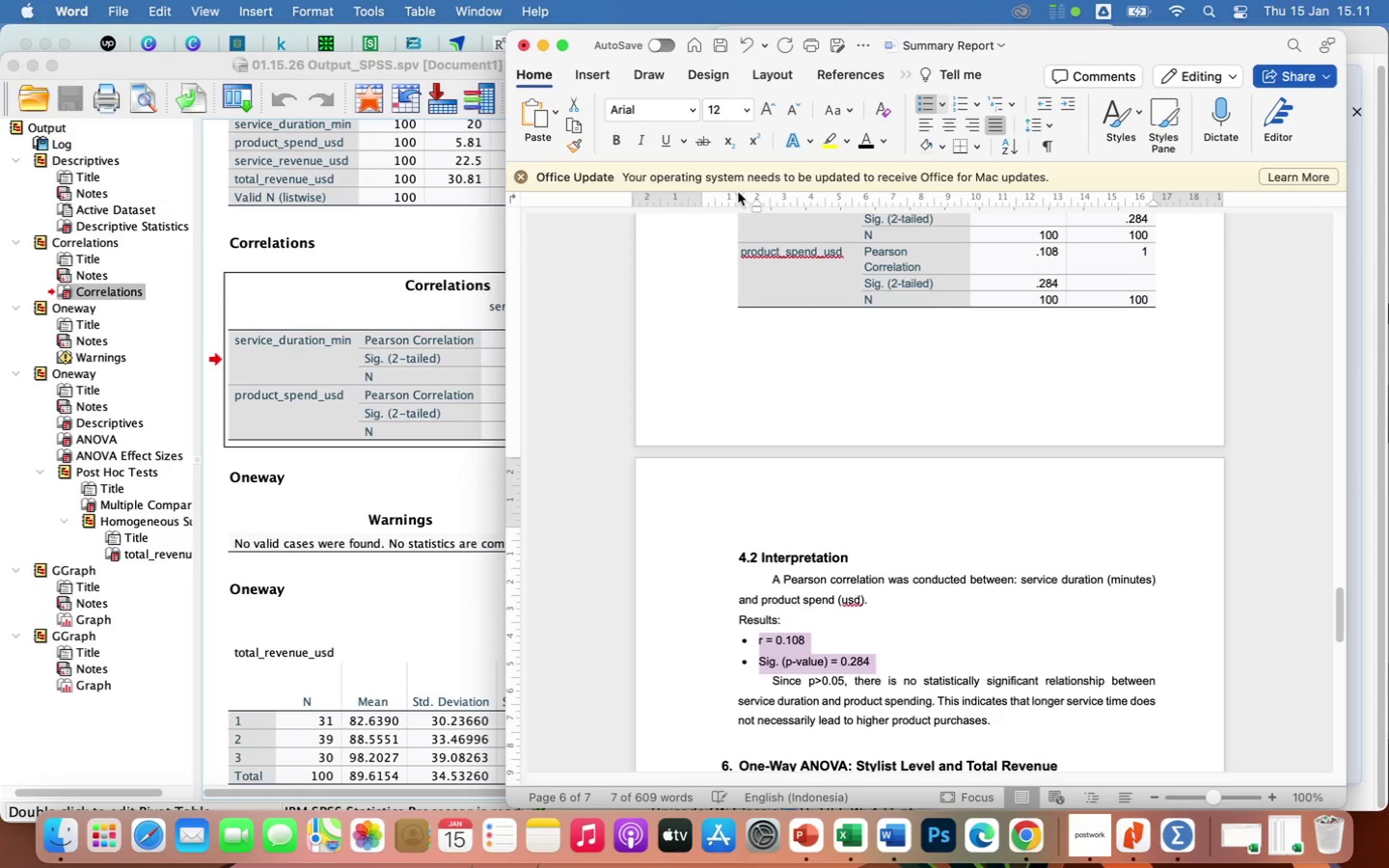 
left_click_drag(start_coordinate=[738, 192], to_coordinate=[741, 200])
 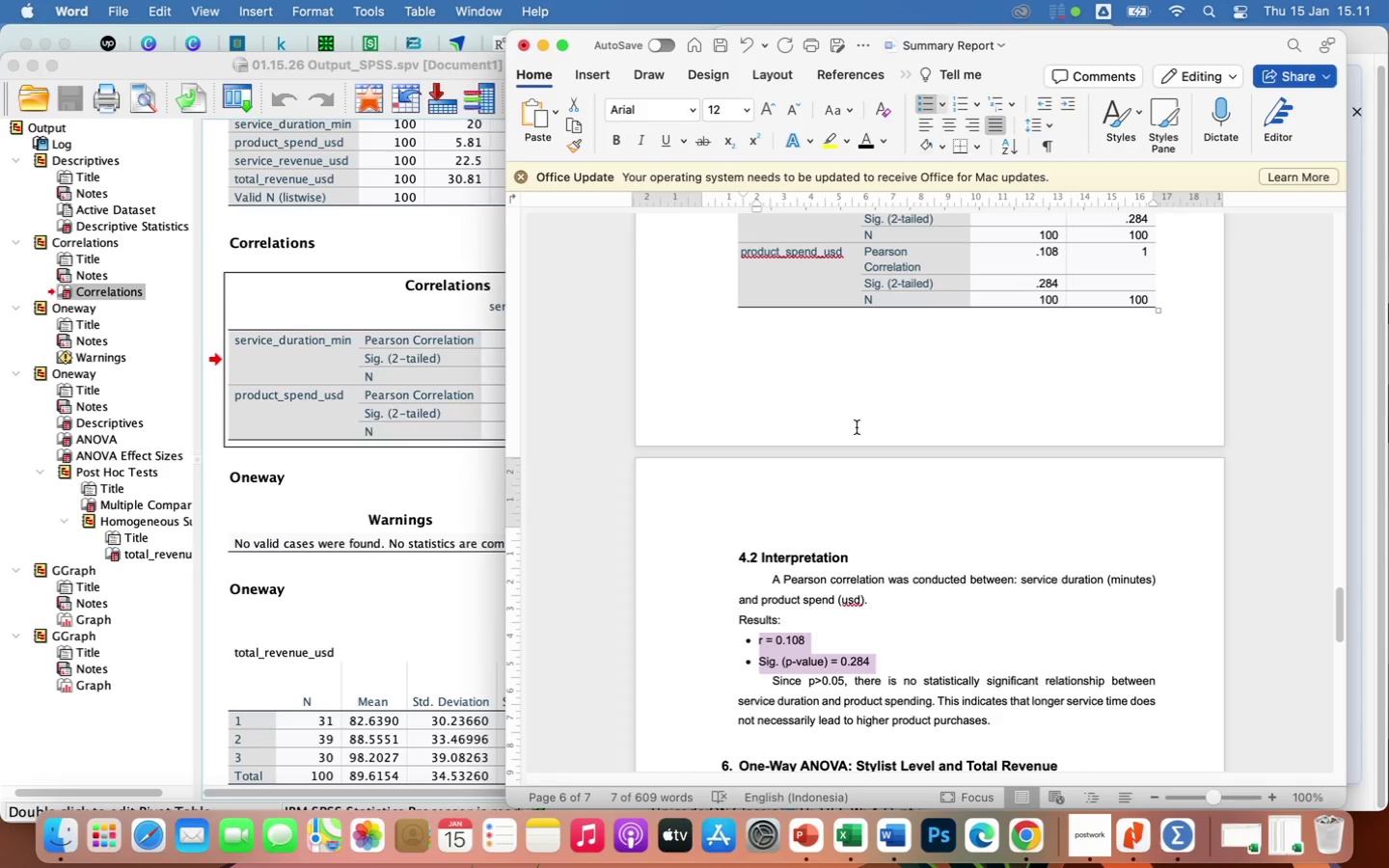 
scroll: coordinate [857, 427], scroll_direction: up, amount: 43.0
 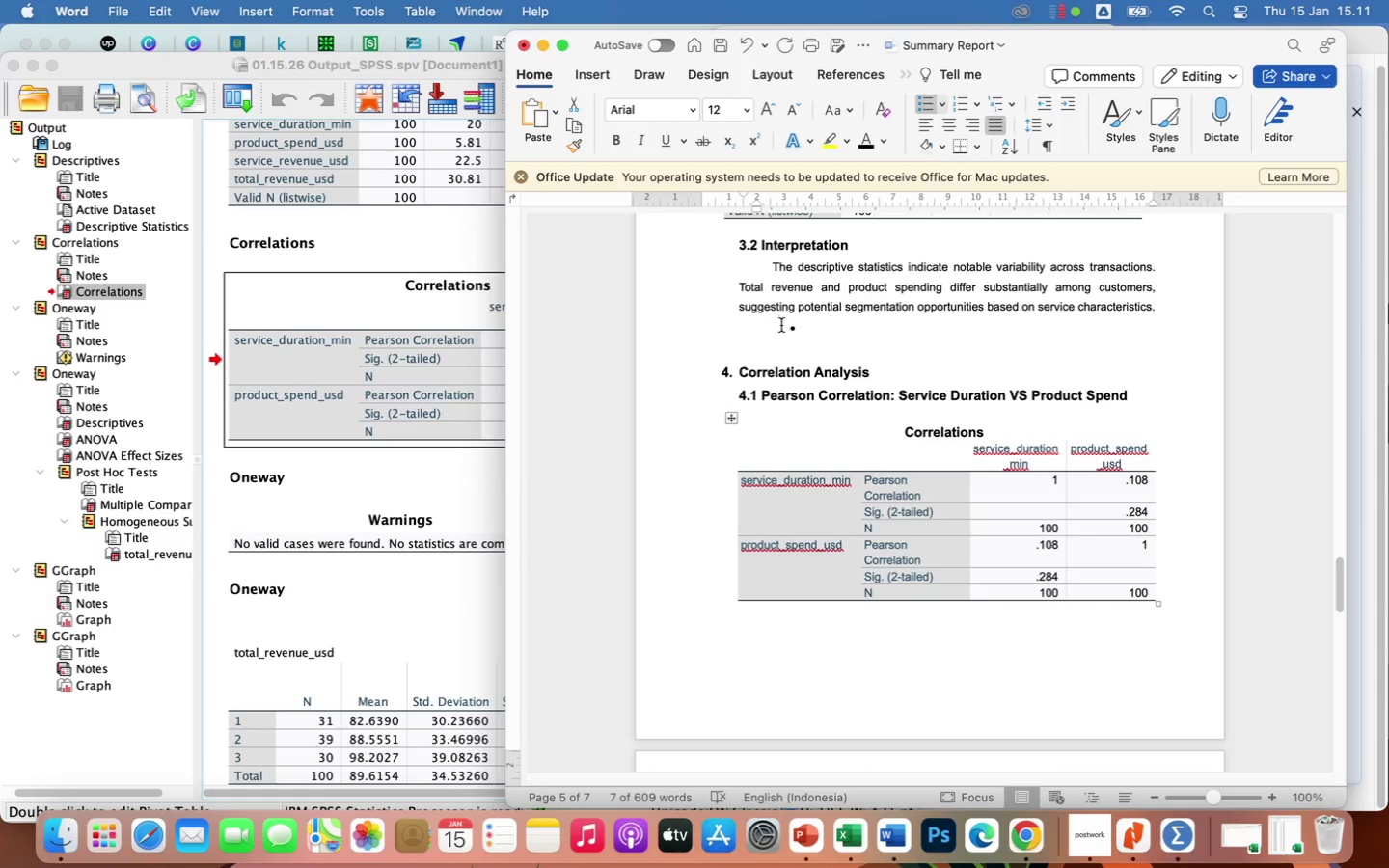 
left_click_drag(start_coordinate=[777, 330], to_coordinate=[830, 339])
 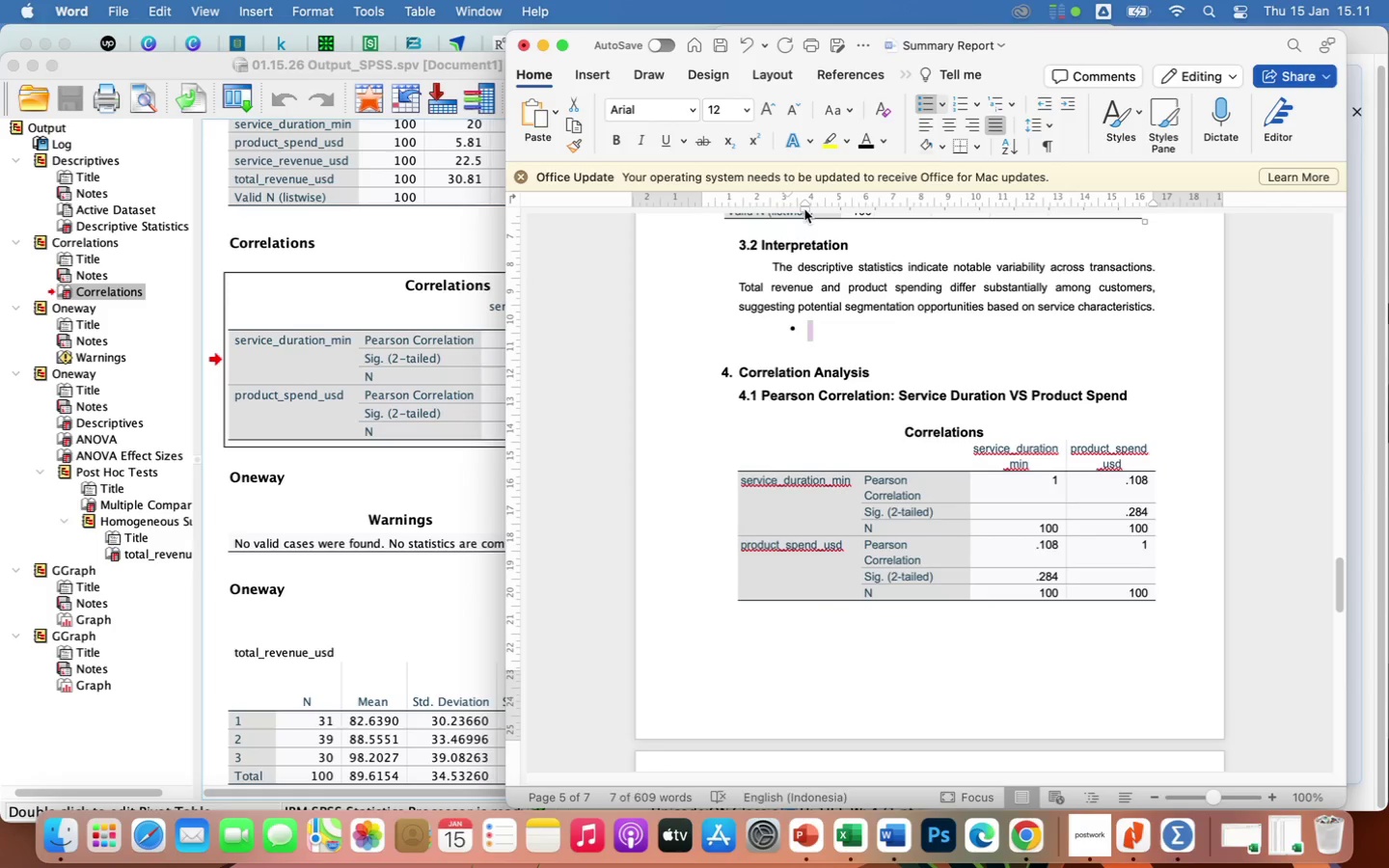 
left_click_drag(start_coordinate=[804, 209], to_coordinate=[773, 217])
 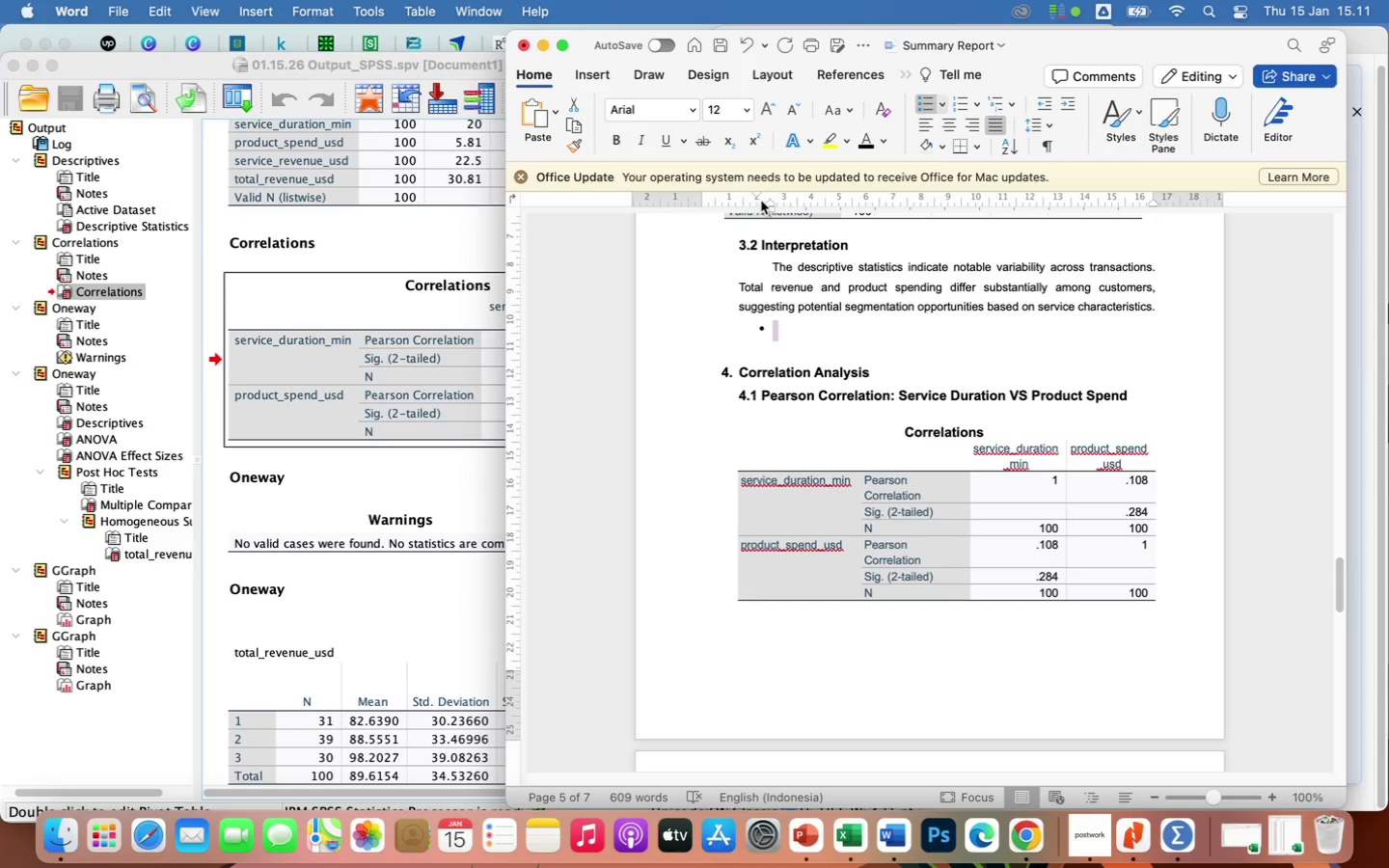 
wait(18.48)
 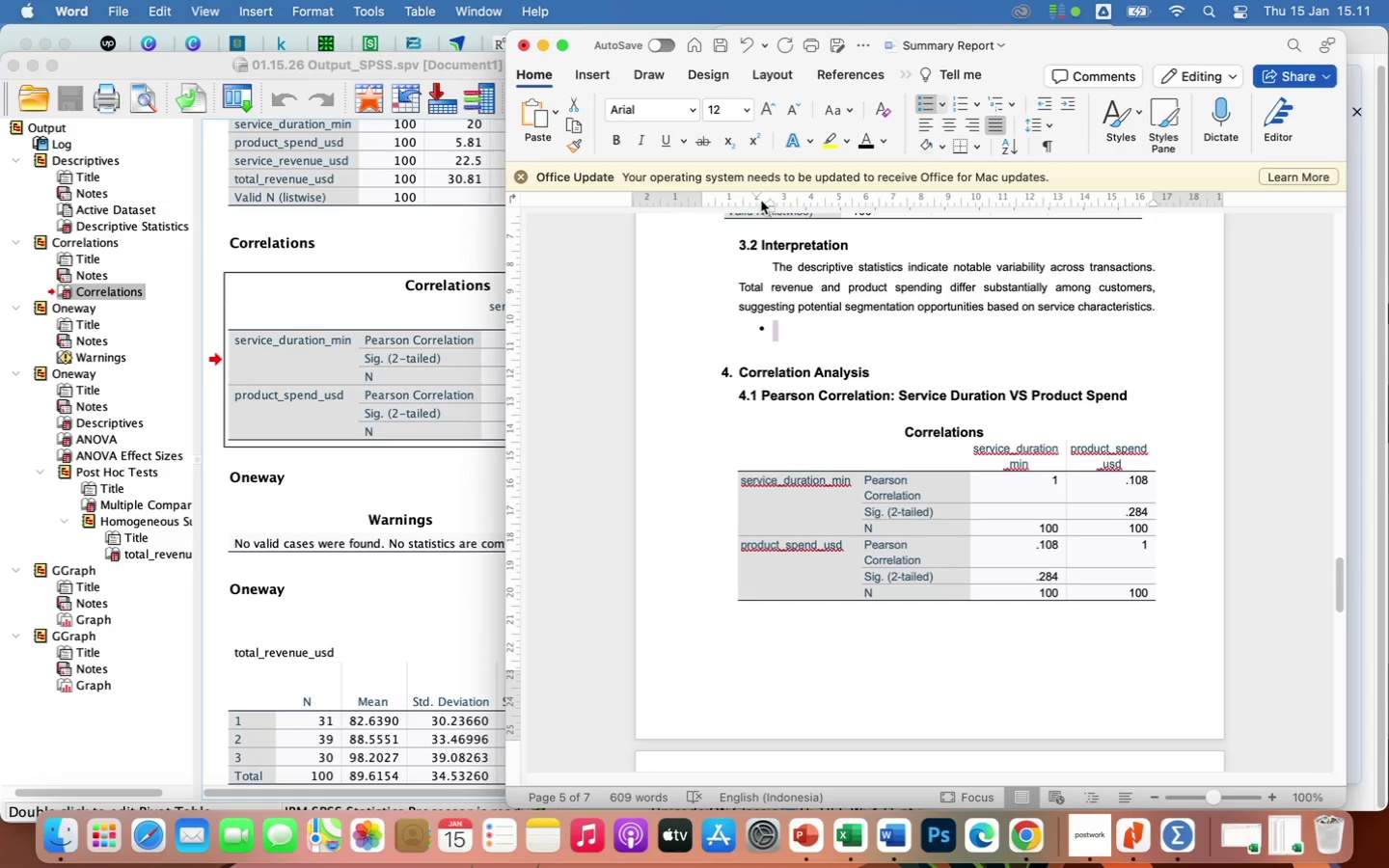 
scroll: coordinate [896, 524], scroll_direction: down, amount: 35.0
 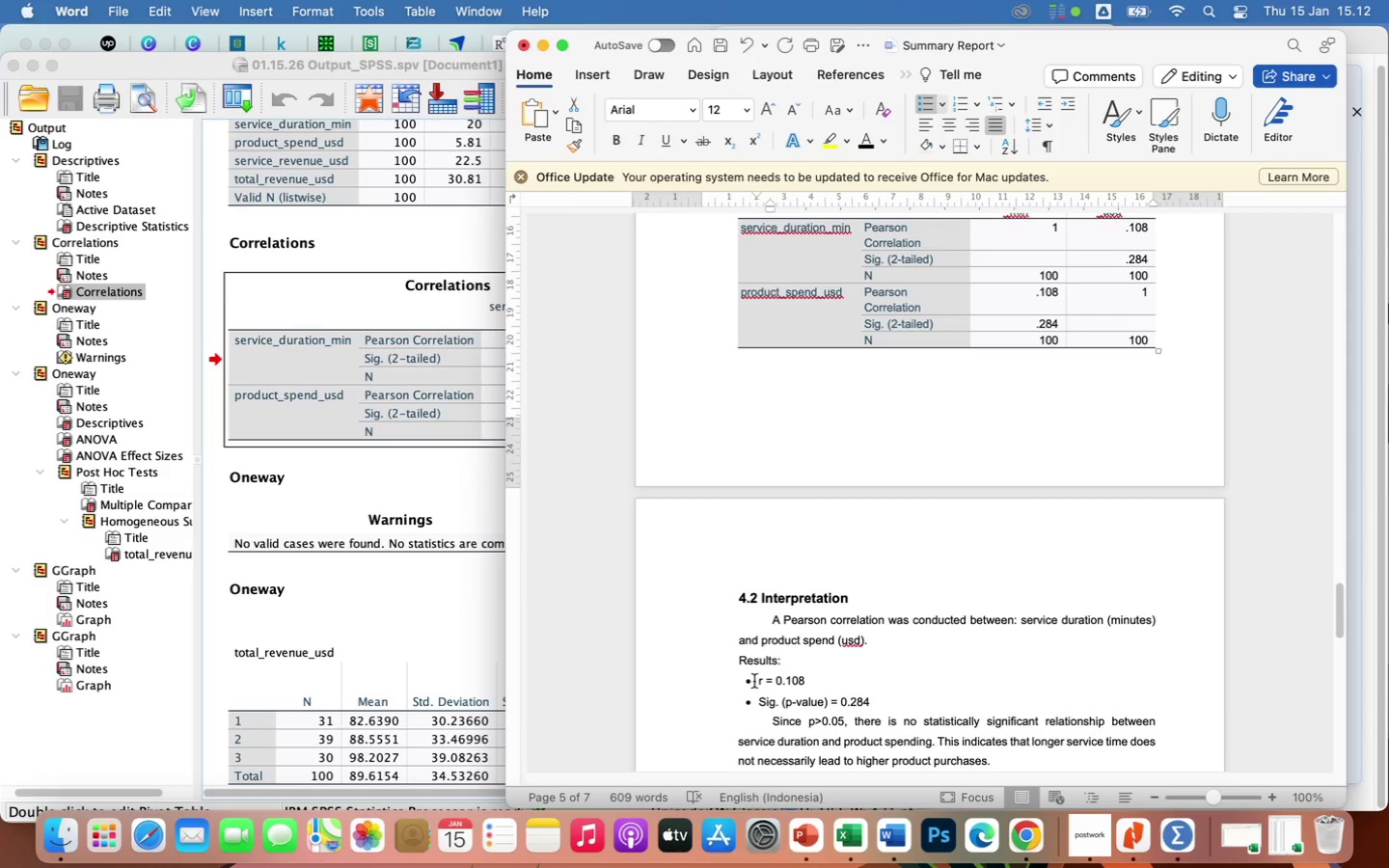 
left_click([757, 681])
 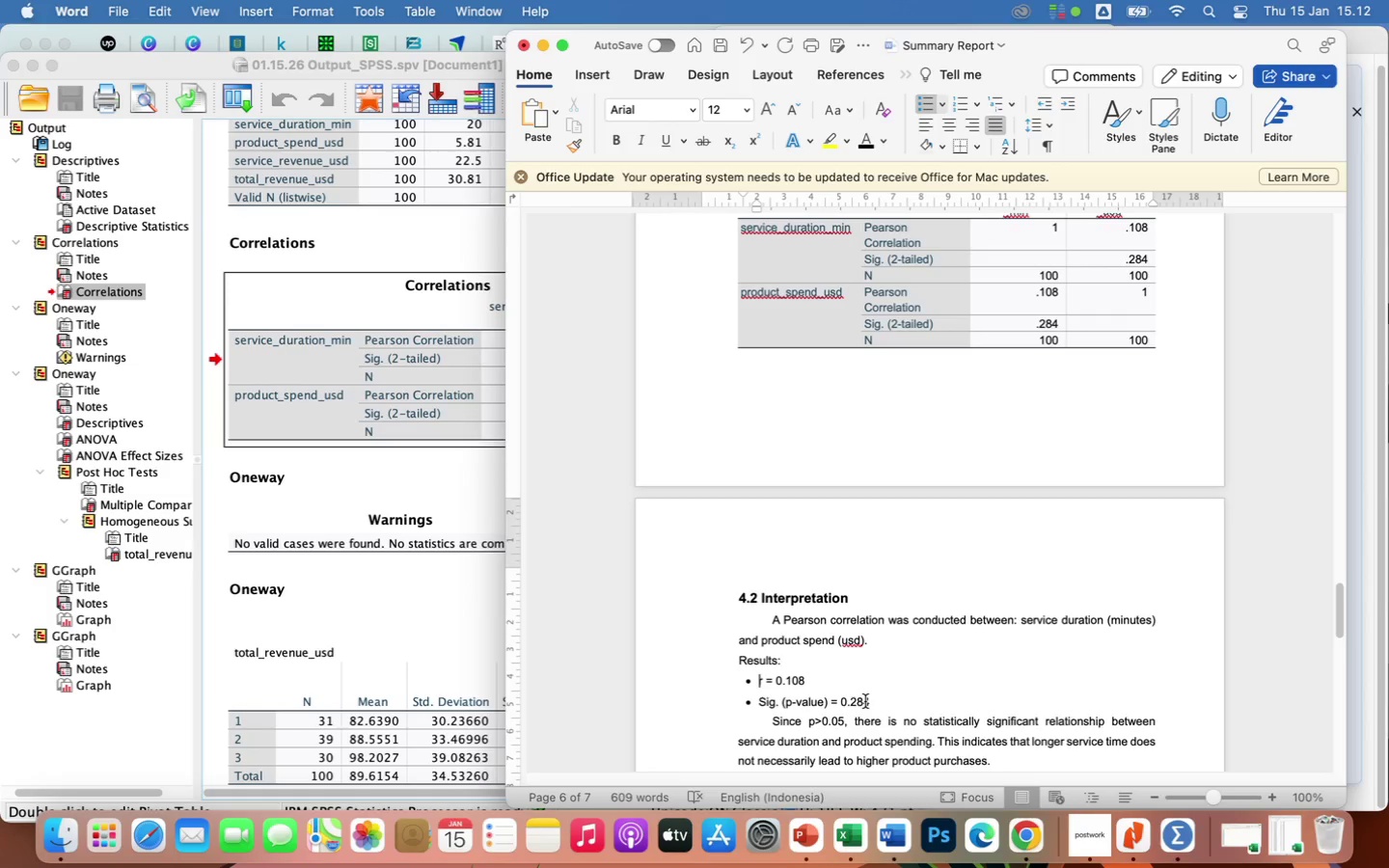 
scroll: coordinate [910, 558], scroll_direction: up, amount: 45.0
 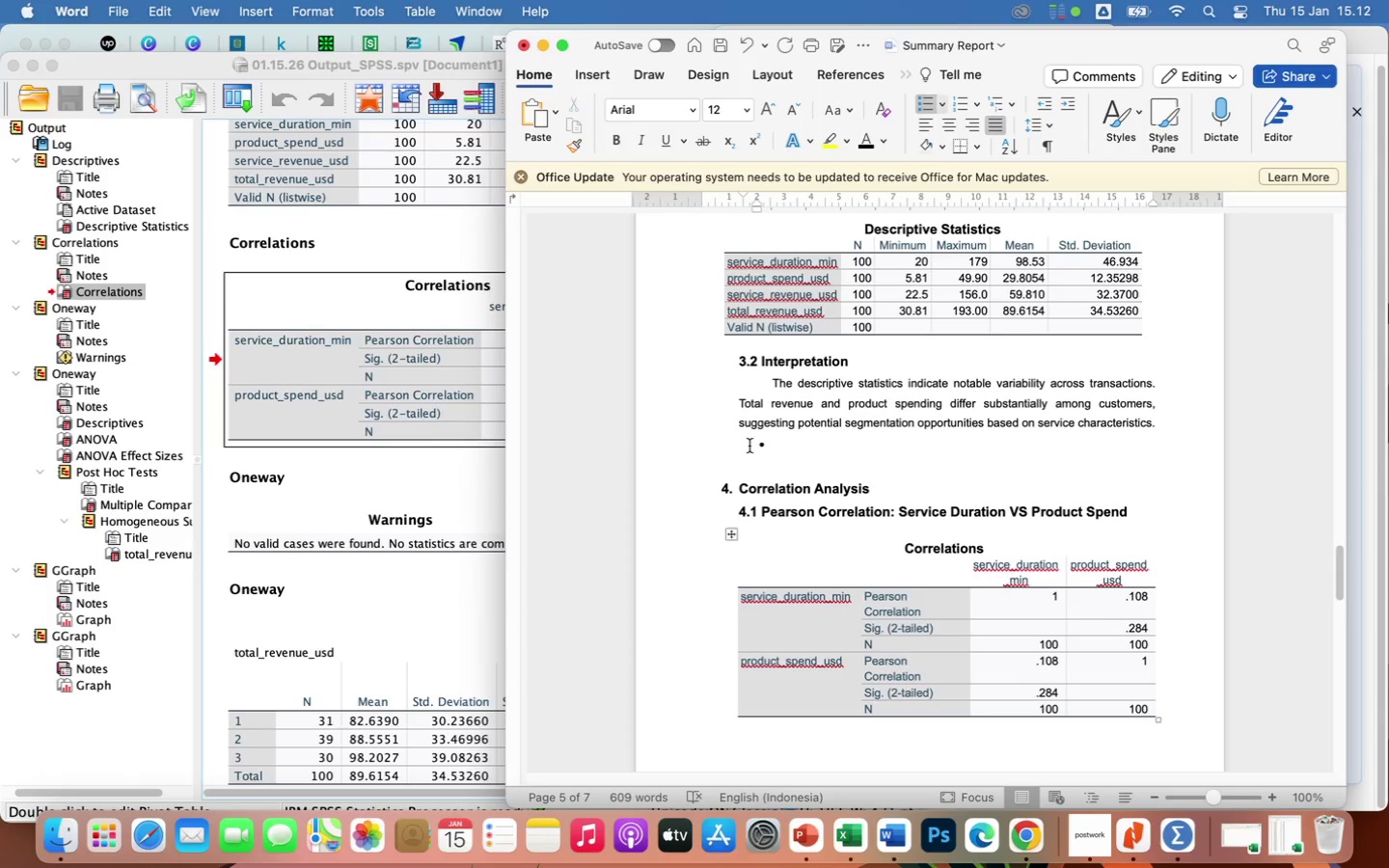 
left_click([749, 446])
 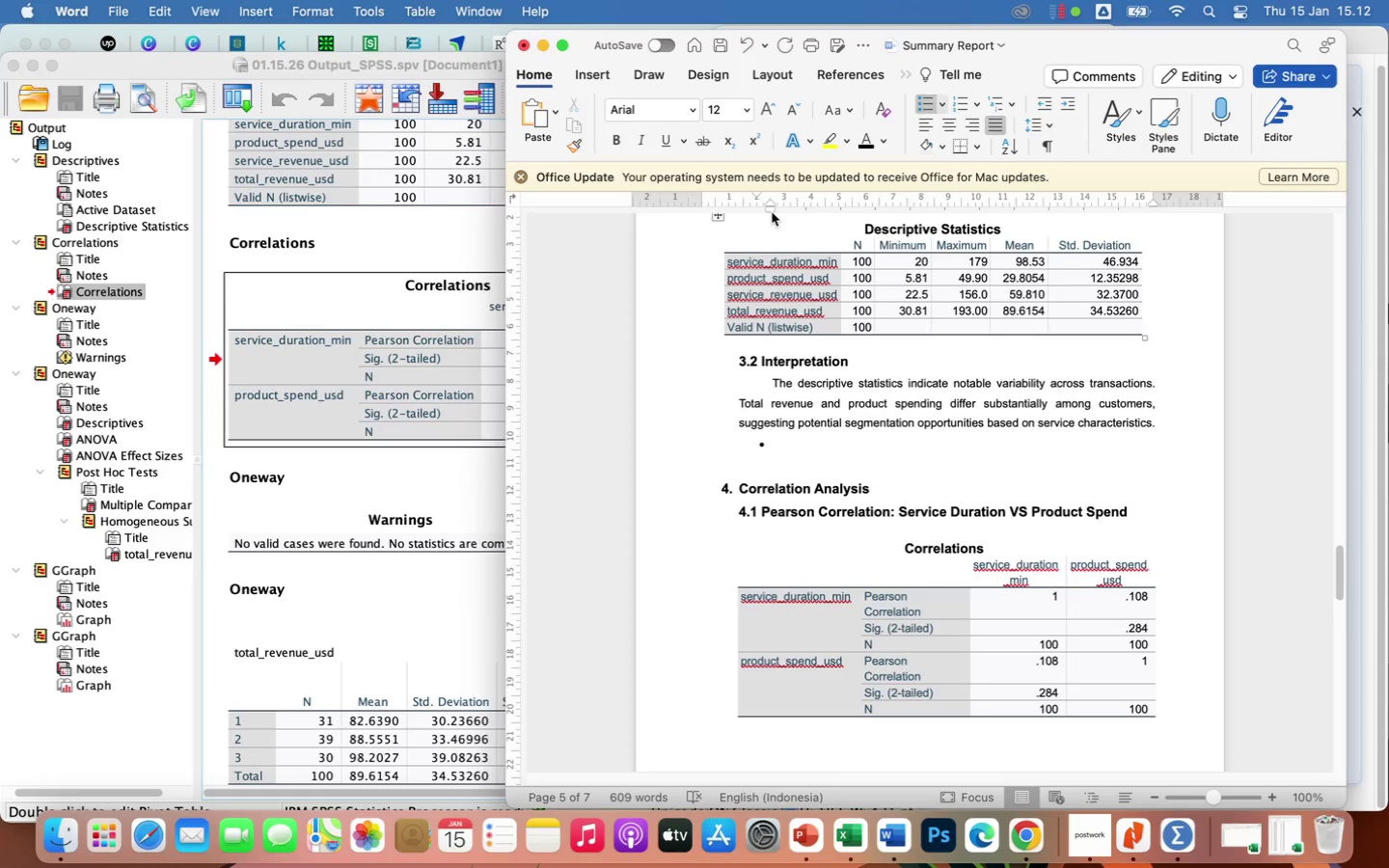 
left_click_drag(start_coordinate=[772, 211], to_coordinate=[758, 212])
 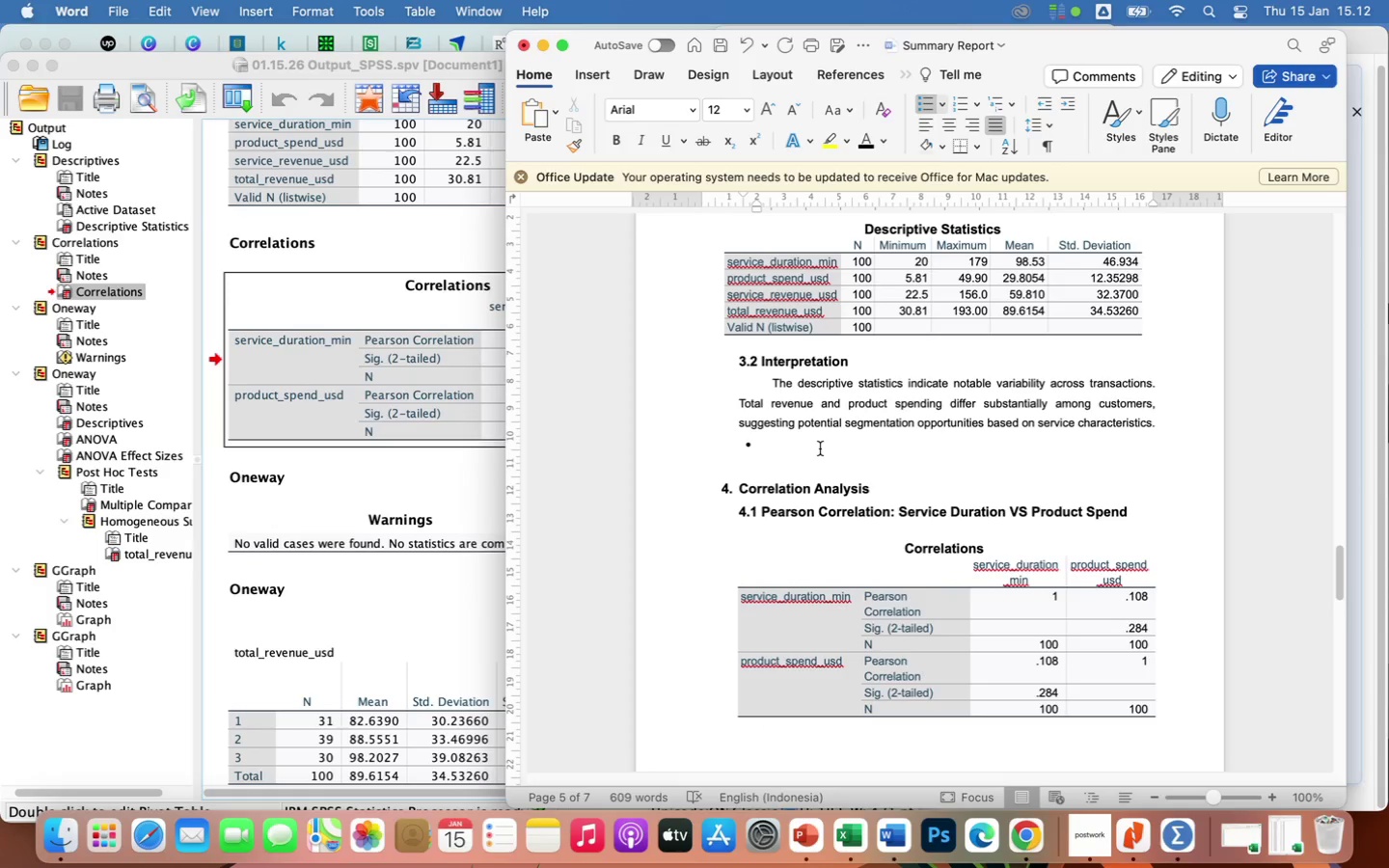 
type(The average ser)
 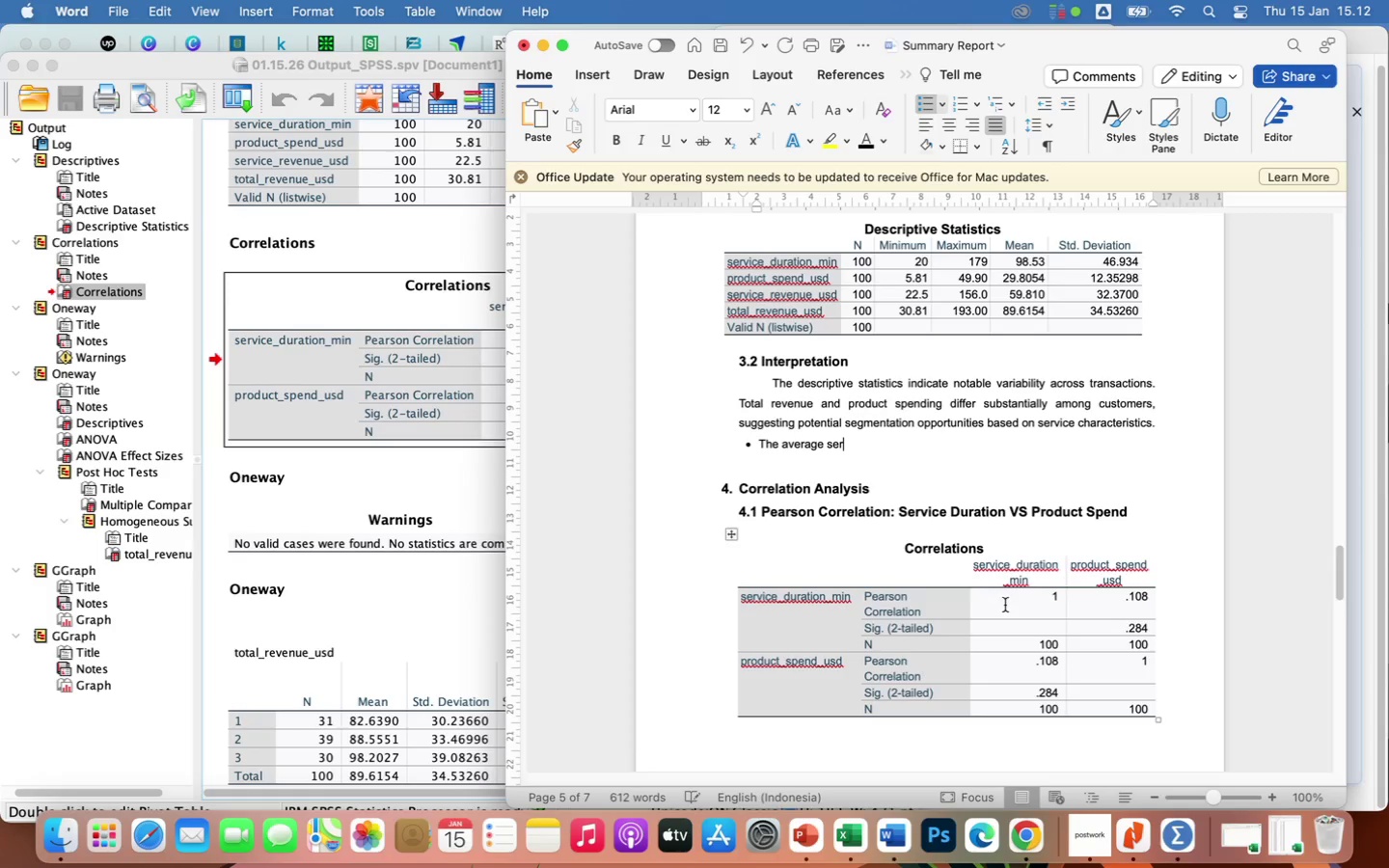 
scroll: coordinate [1005, 605], scroll_direction: down, amount: 81.0
 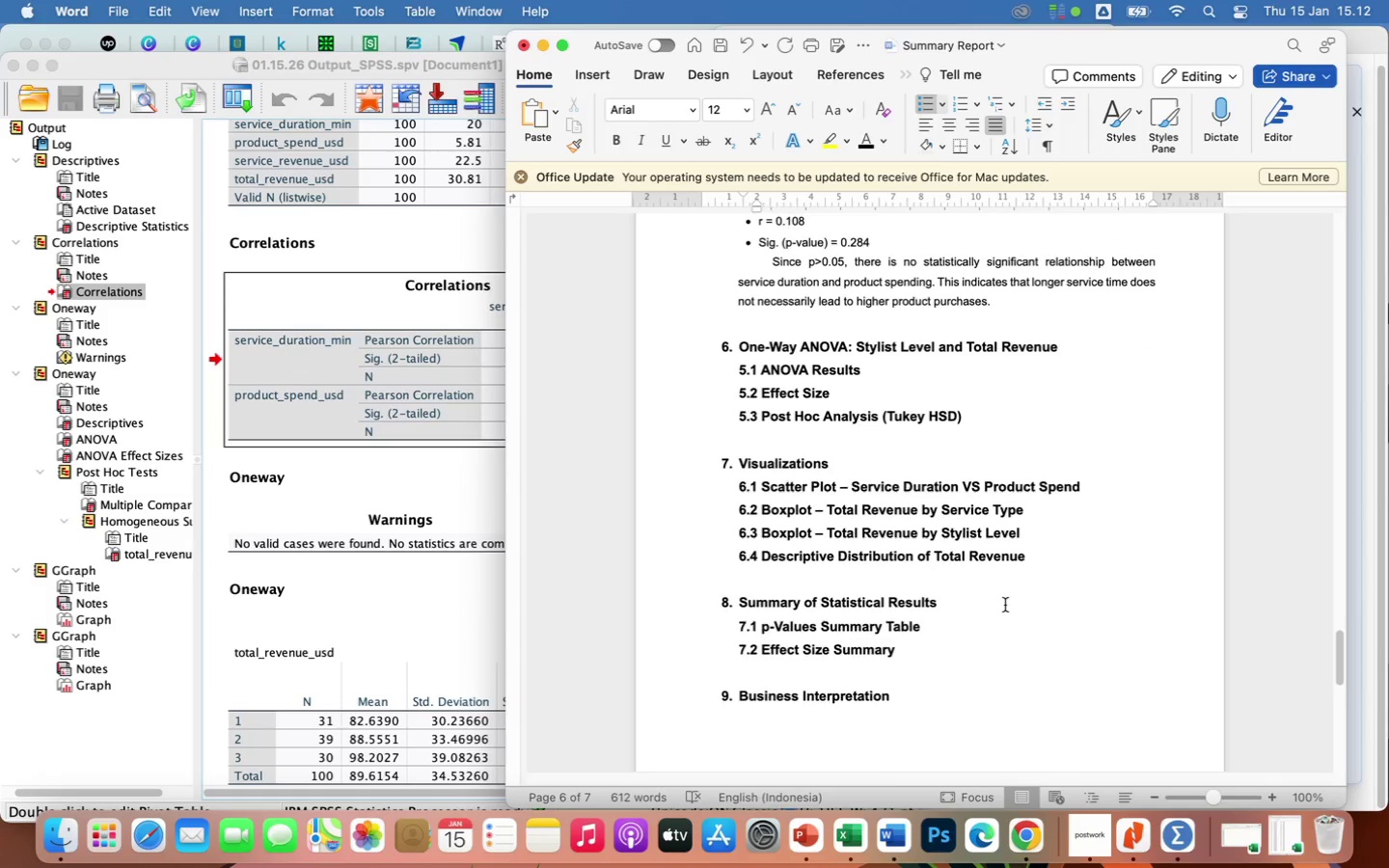 
scroll: coordinate [1005, 605], scroll_direction: up, amount: 75.0
 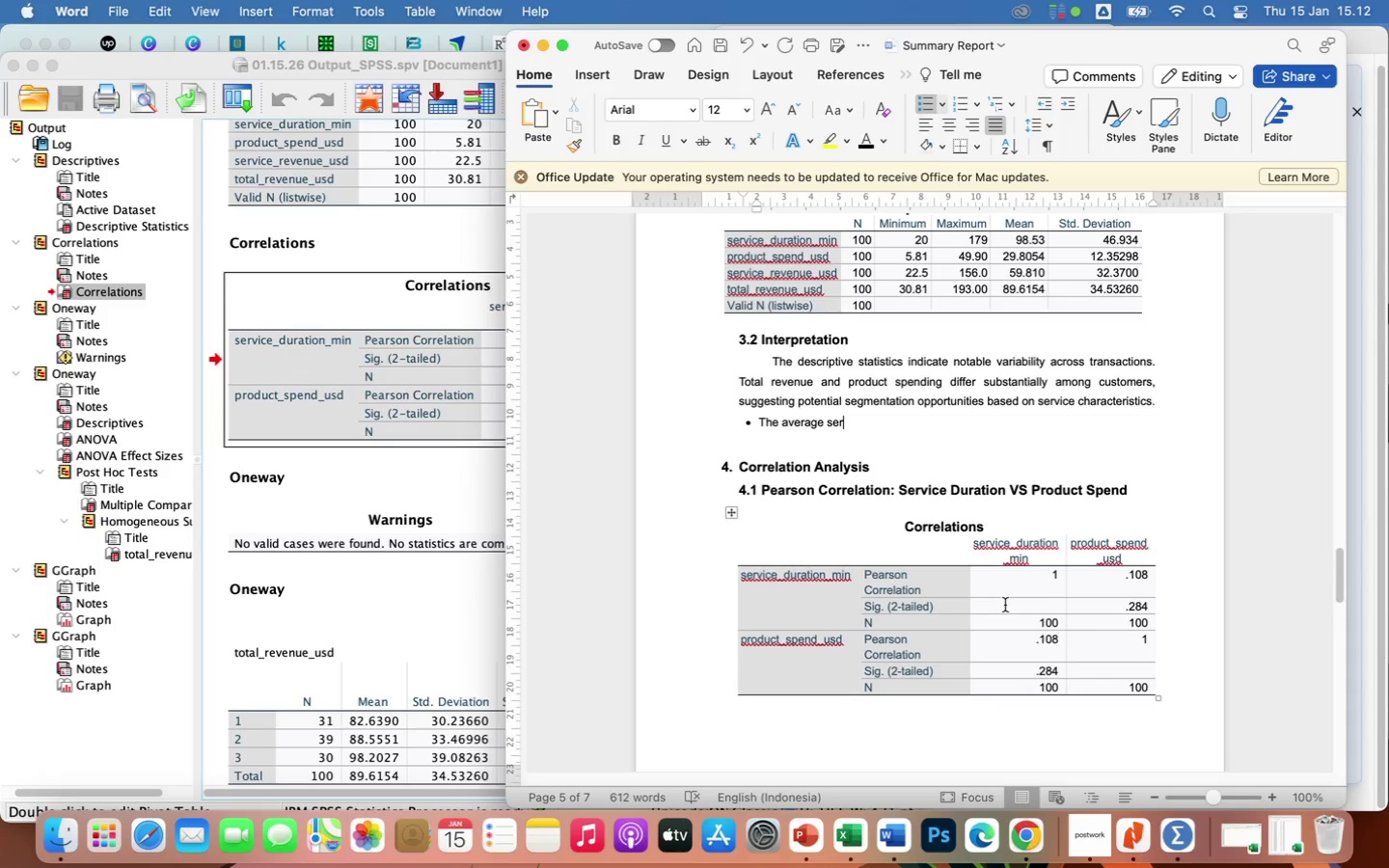 
type(vice duration is approximately 98)
 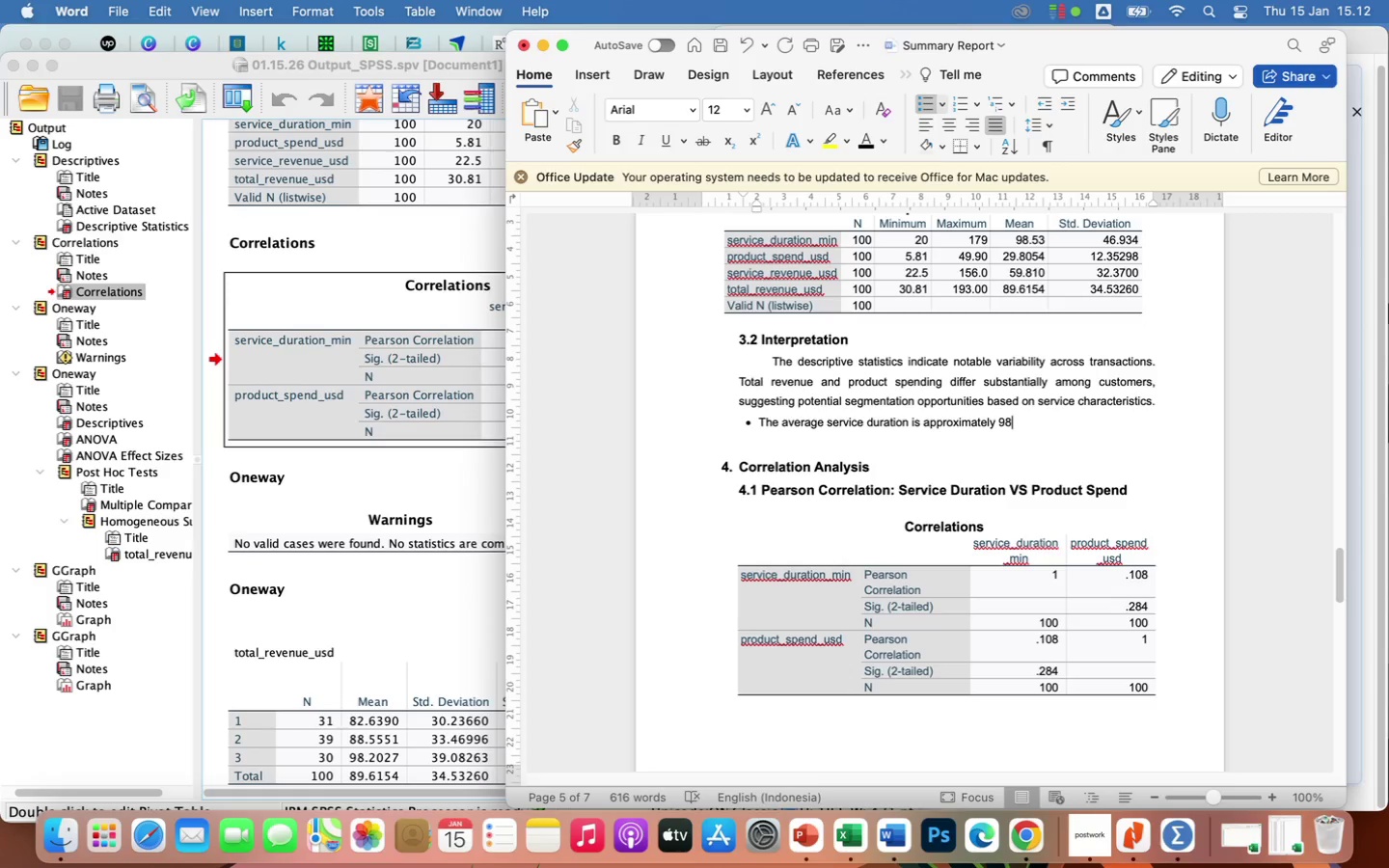 
wait(6.39)
 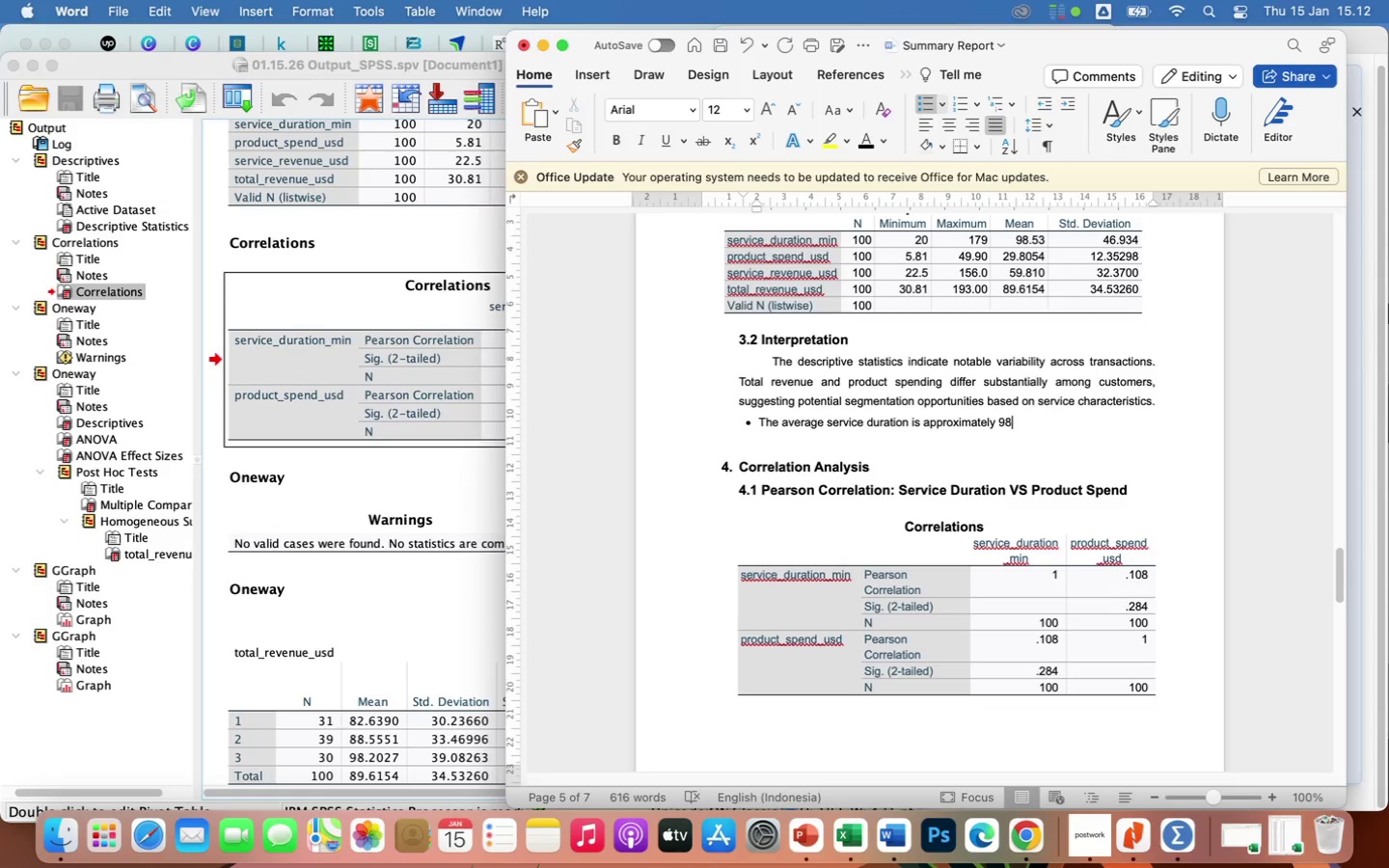 
type(.5 minutes.)
 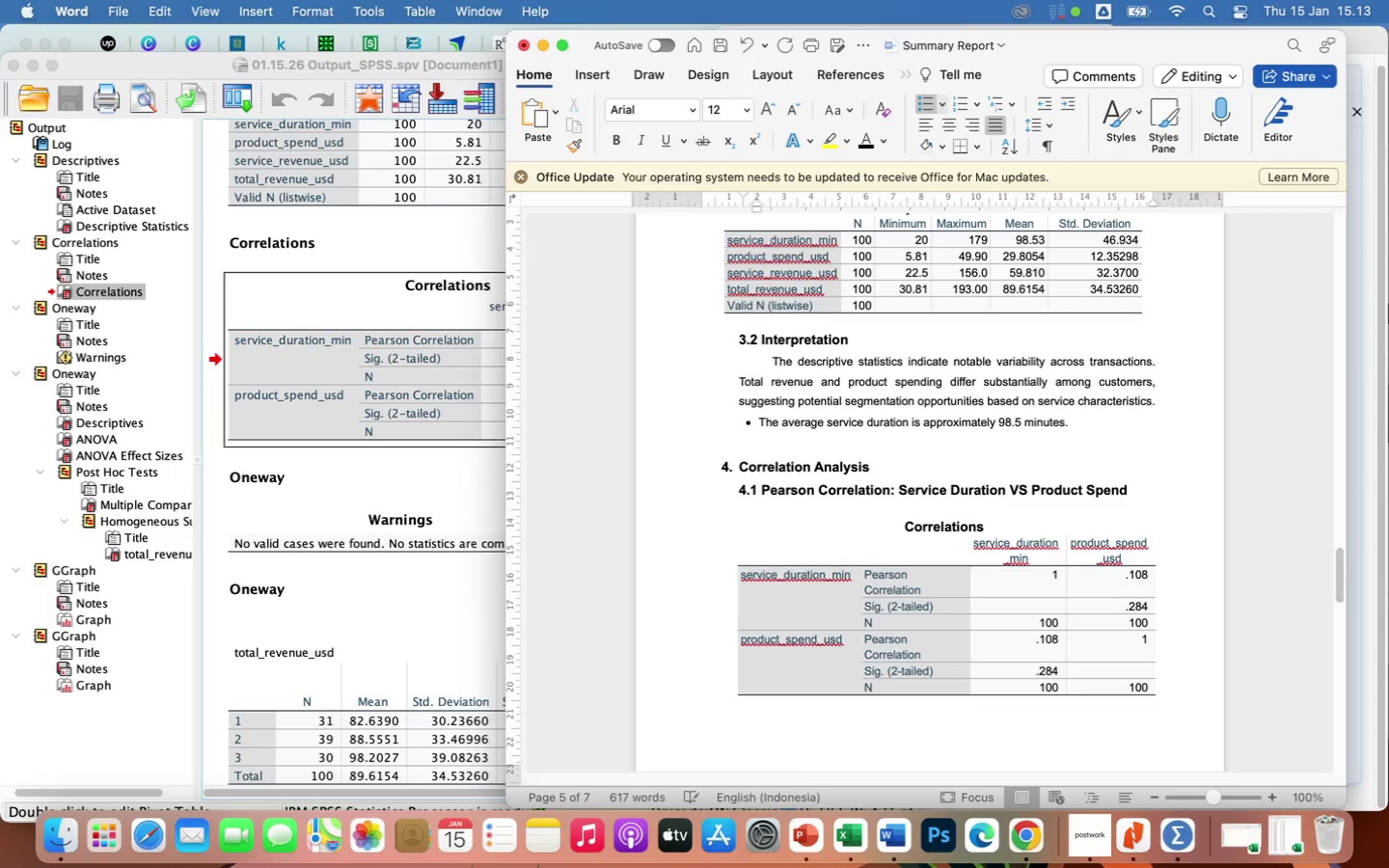 
key(Enter)
 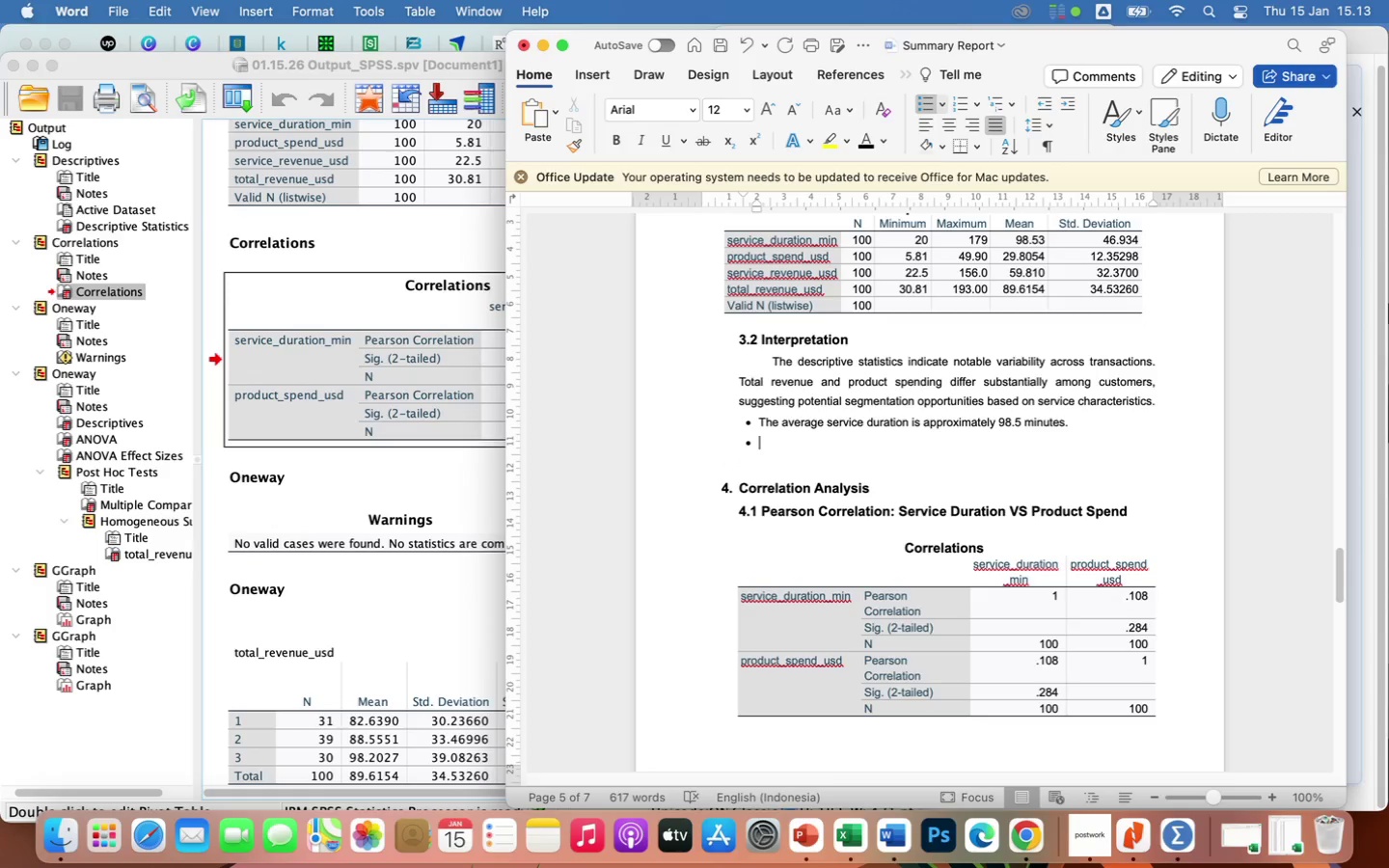 
type(Customers spend an average of)
 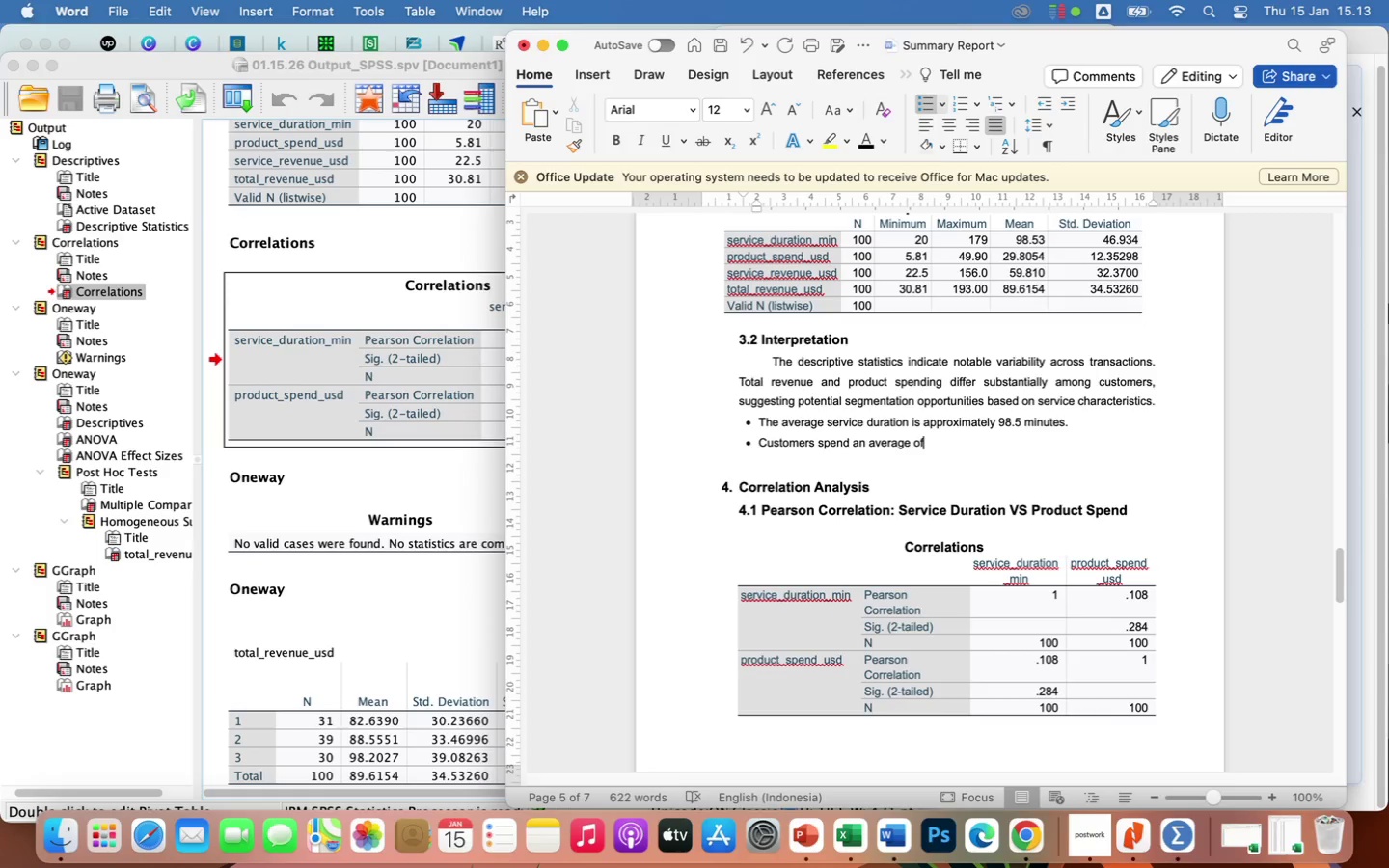 
type( USD 29.3)
key(Backspace)
type(81)
 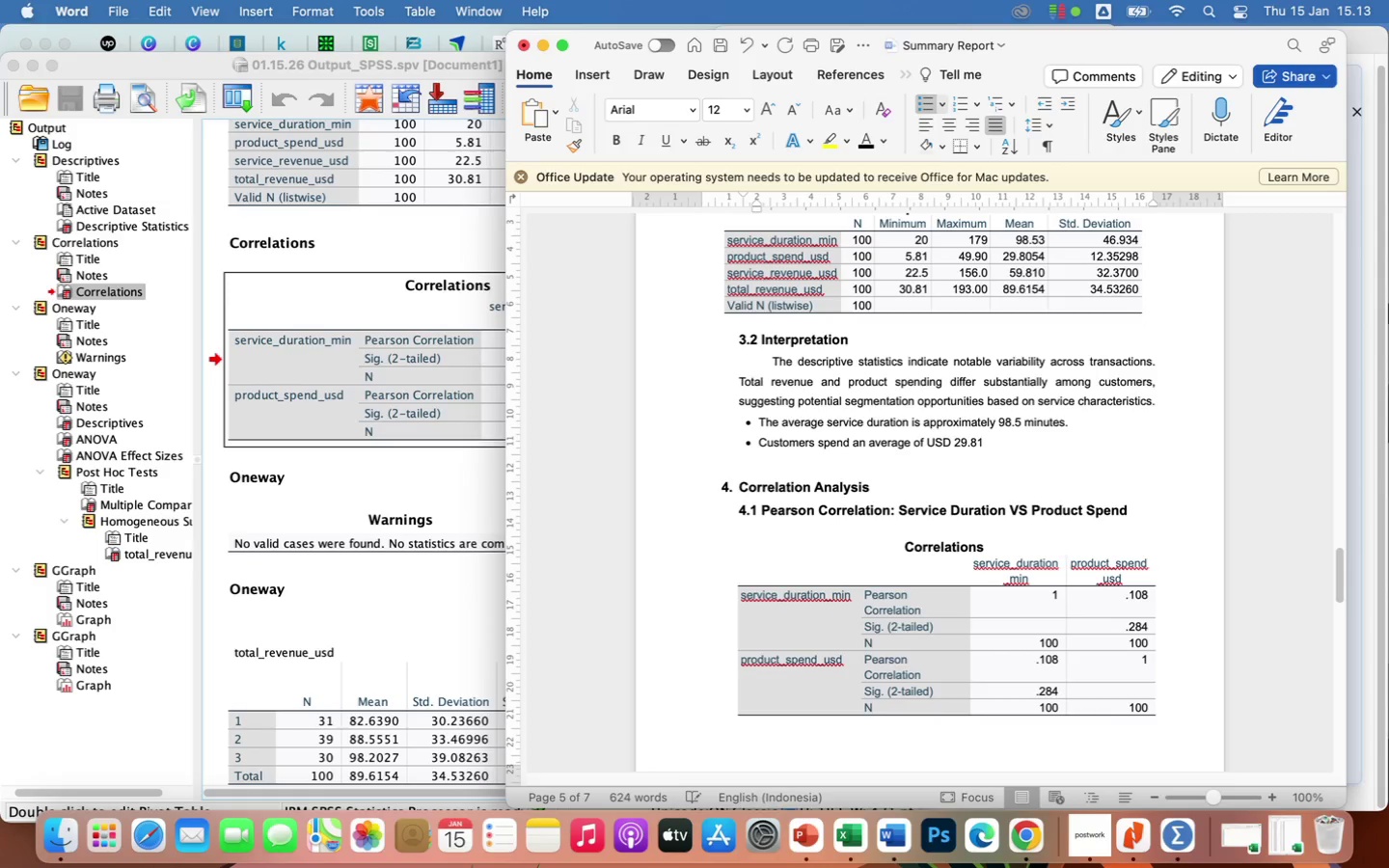 
type( on products)
 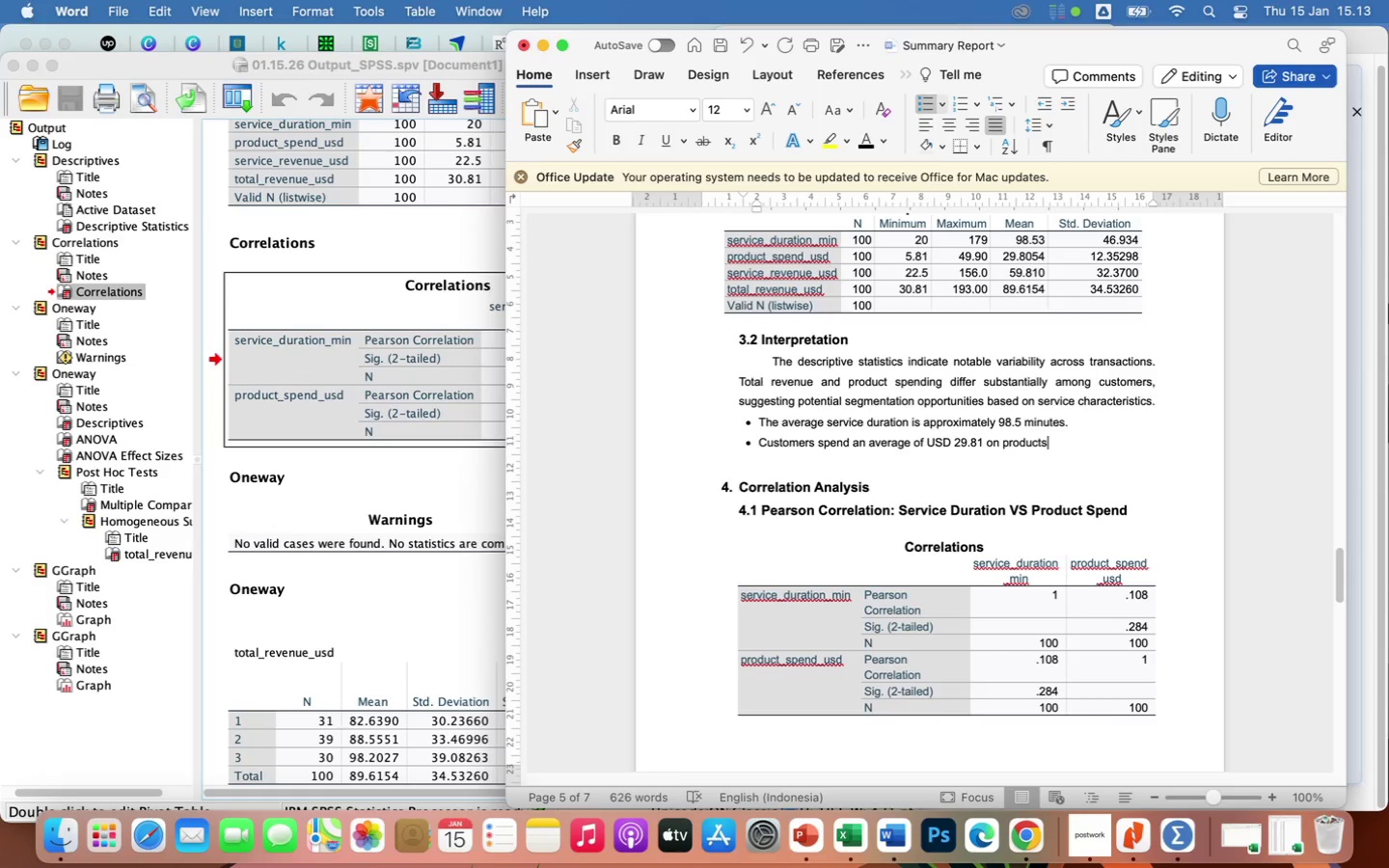 
wait(6.39)
 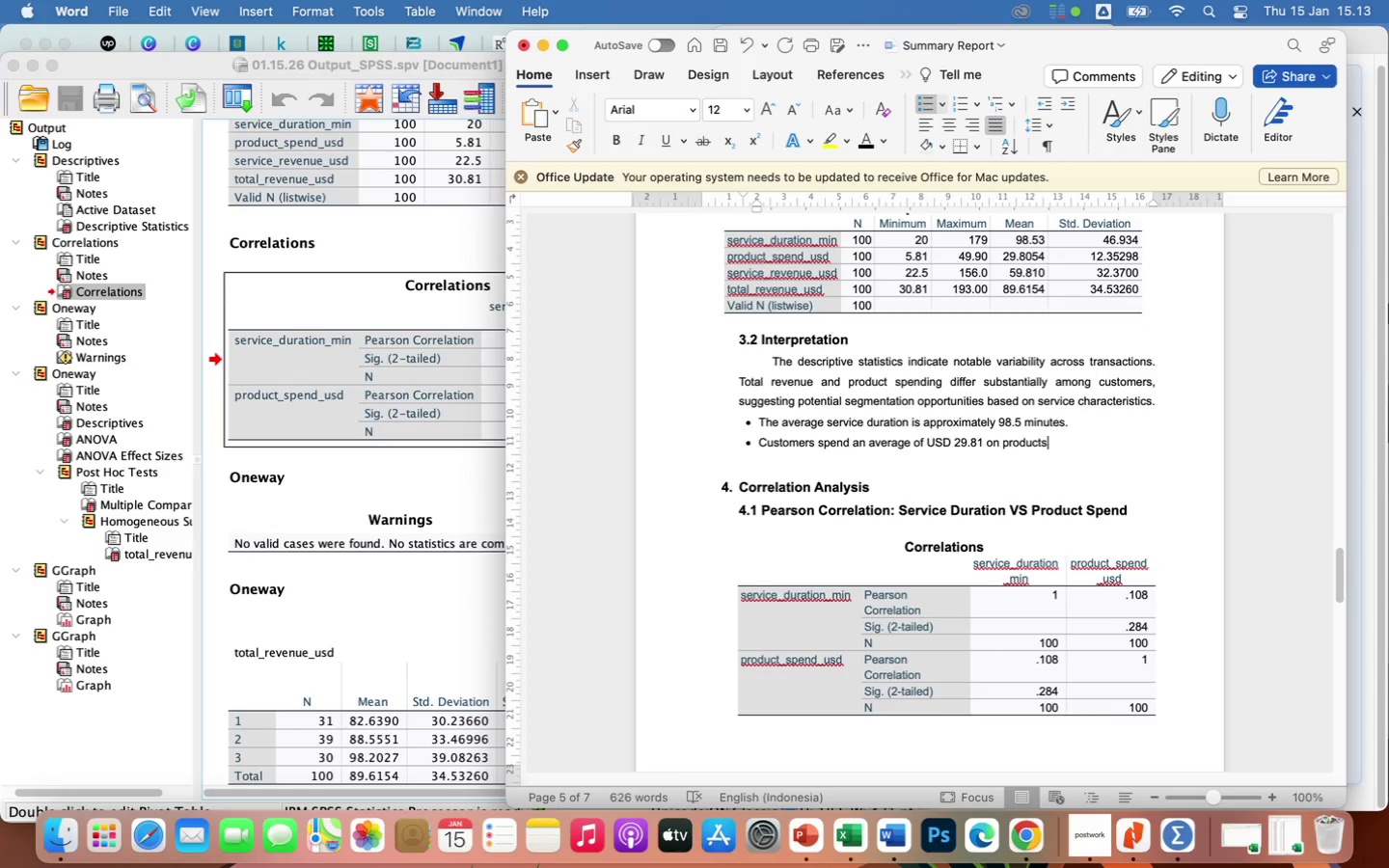 
key(Period)
 